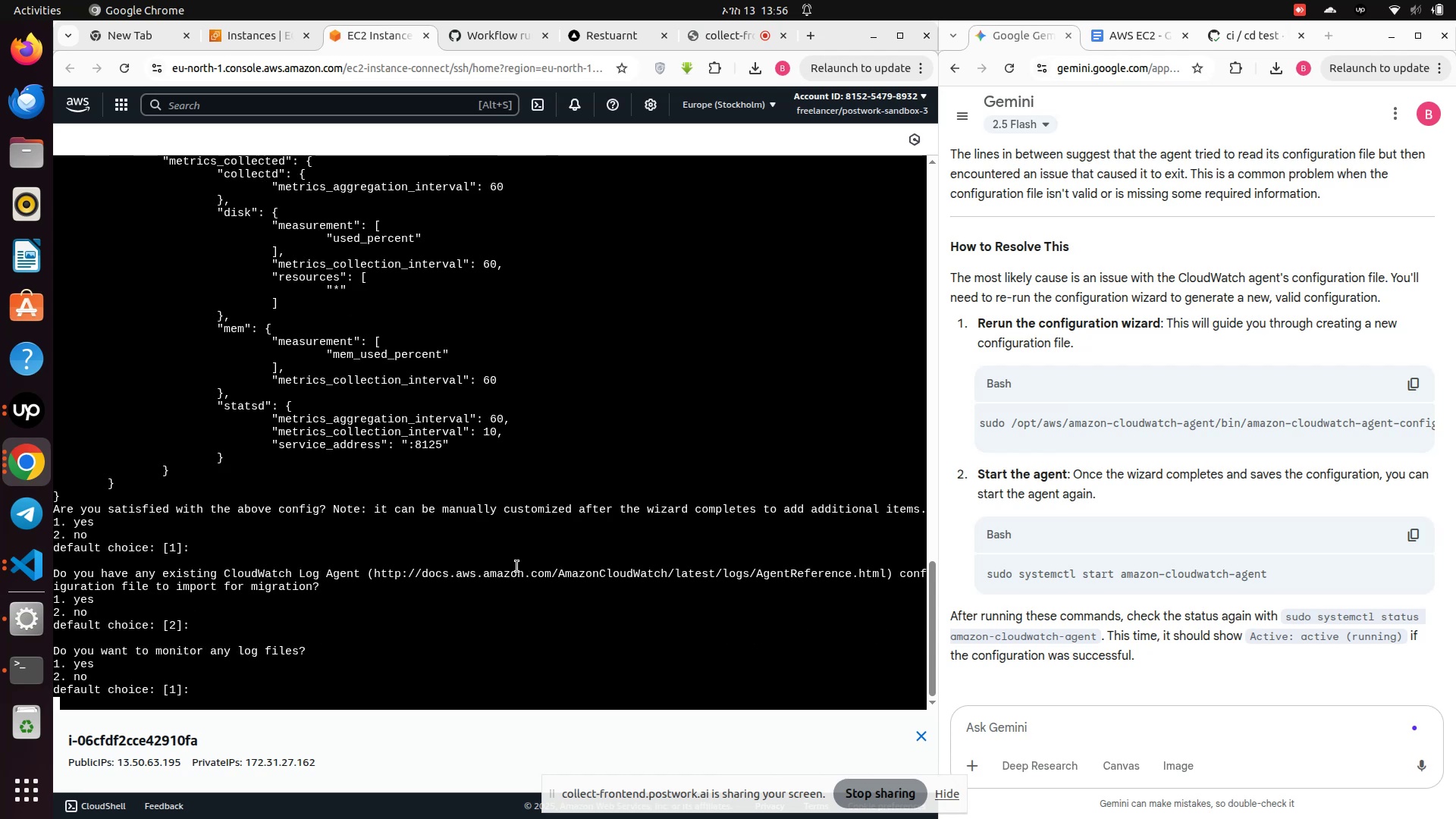 
wait(5.78)
 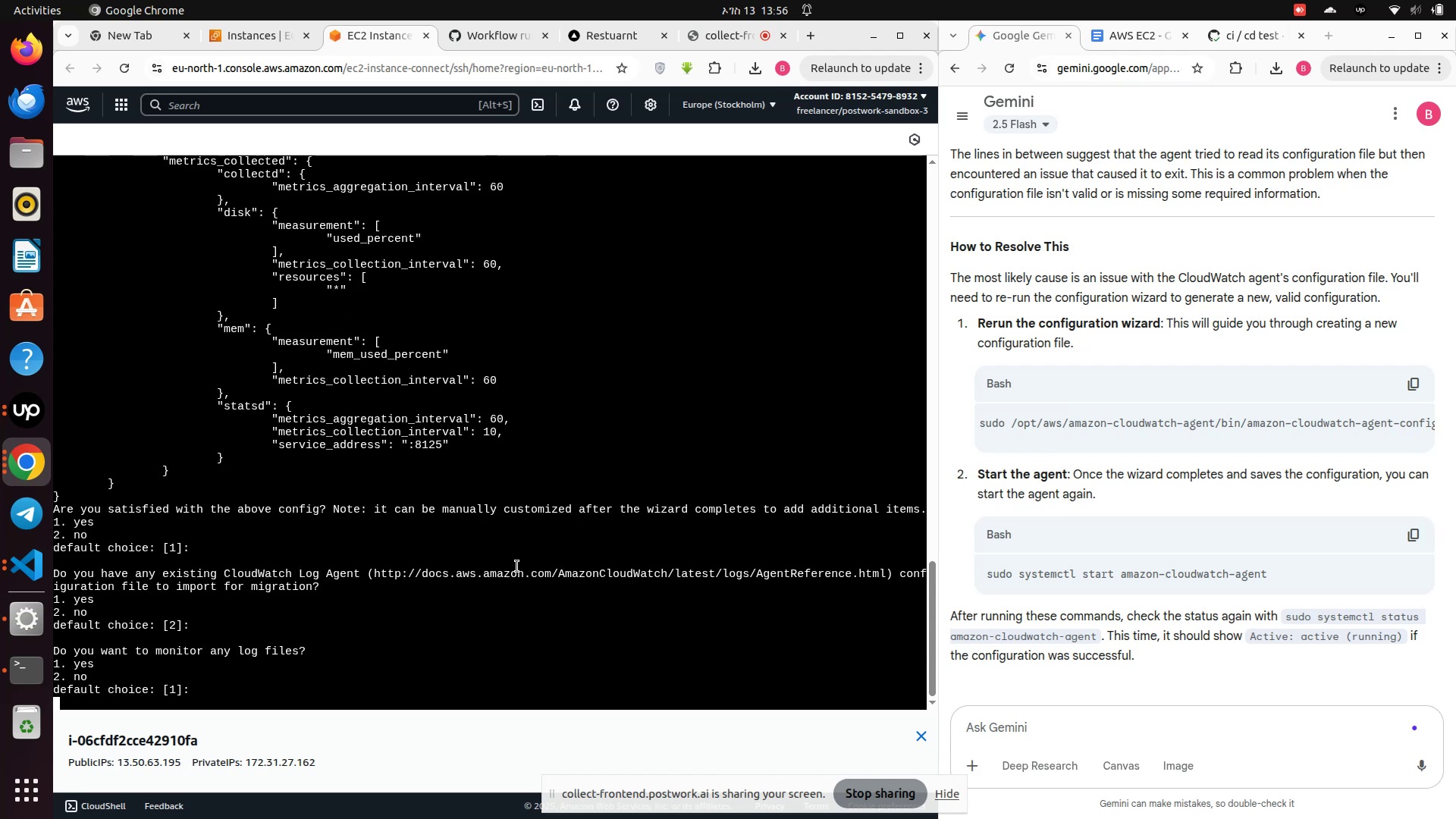 
key(2)
 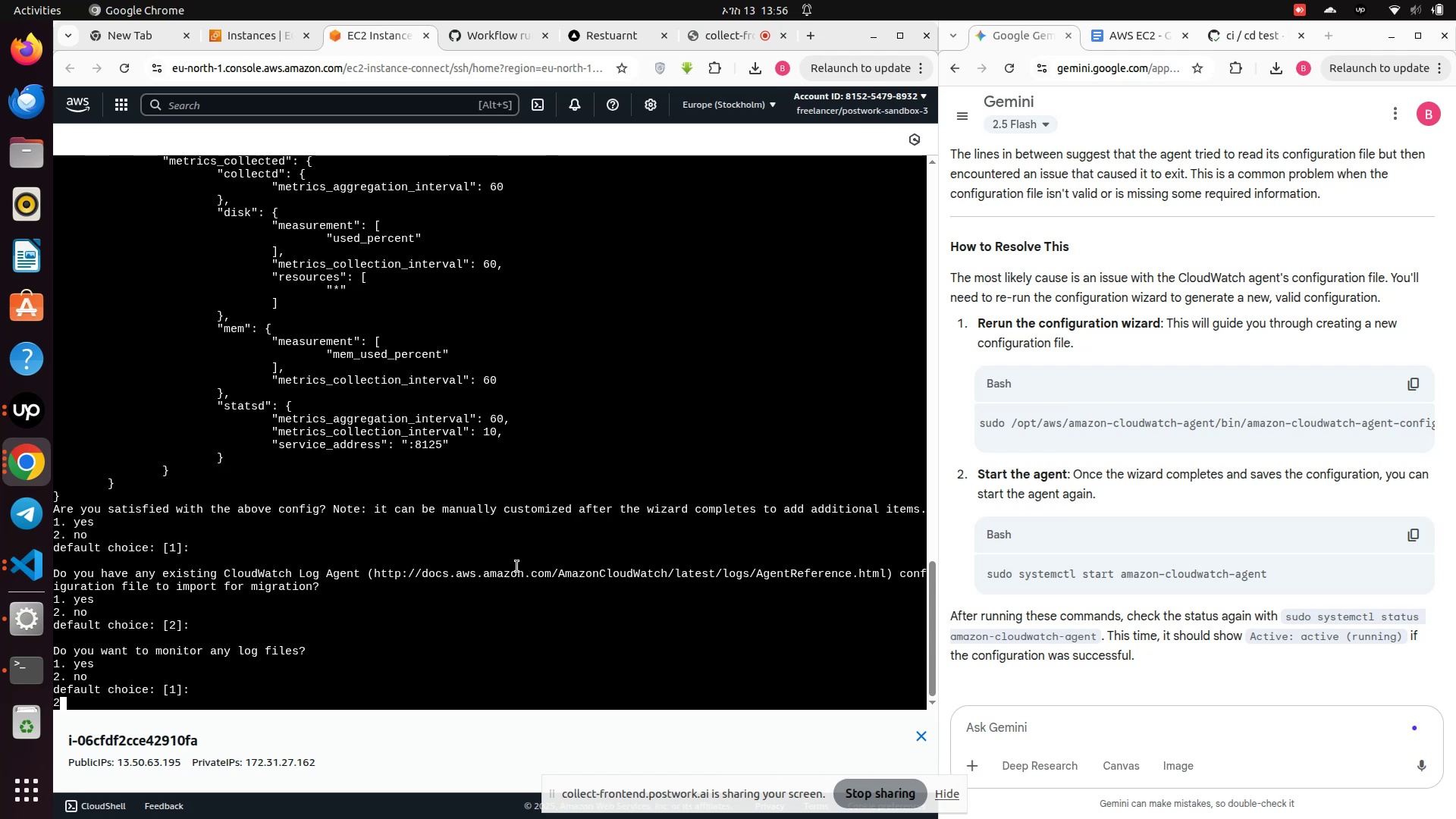 
key(Enter)
 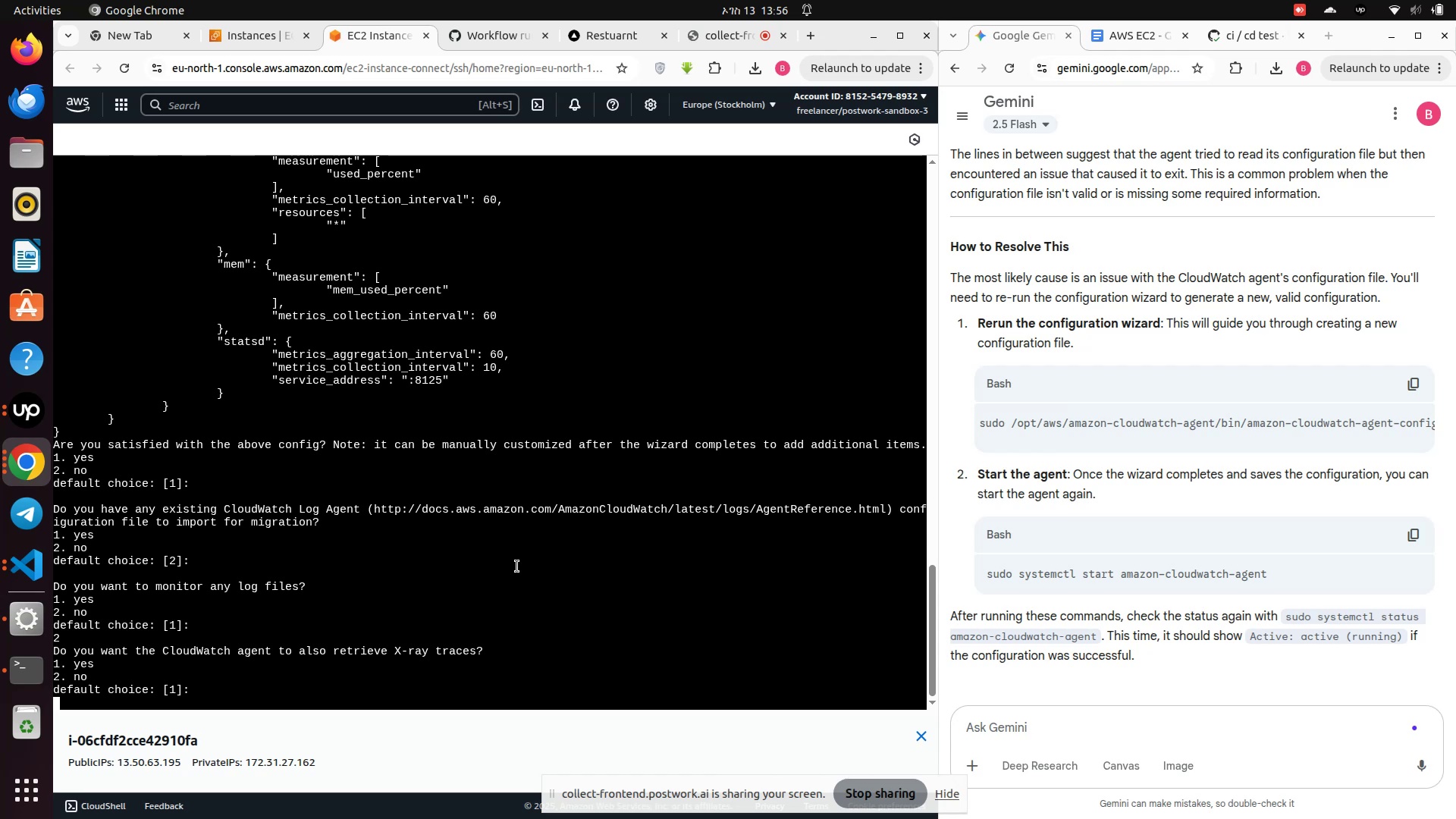 
wait(6.17)
 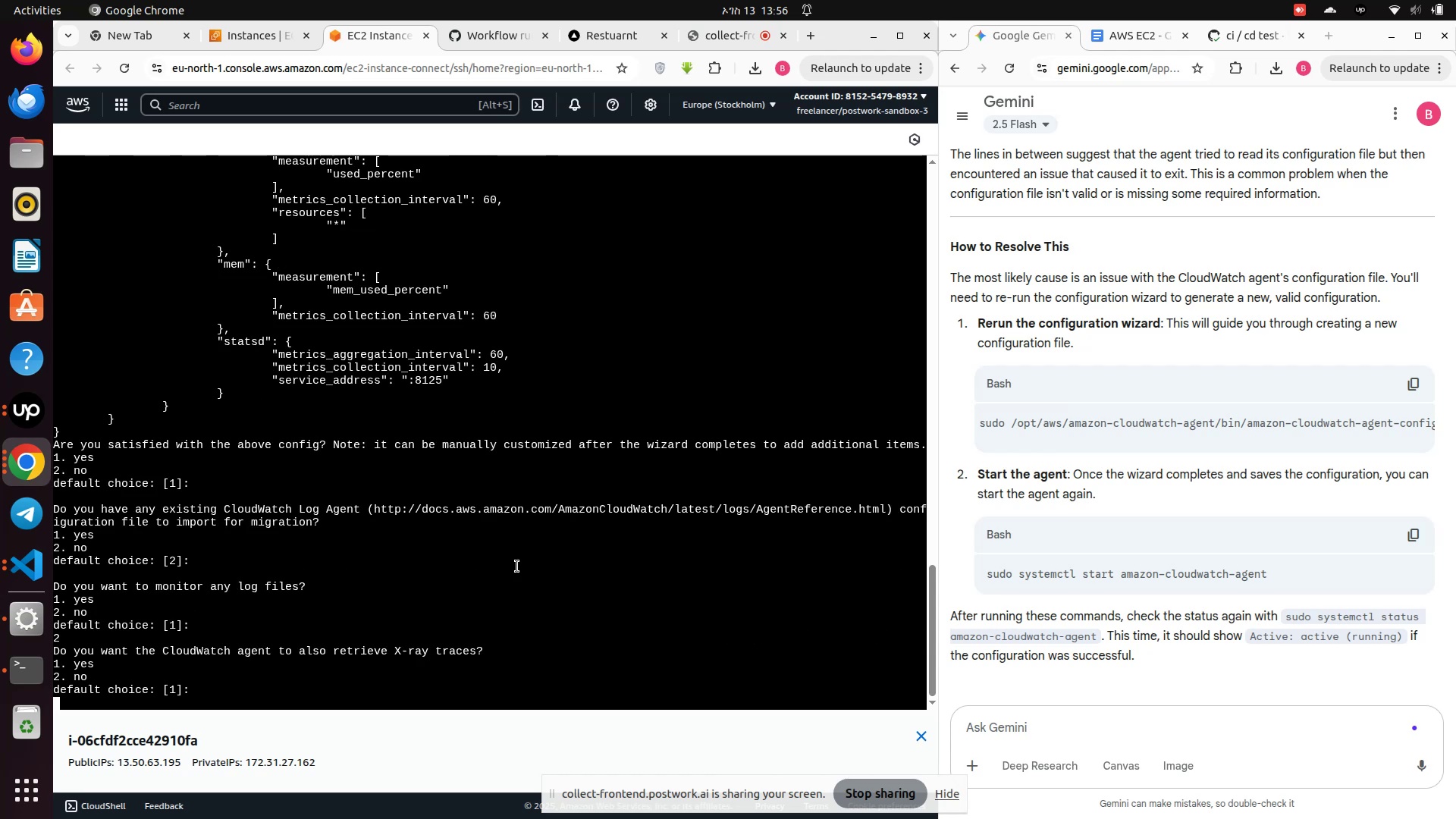 
key(Enter)
 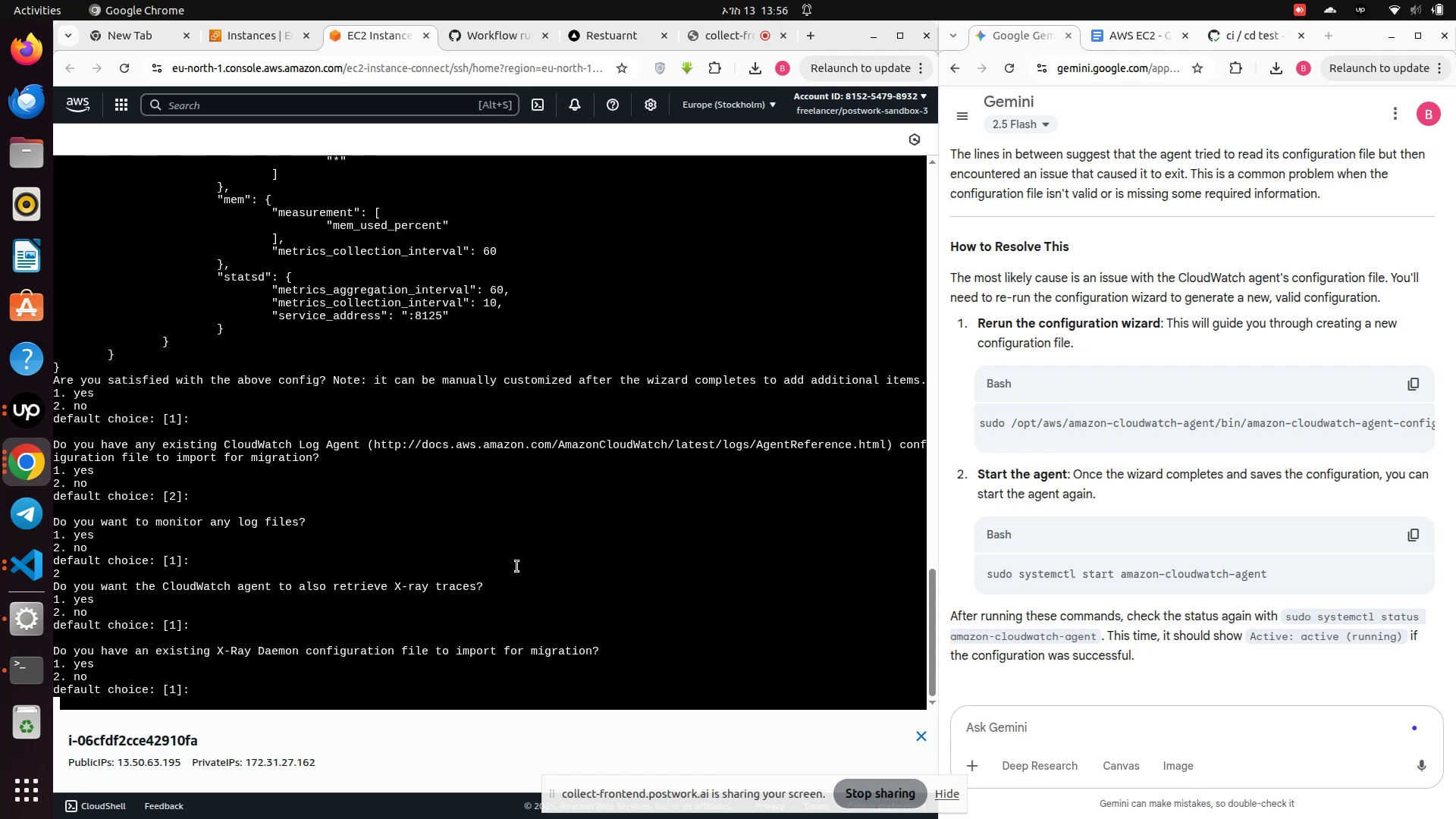 
key(2)
 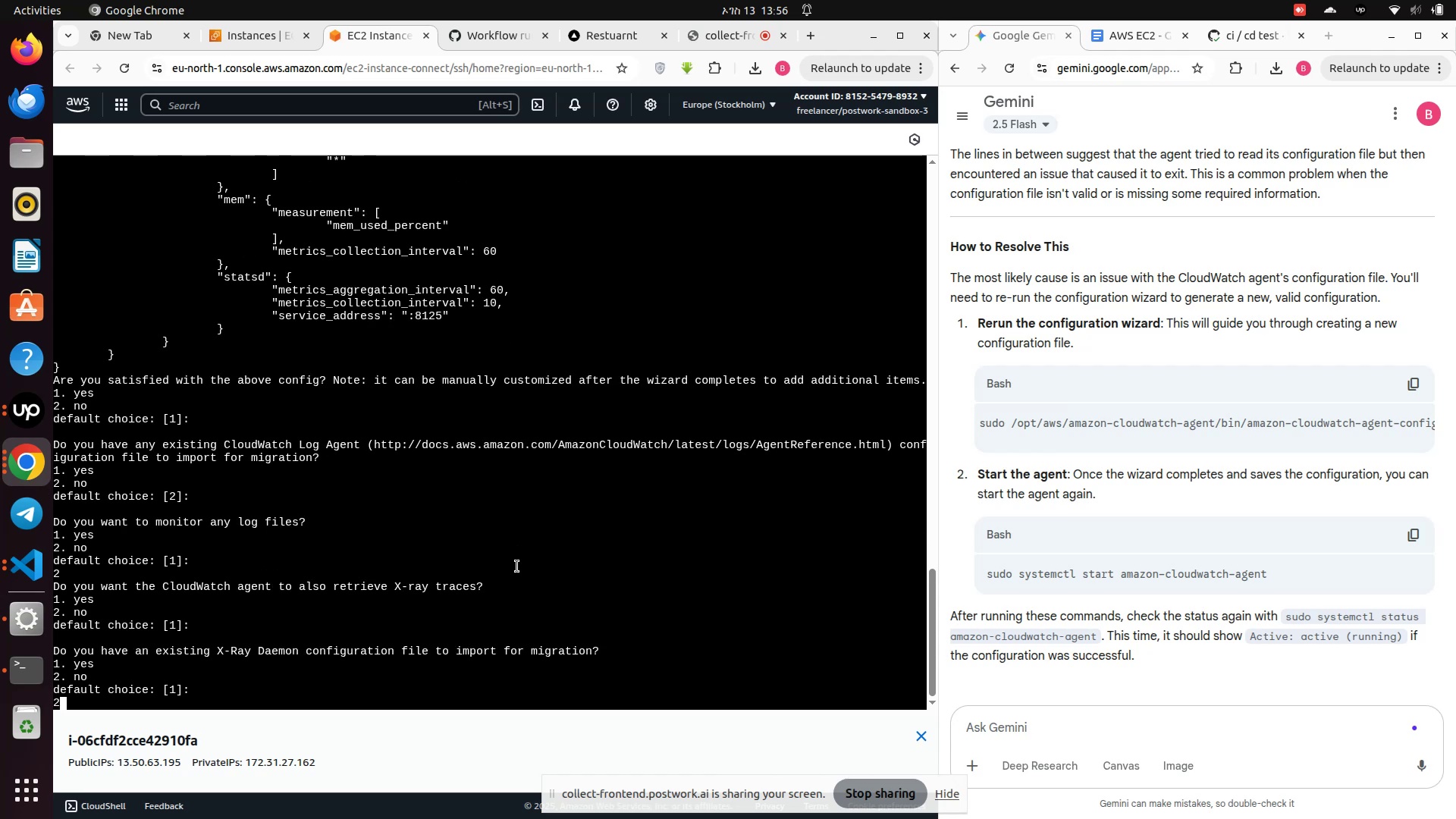 
key(Enter)
 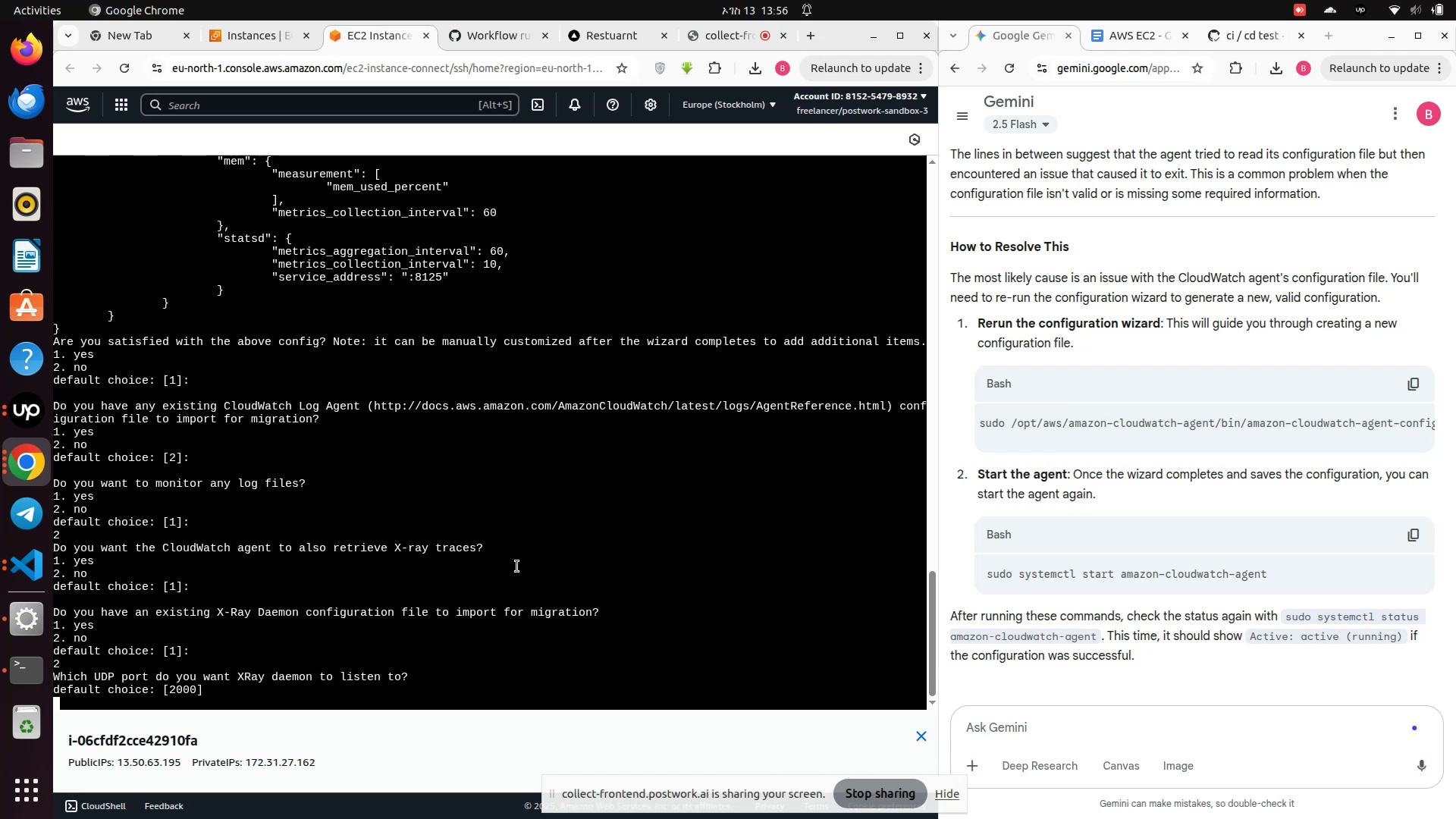 
wait(5.12)
 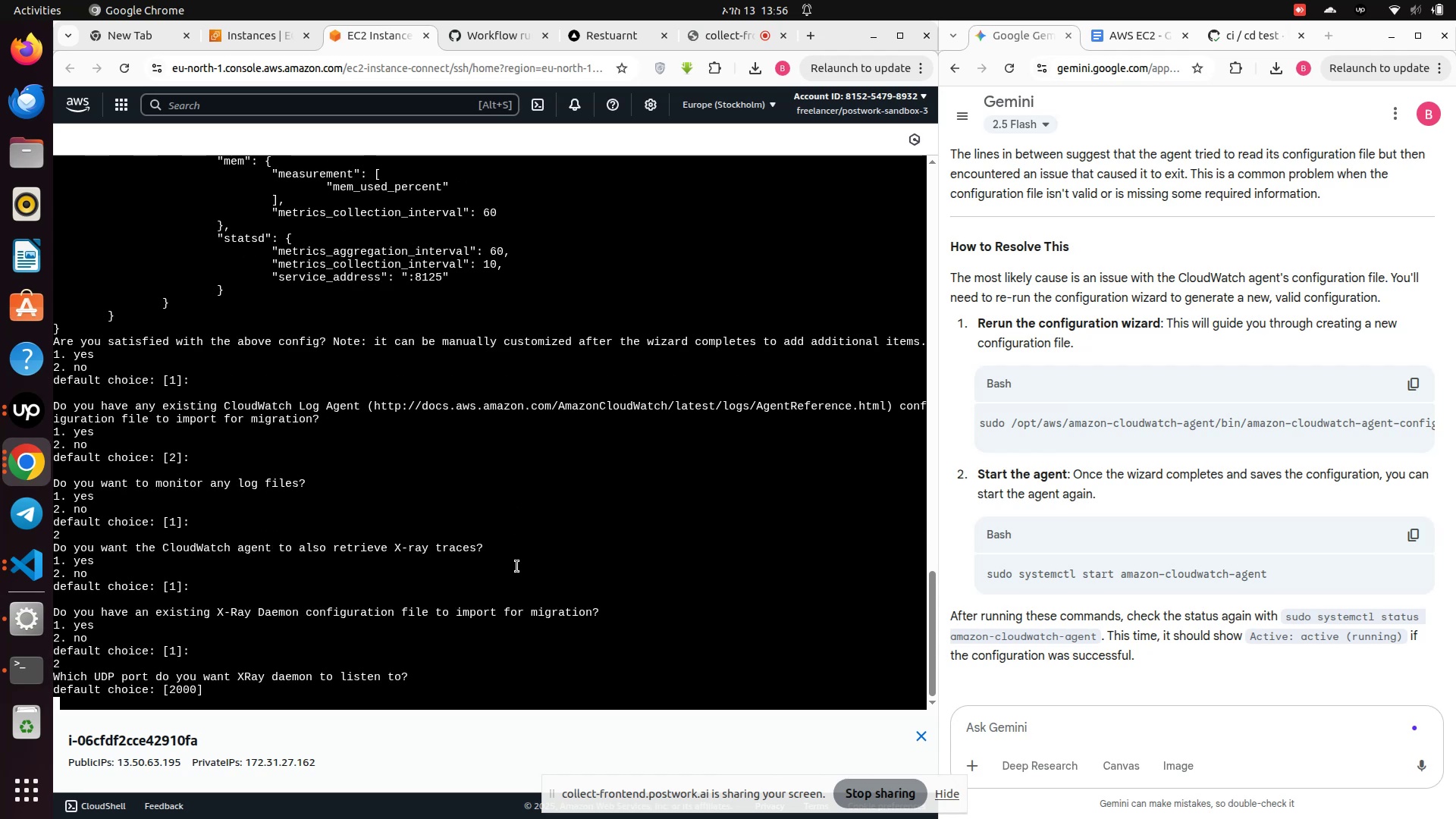 
key(Enter)
 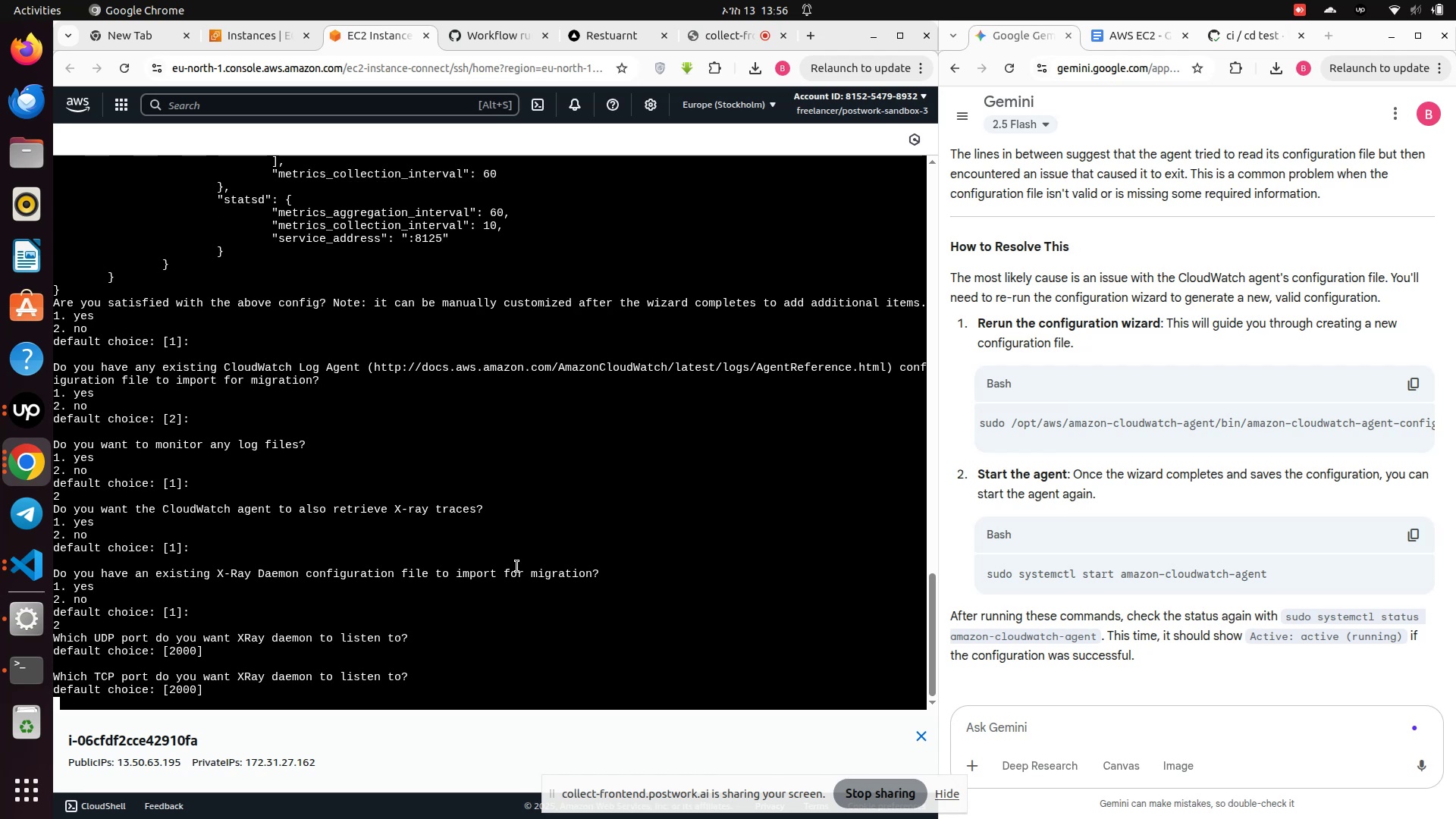 
key(Enter)
 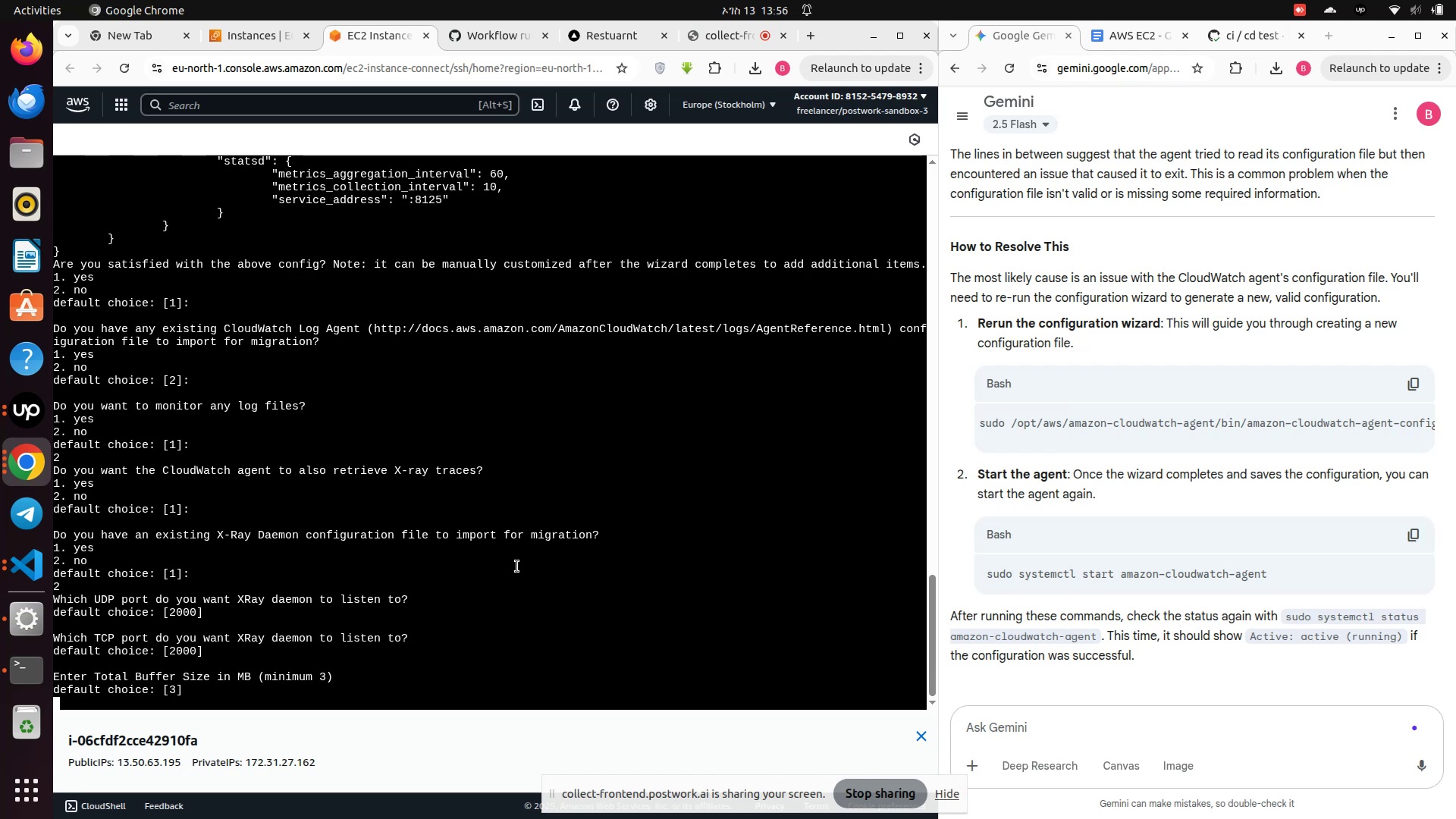 
key(Enter)
 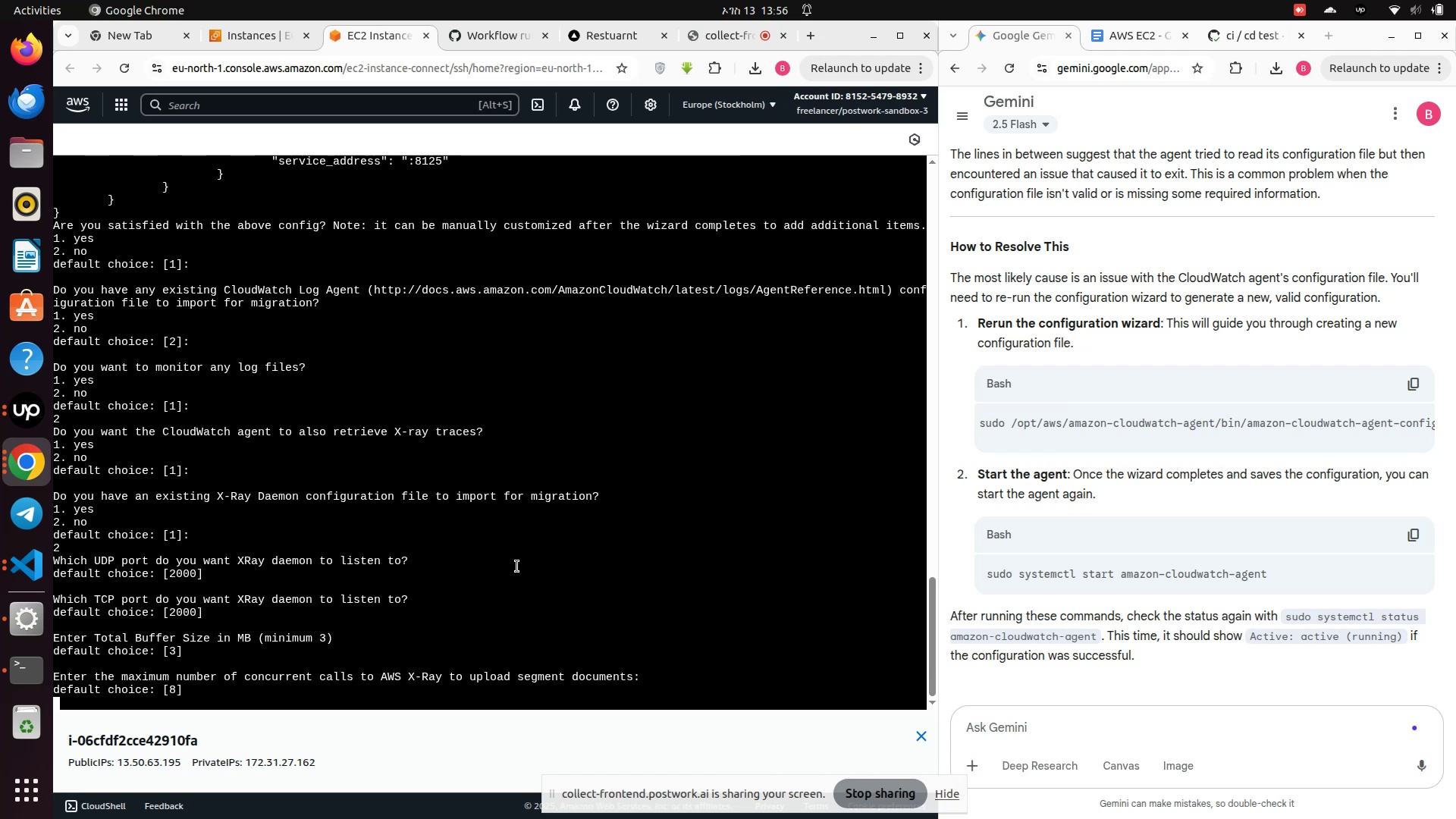 
key(Enter)
 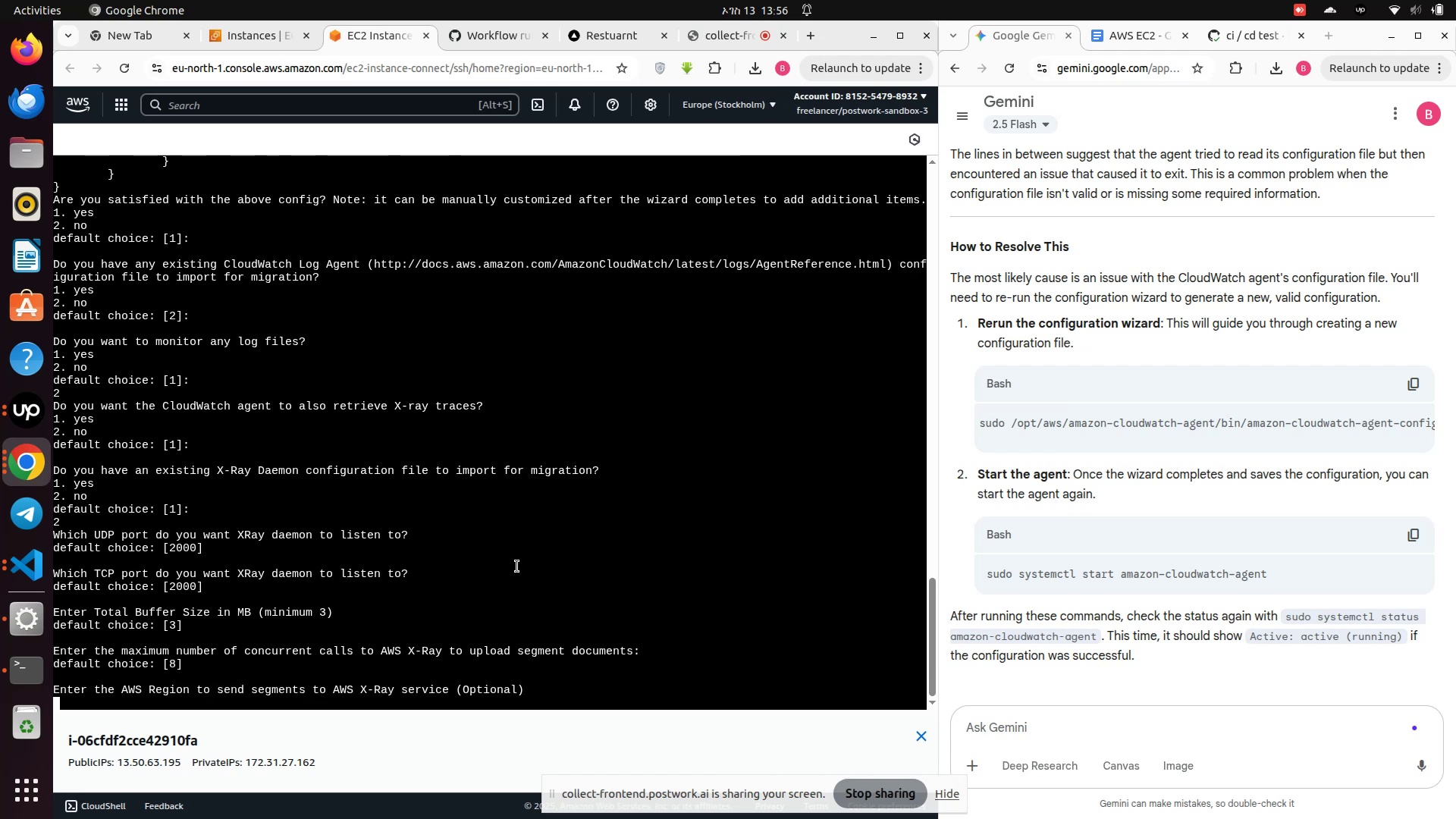 
key(Enter)
 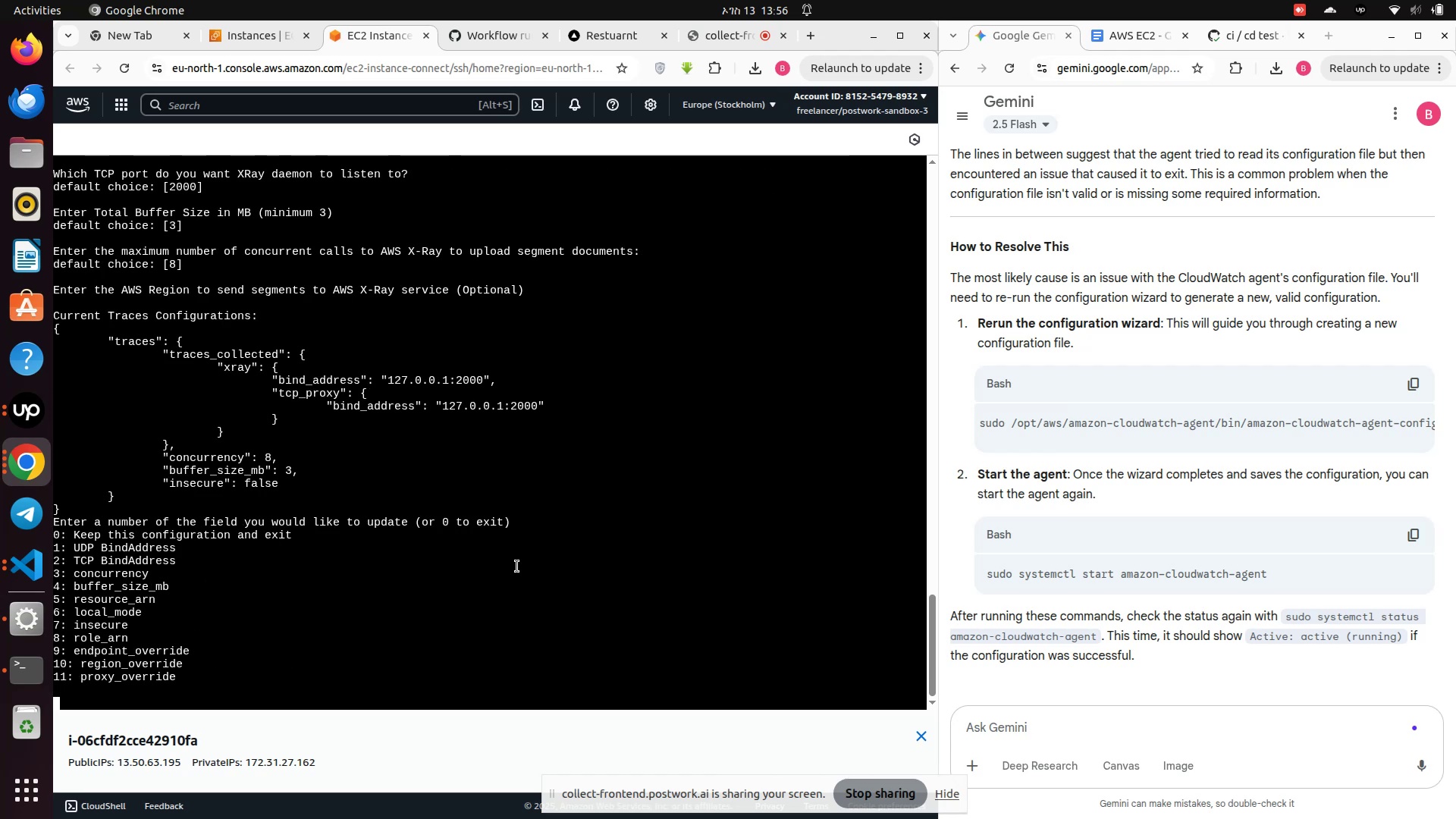 
key(0)
 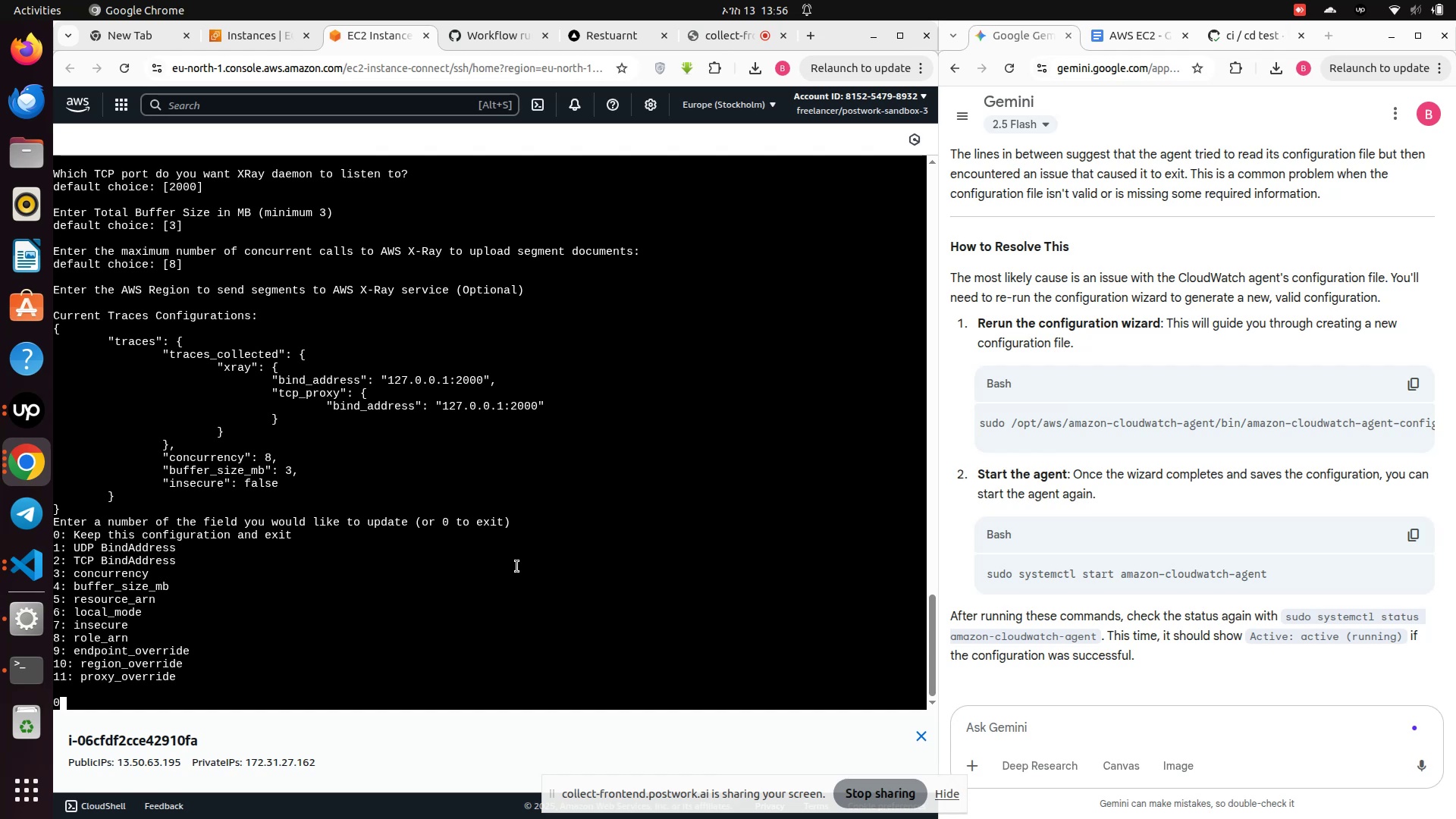 
key(Enter)
 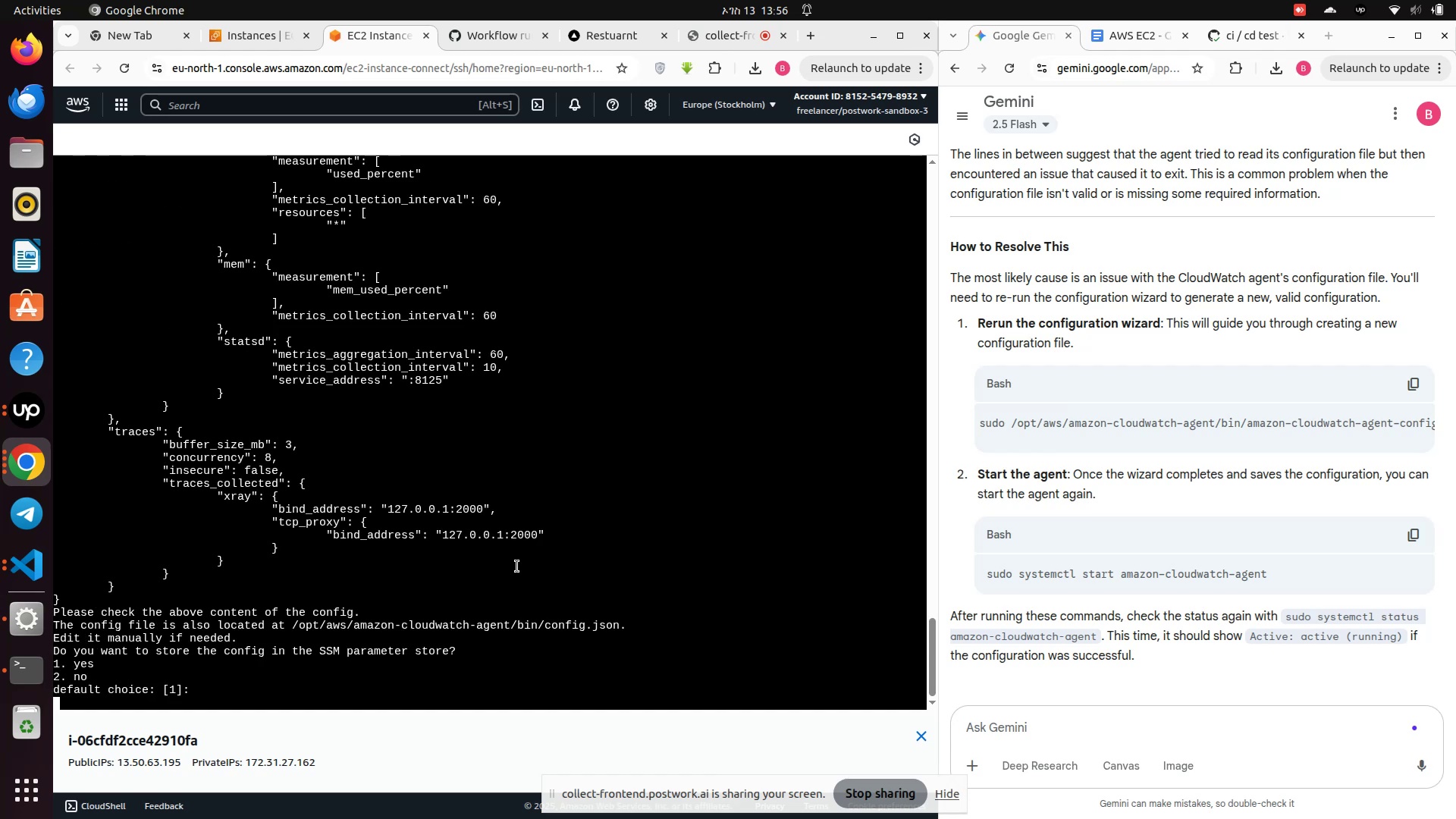 
key(2)
 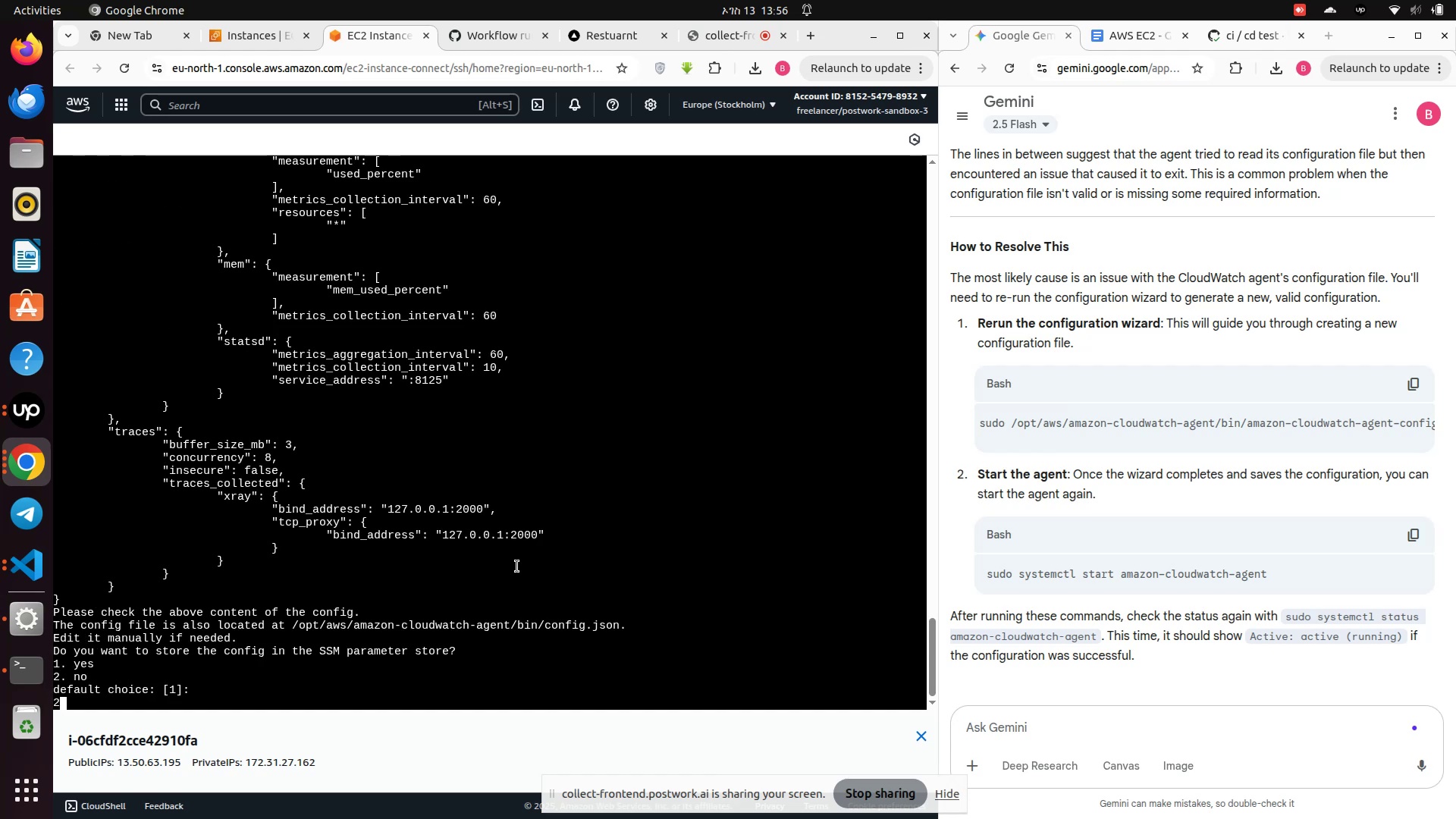 
key(Enter)
 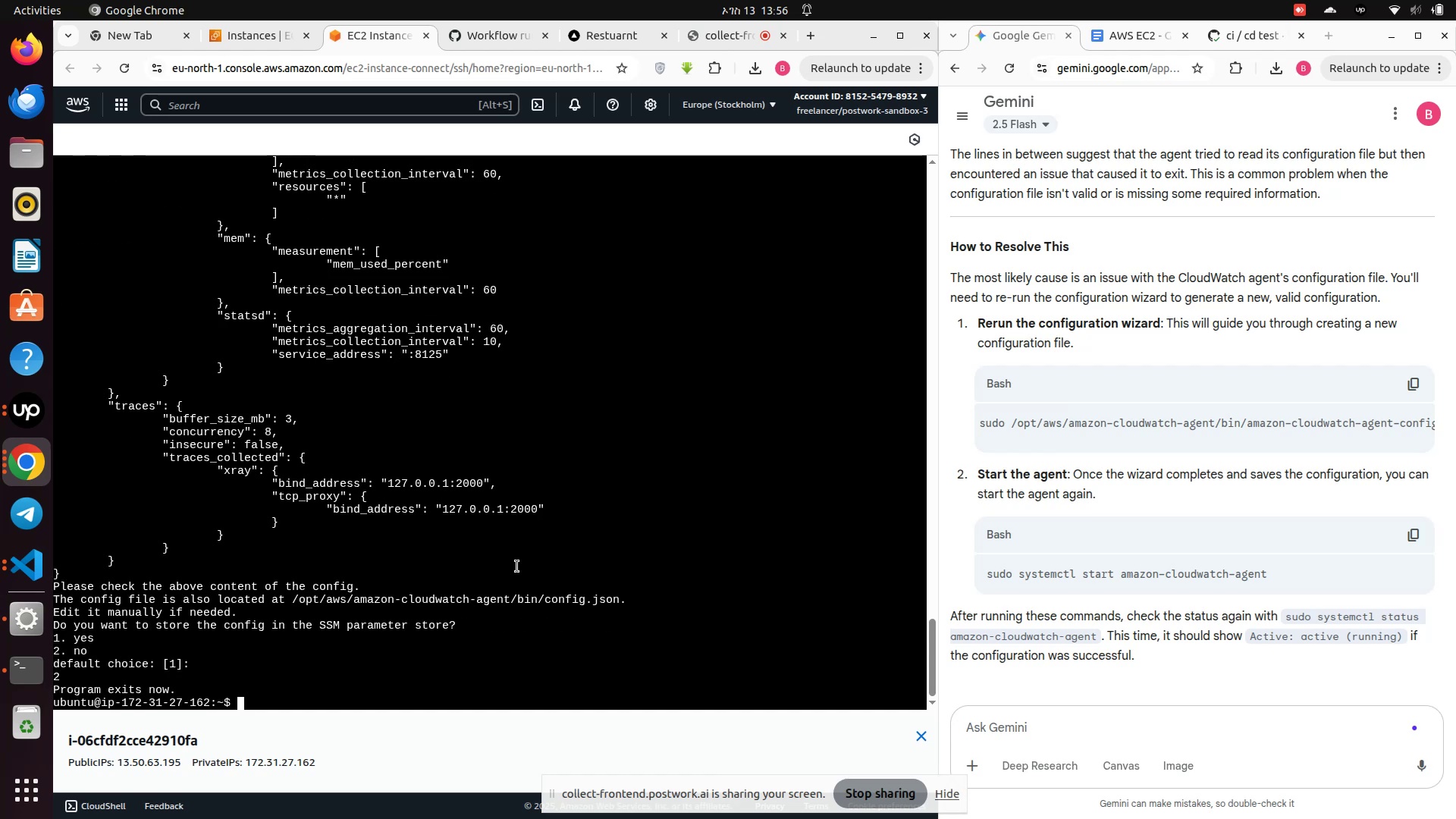 
wait(5.18)
 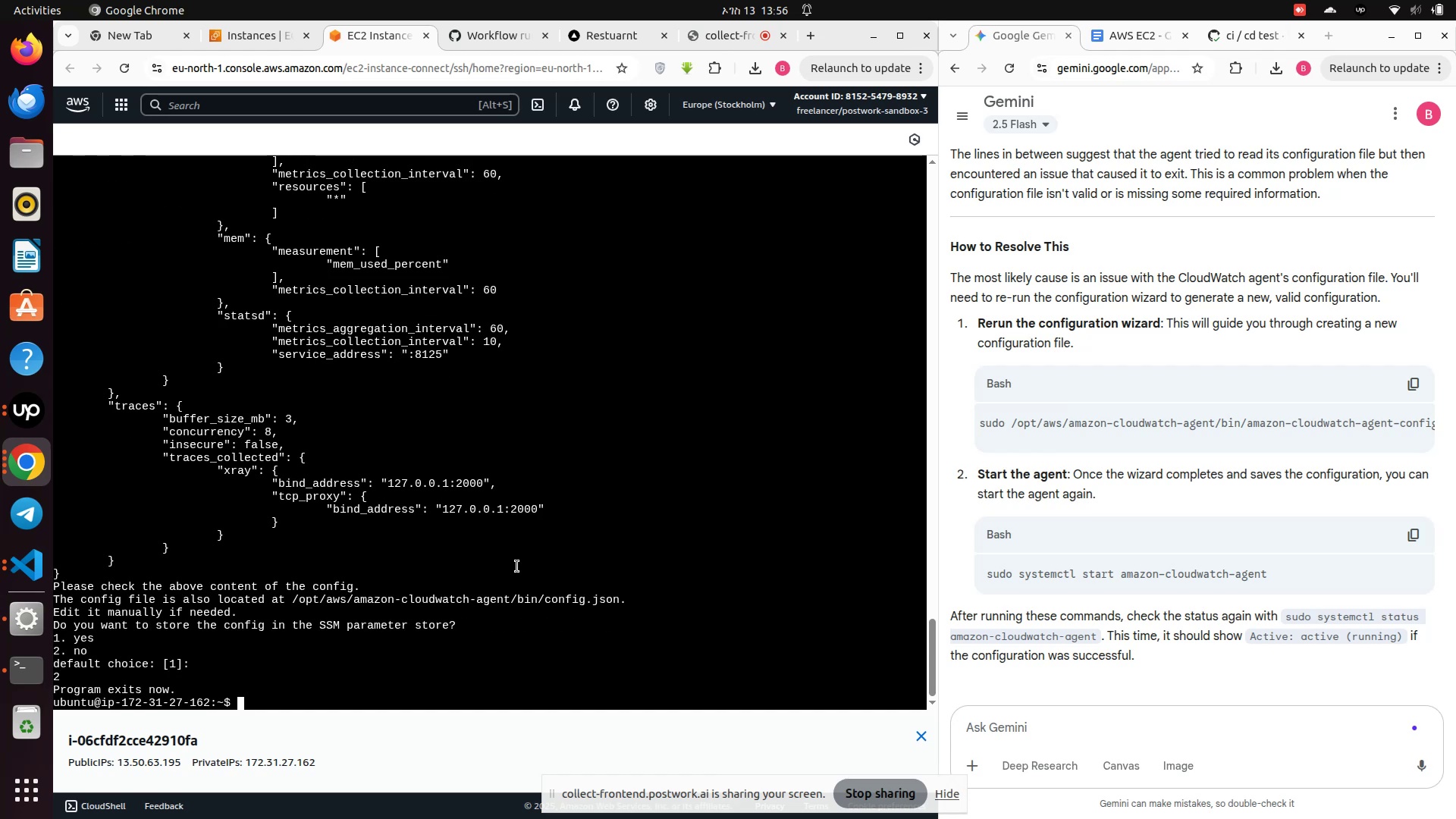 
key(ArrowUp)
 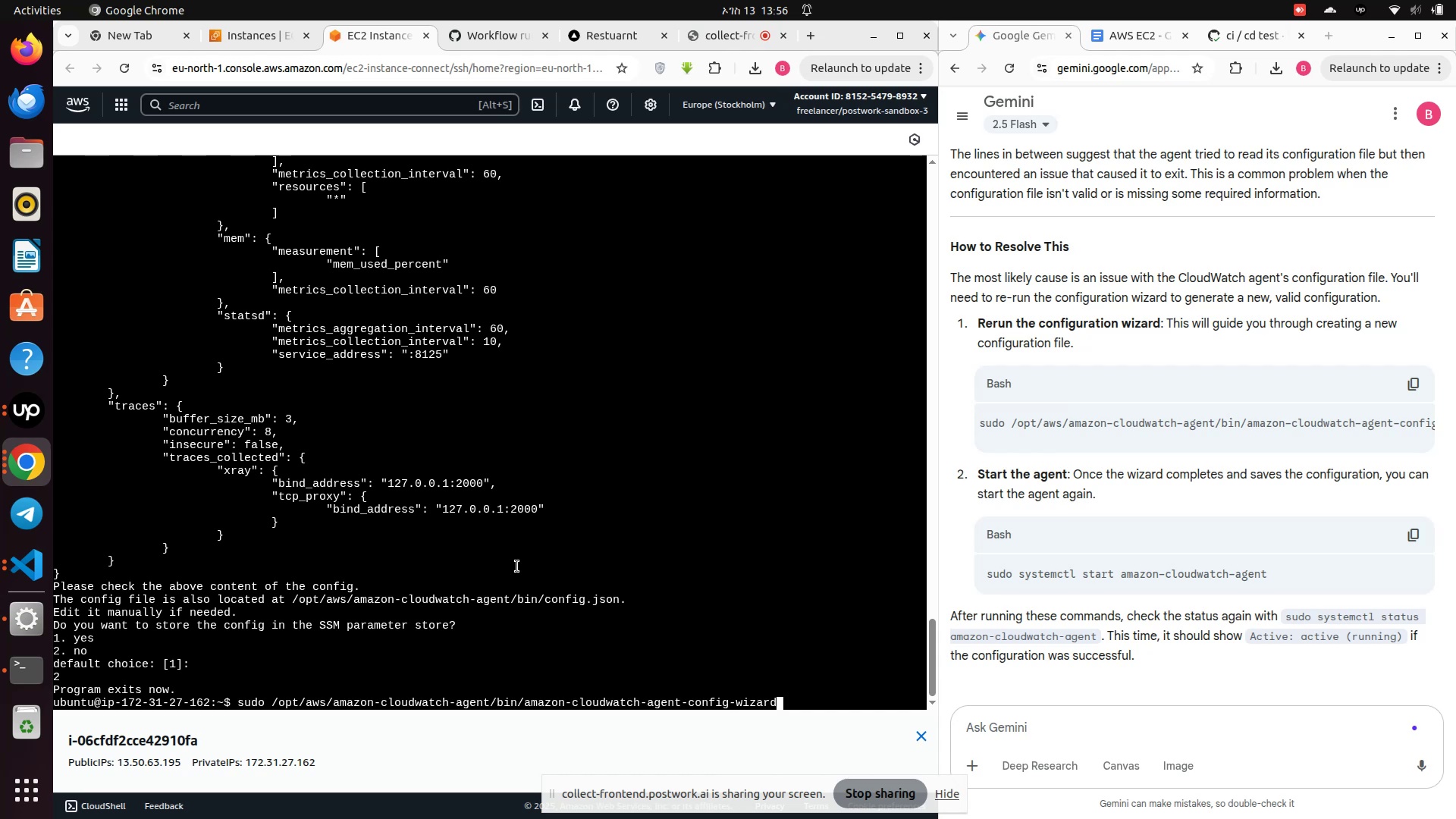 
key(ArrowUp)
 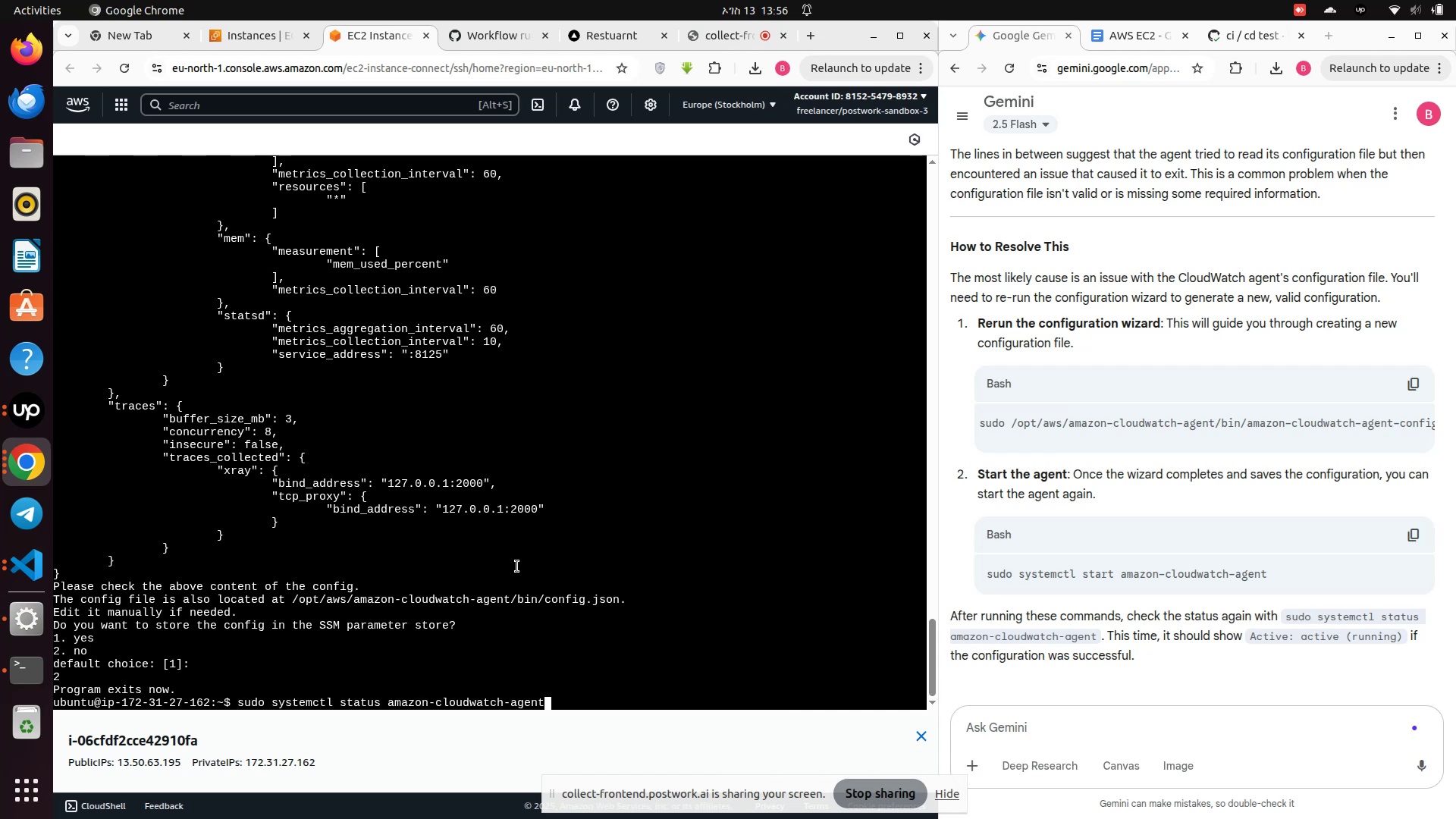 
key(ArrowUp)
 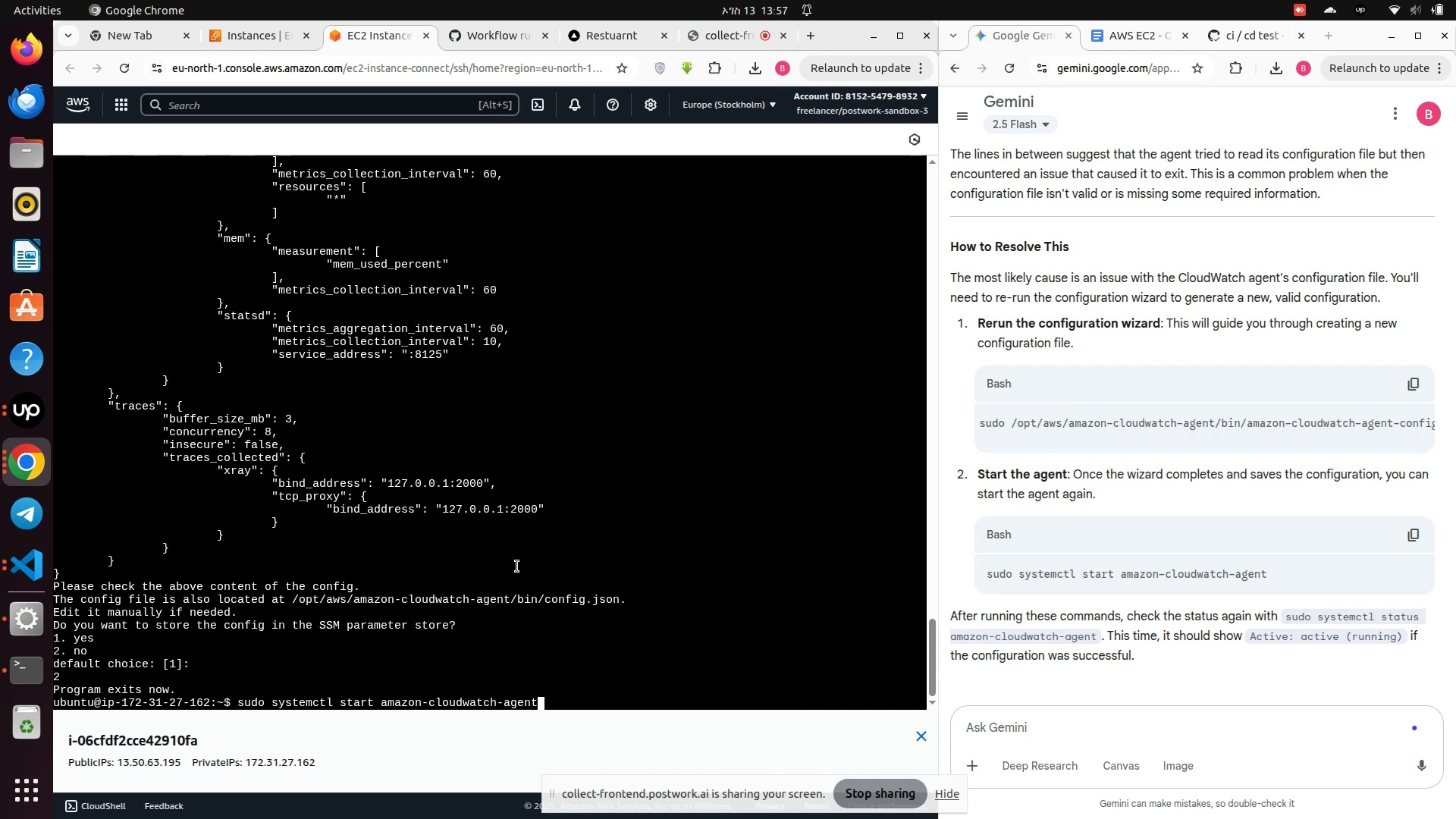 
key(Enter)
 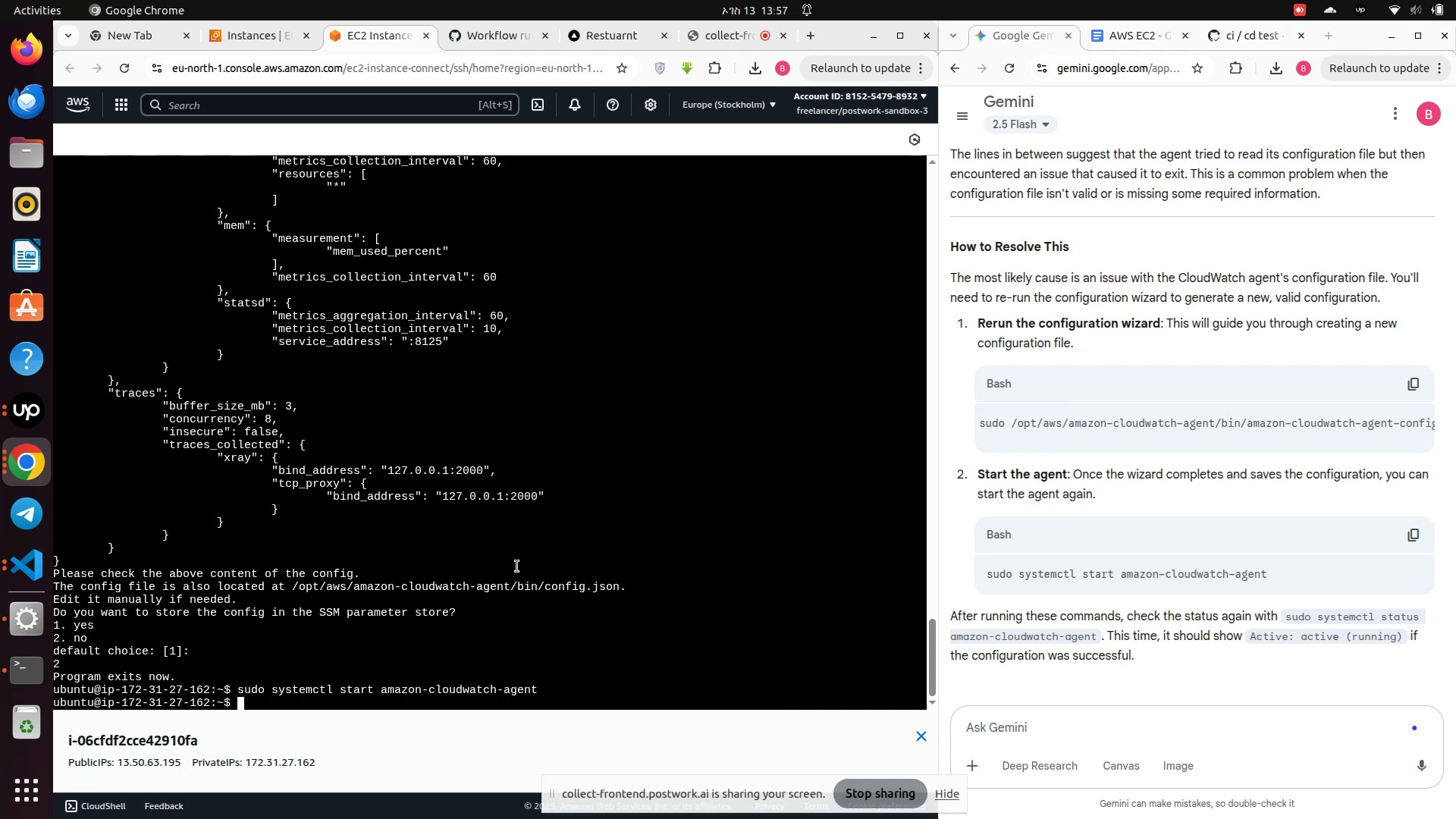 
key(ArrowUp)
 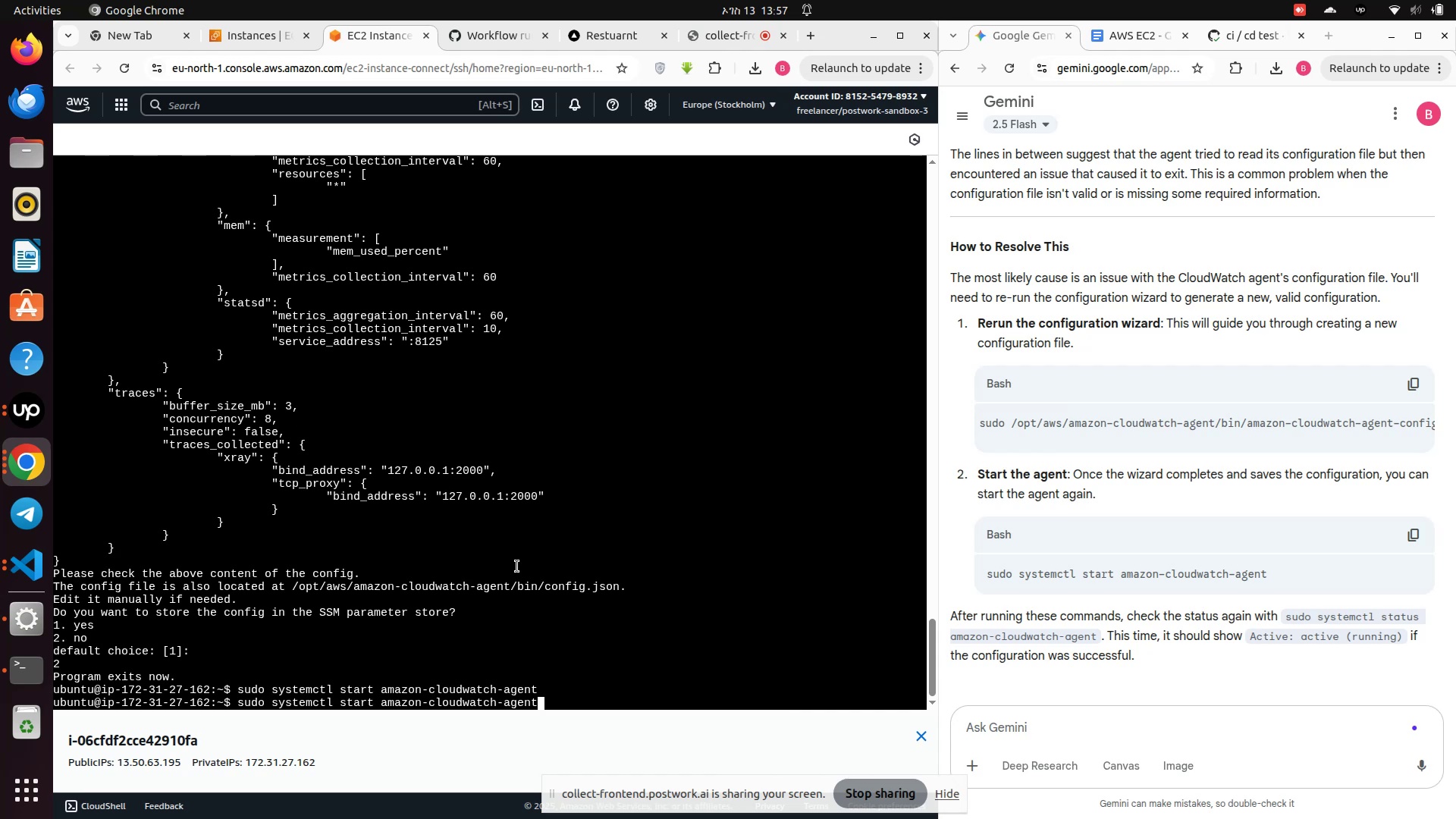 
key(ArrowUp)
 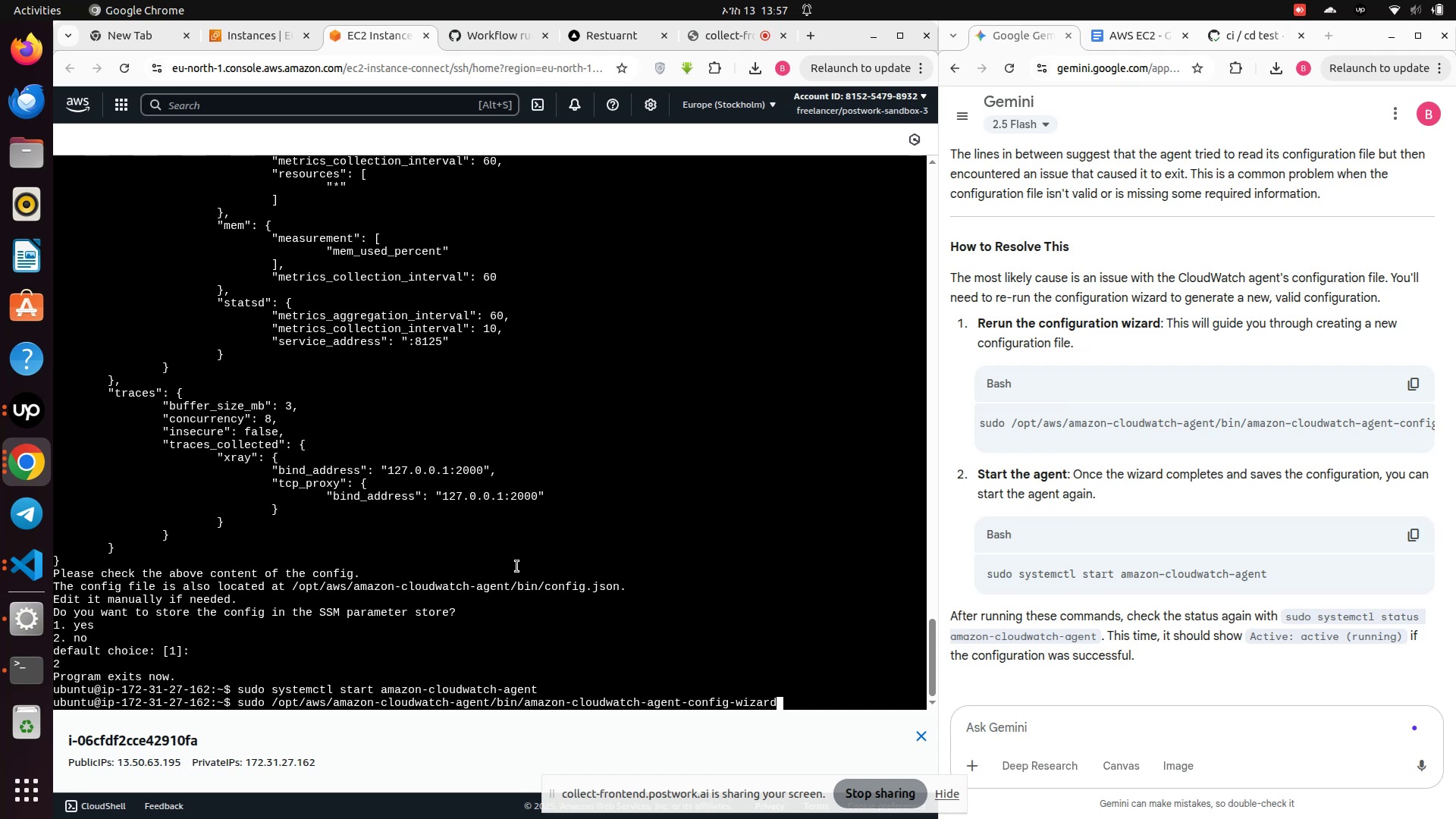 
key(ArrowUp)
 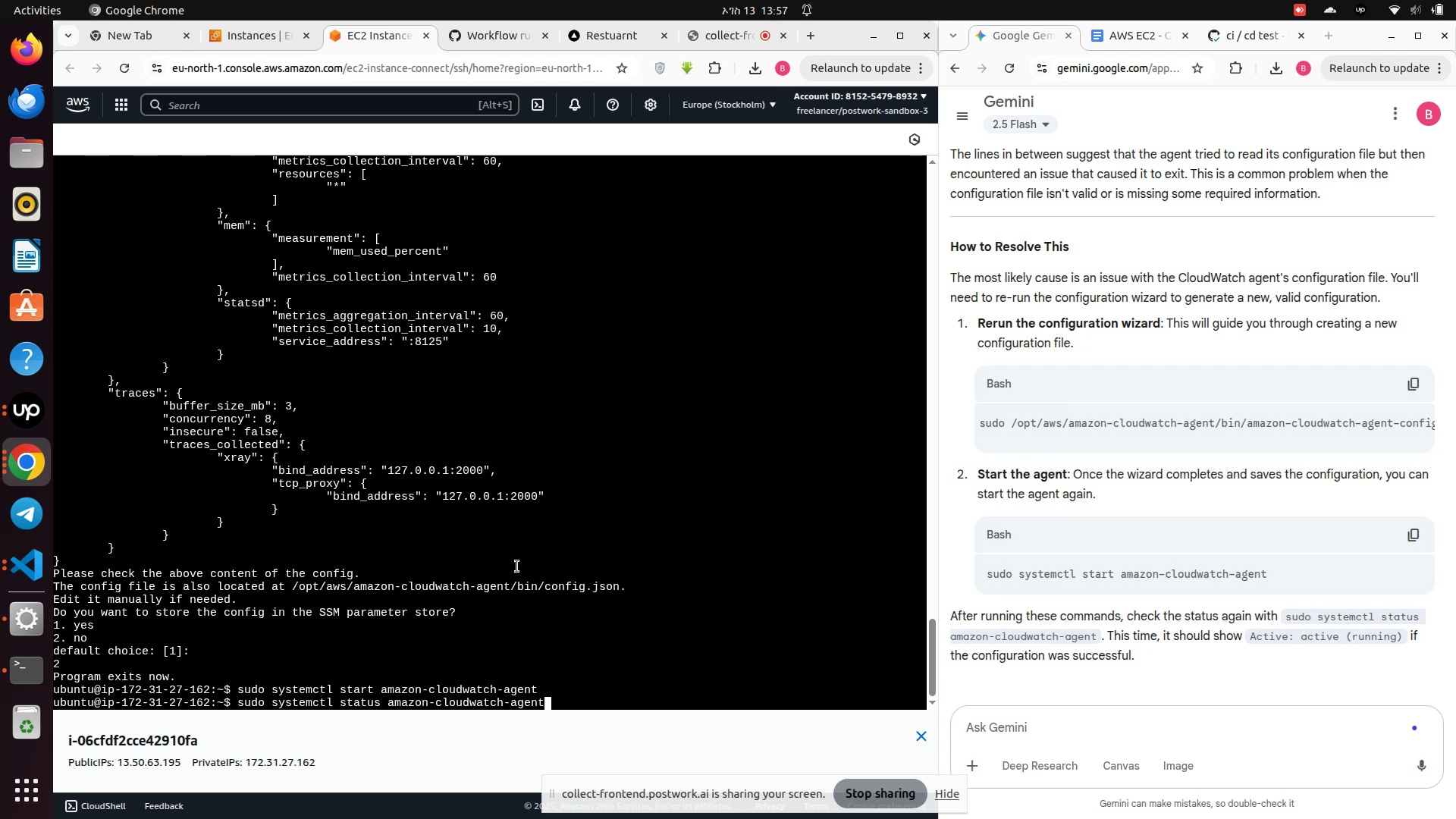 
key(Enter)
 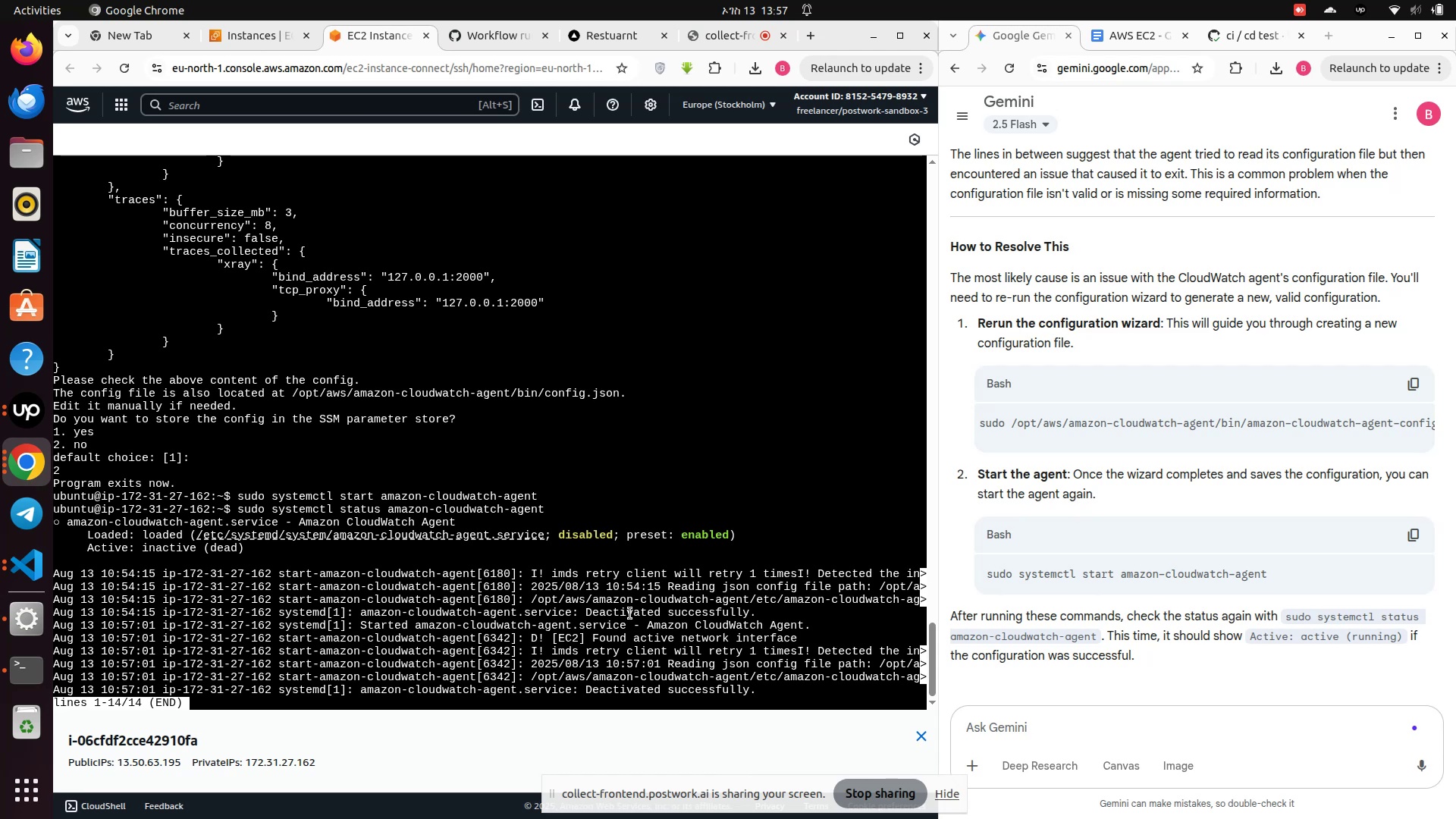 
left_click_drag(start_coordinate=[770, 694], to_coordinate=[67, 494])
 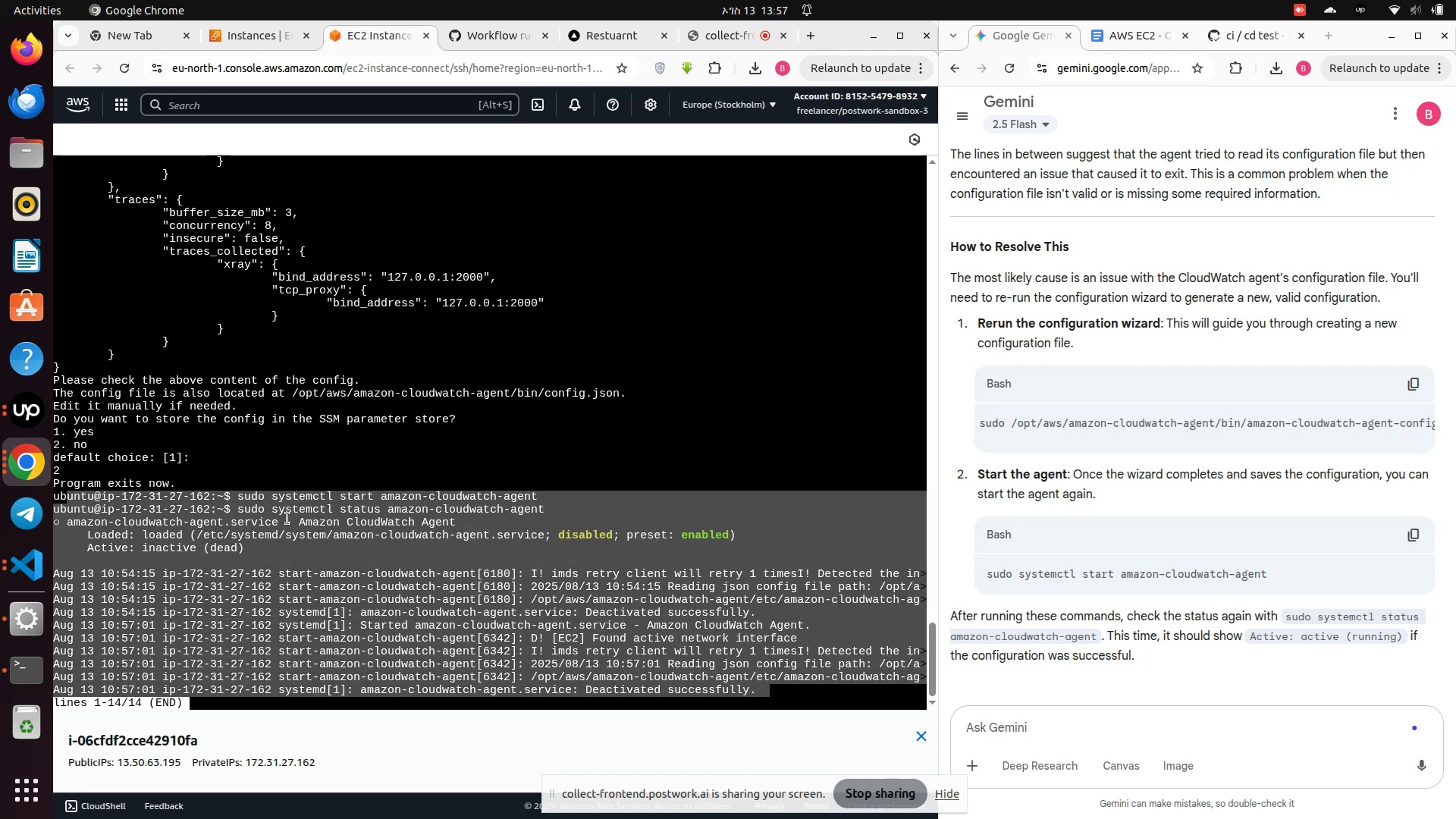 
right_click([287, 519])
 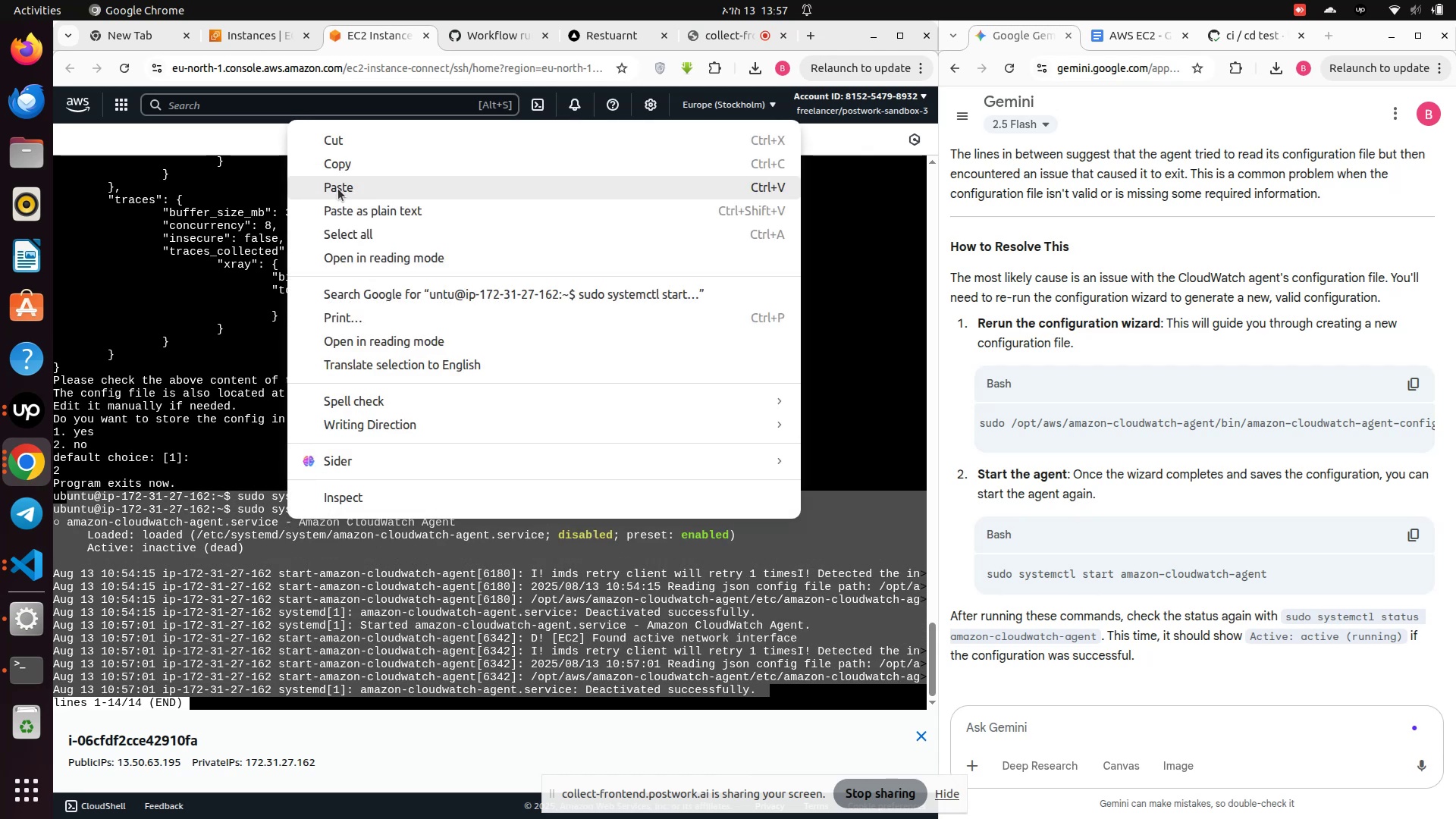 
left_click([338, 170])
 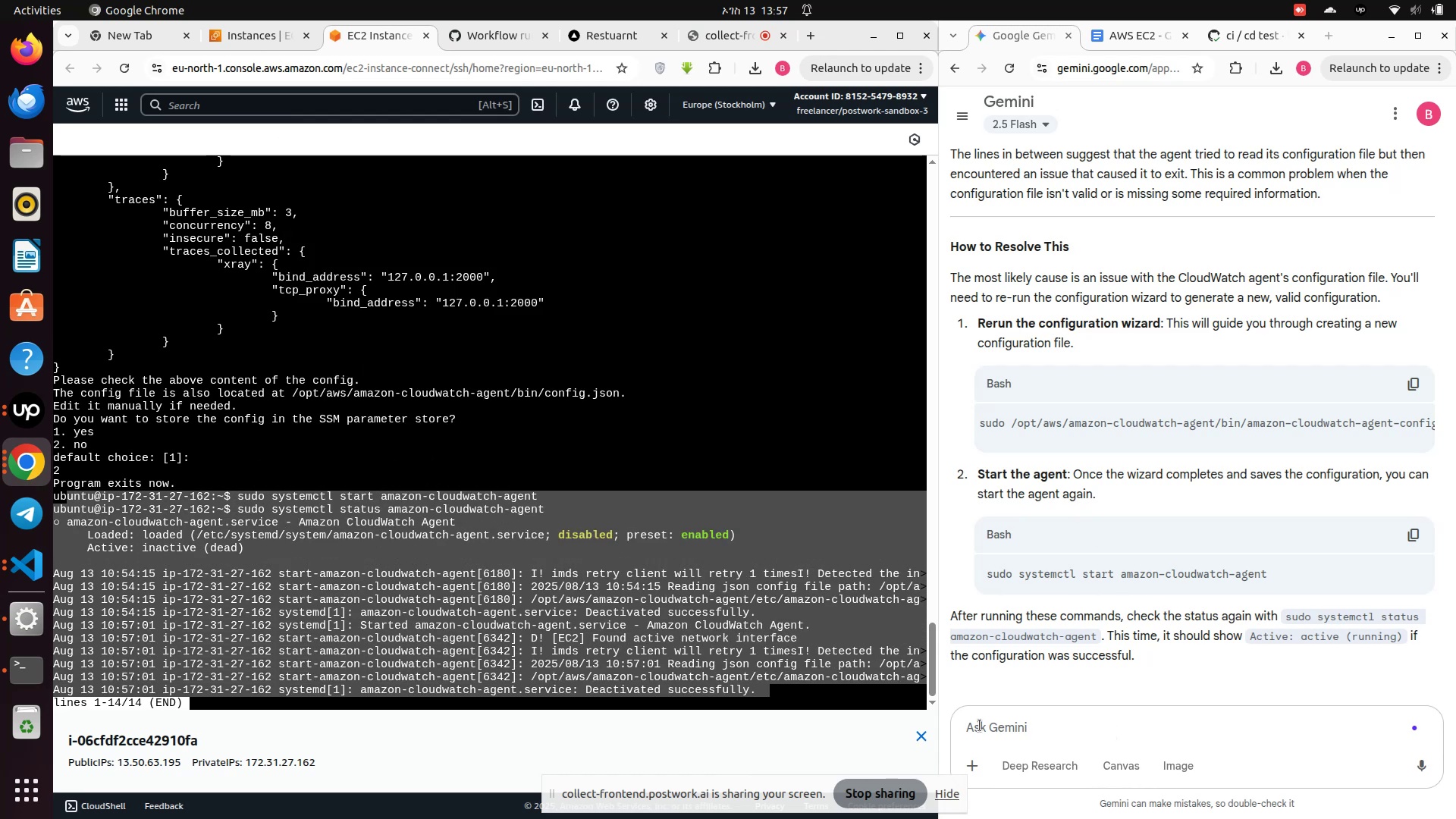 
left_click([980, 726])
 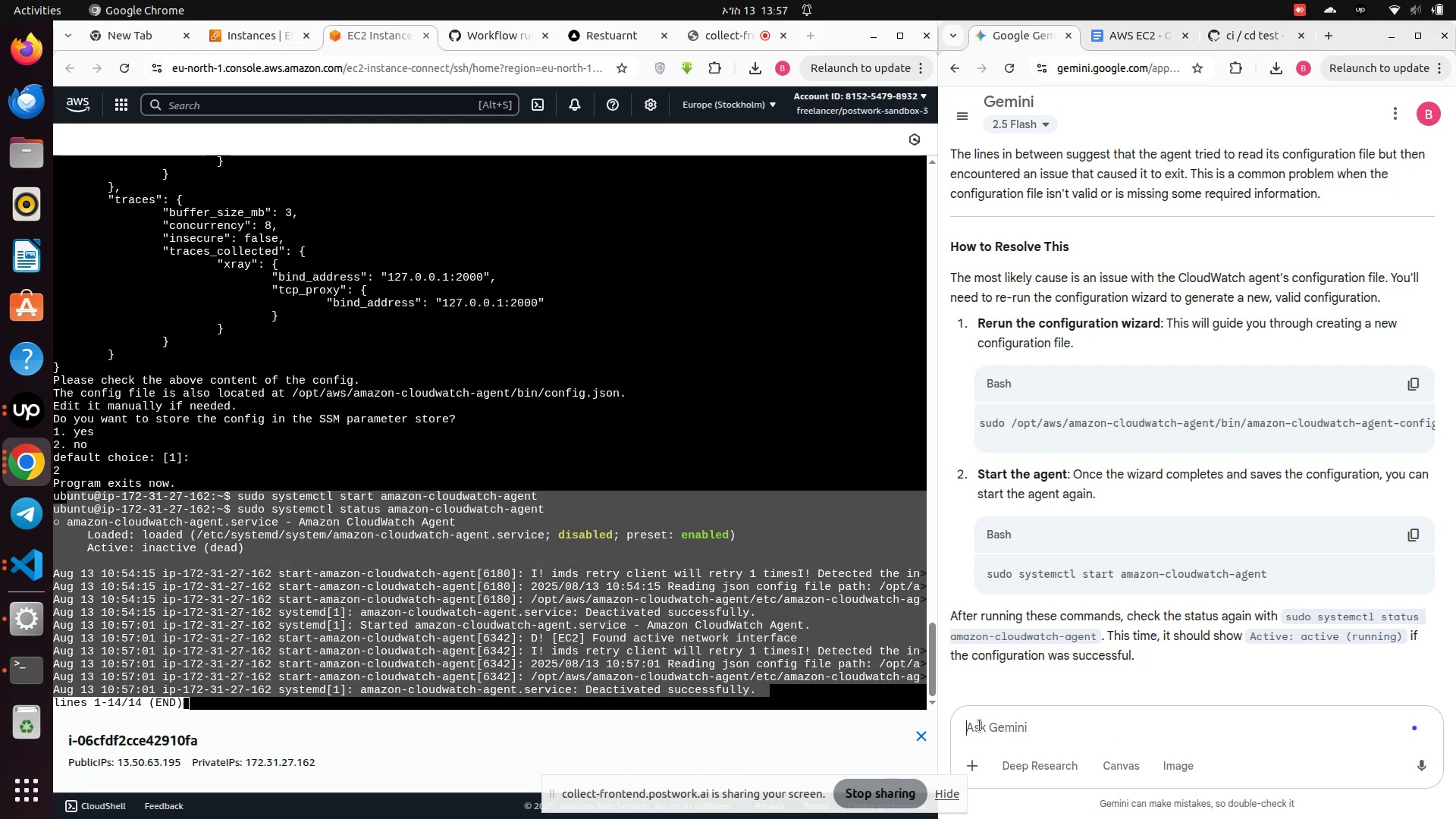 
key(Control+V)
 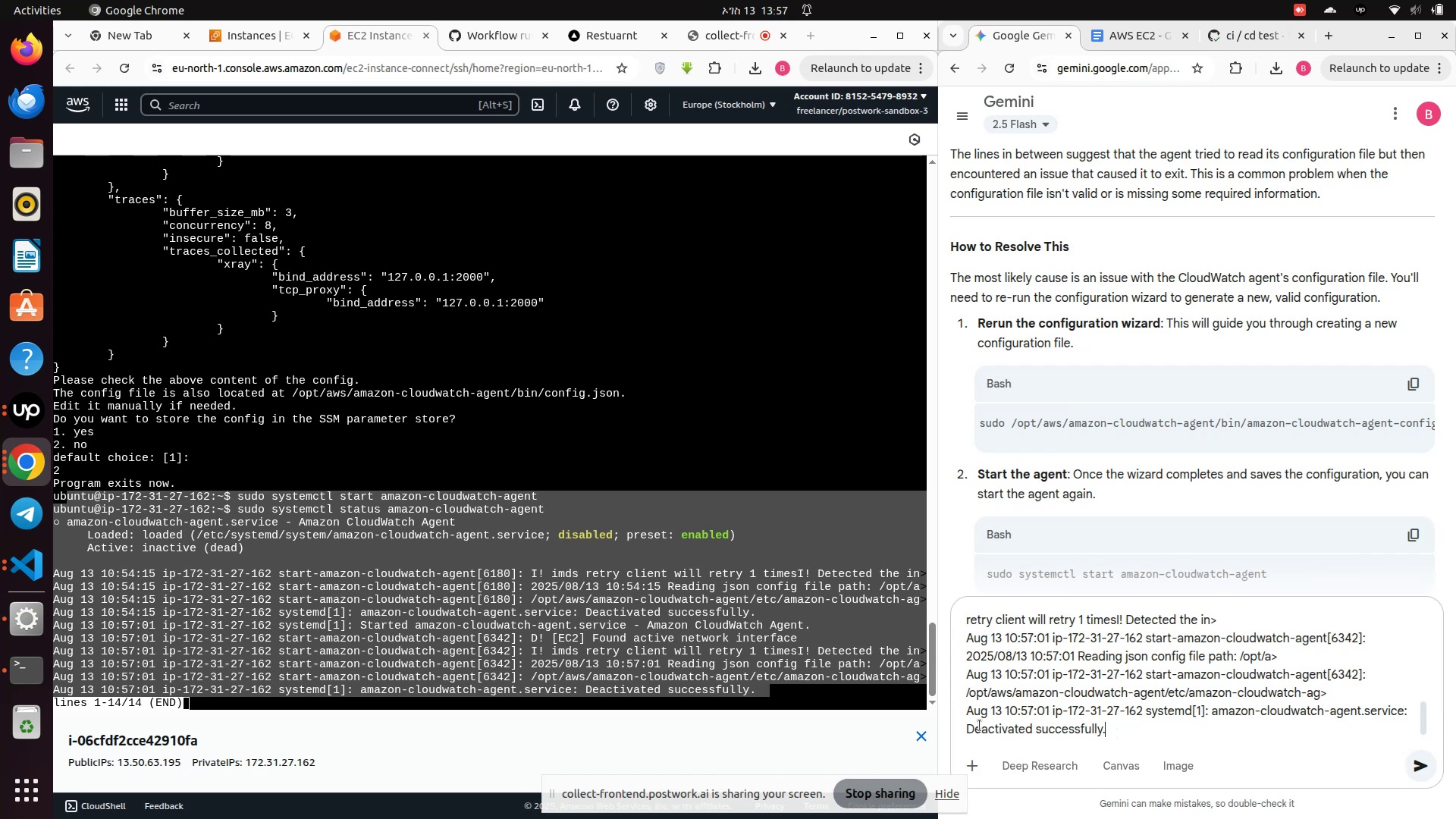 
type( why is it diable )
 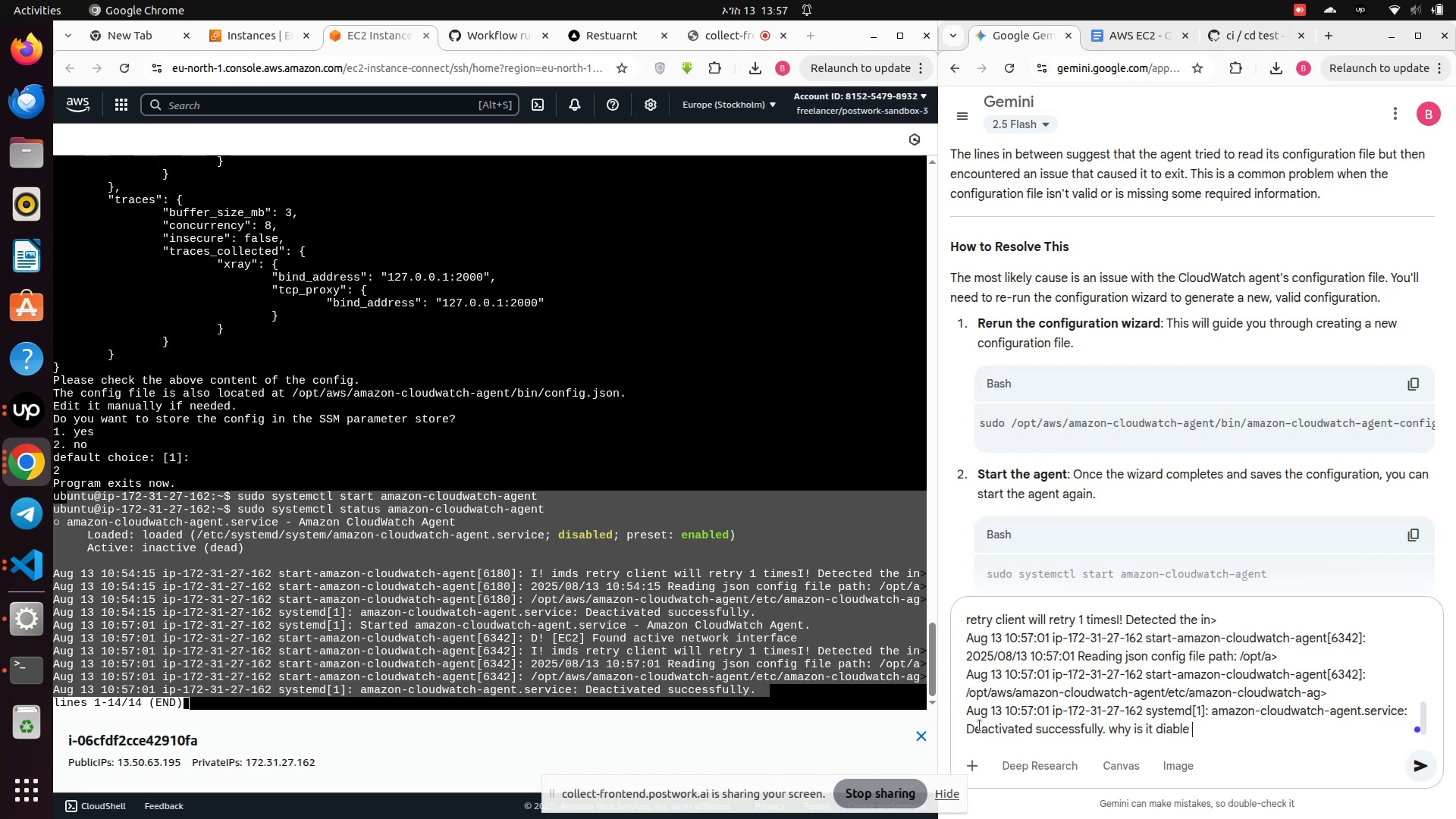 
key(Enter)
 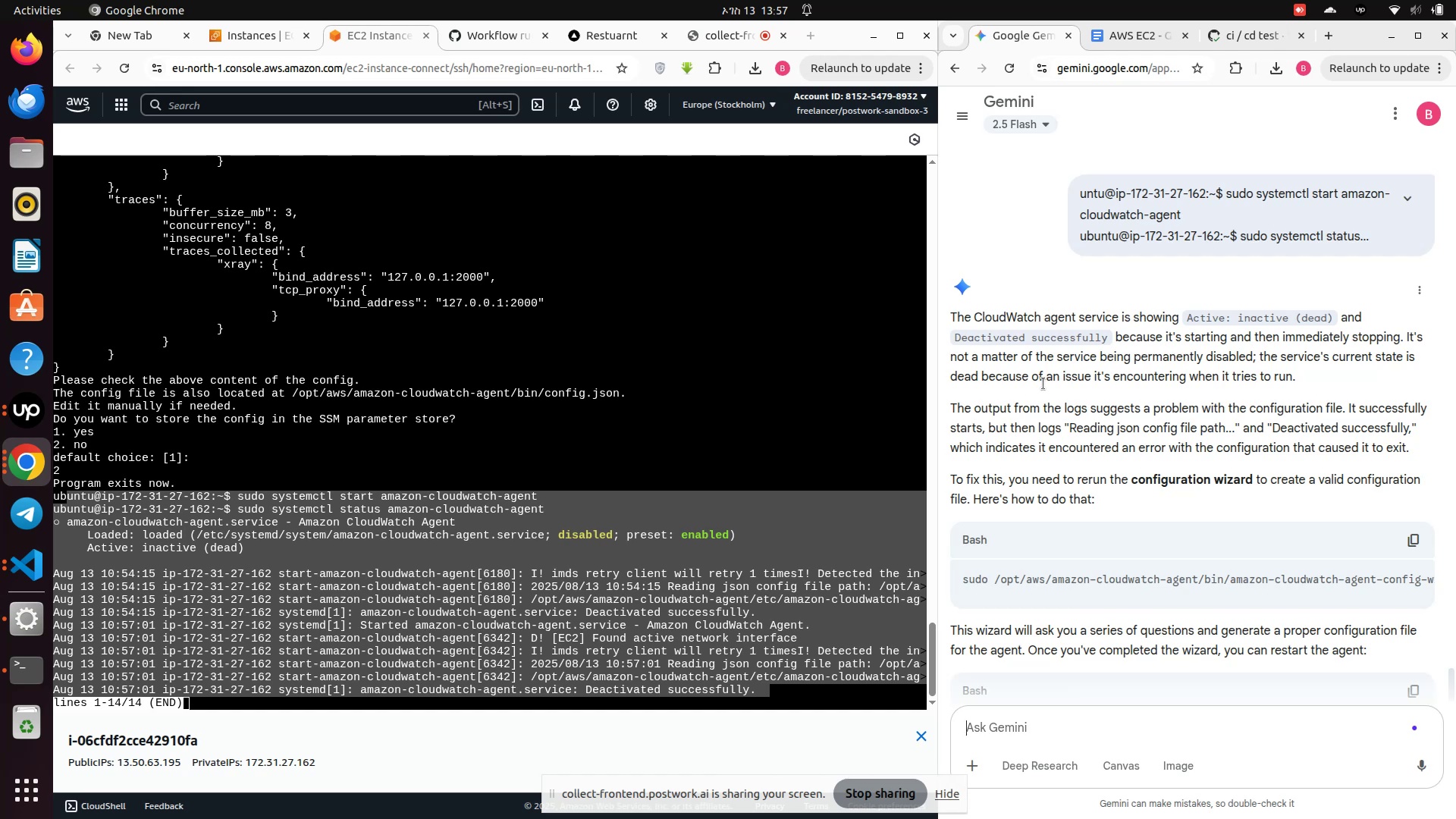 
wait(40.48)
 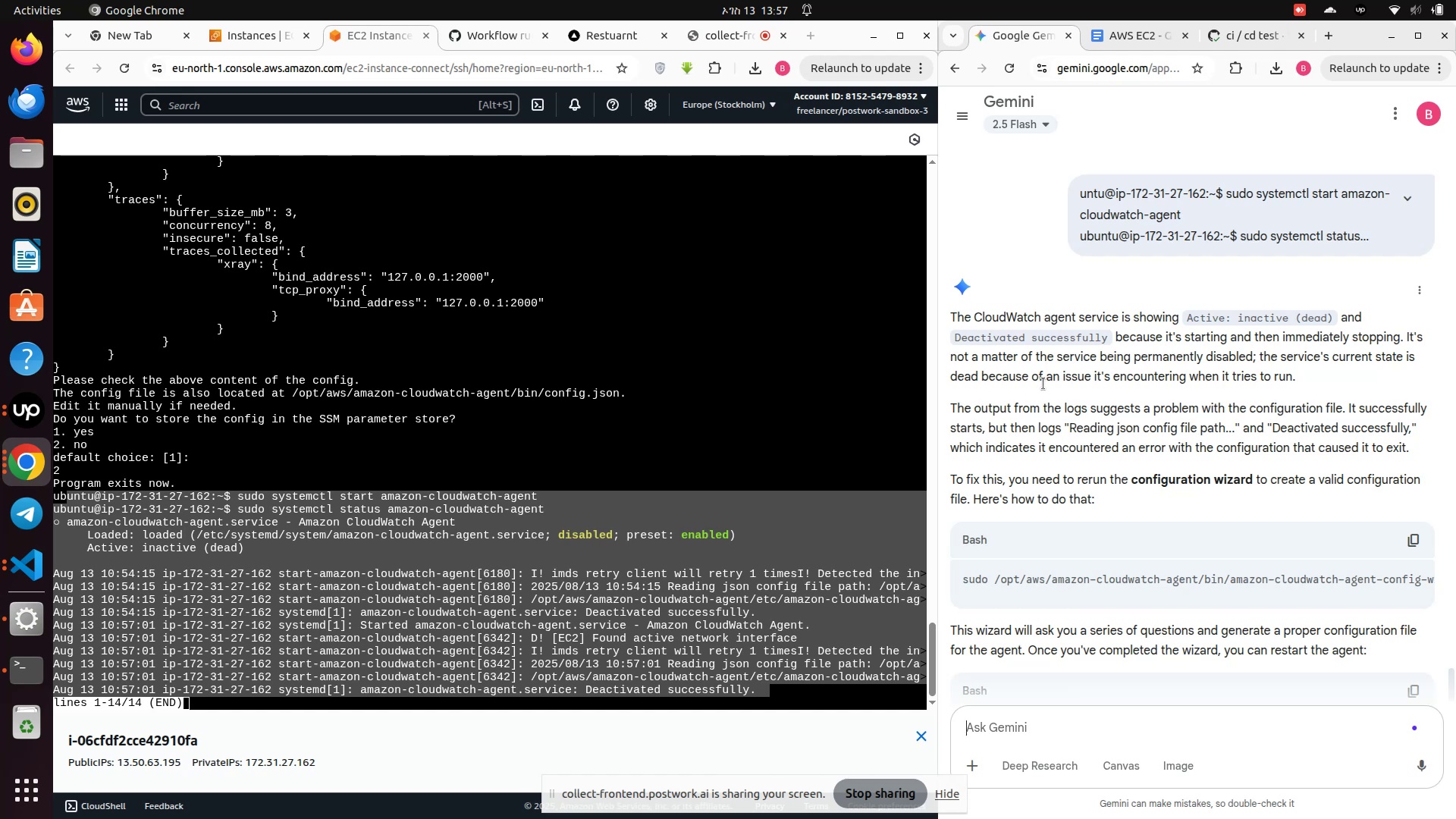 
scroll: coordinate [1106, 392], scroll_direction: down, amount: 3.0
 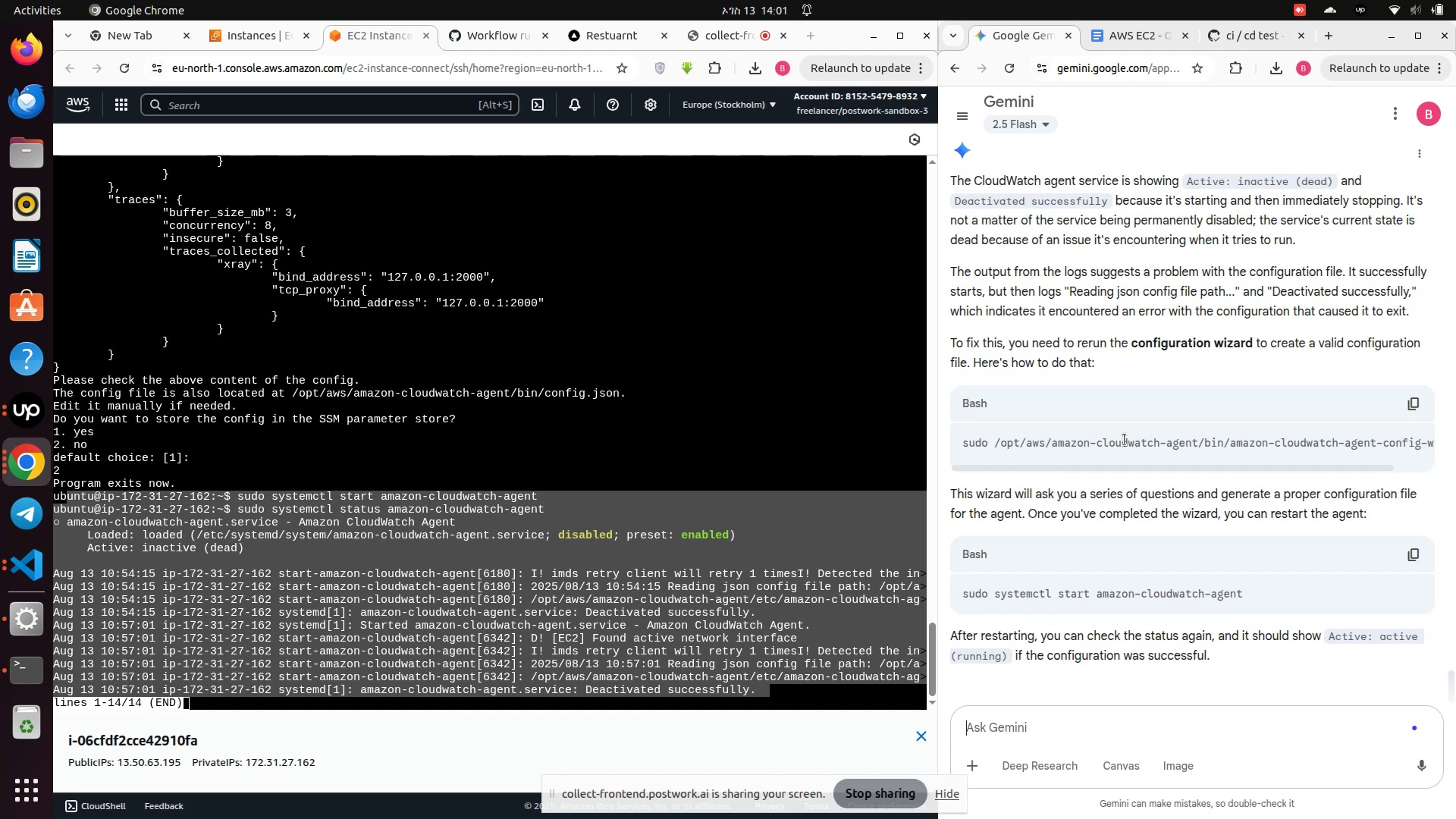 
wait(181.56)
 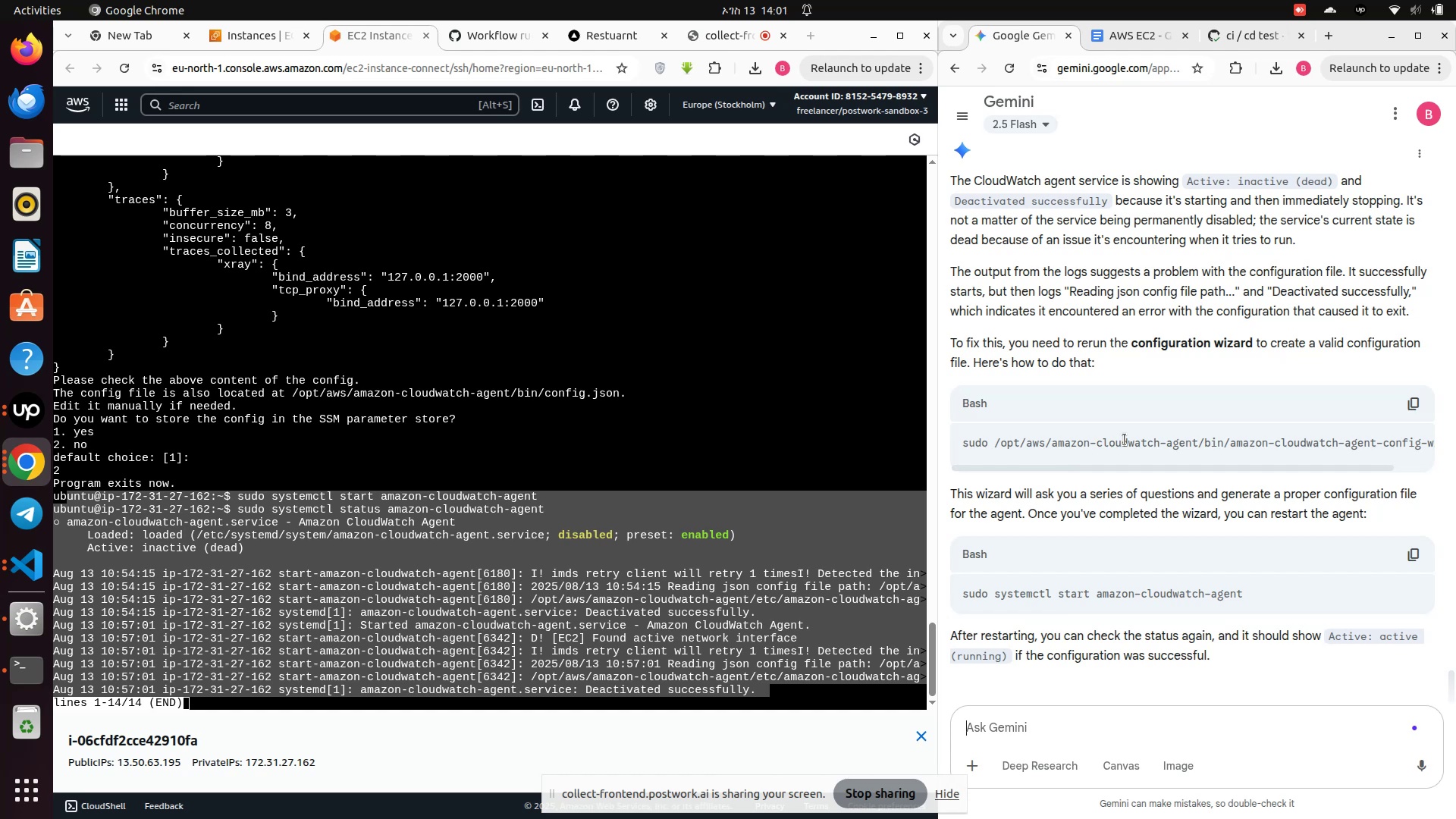 
left_click([424, 639])
 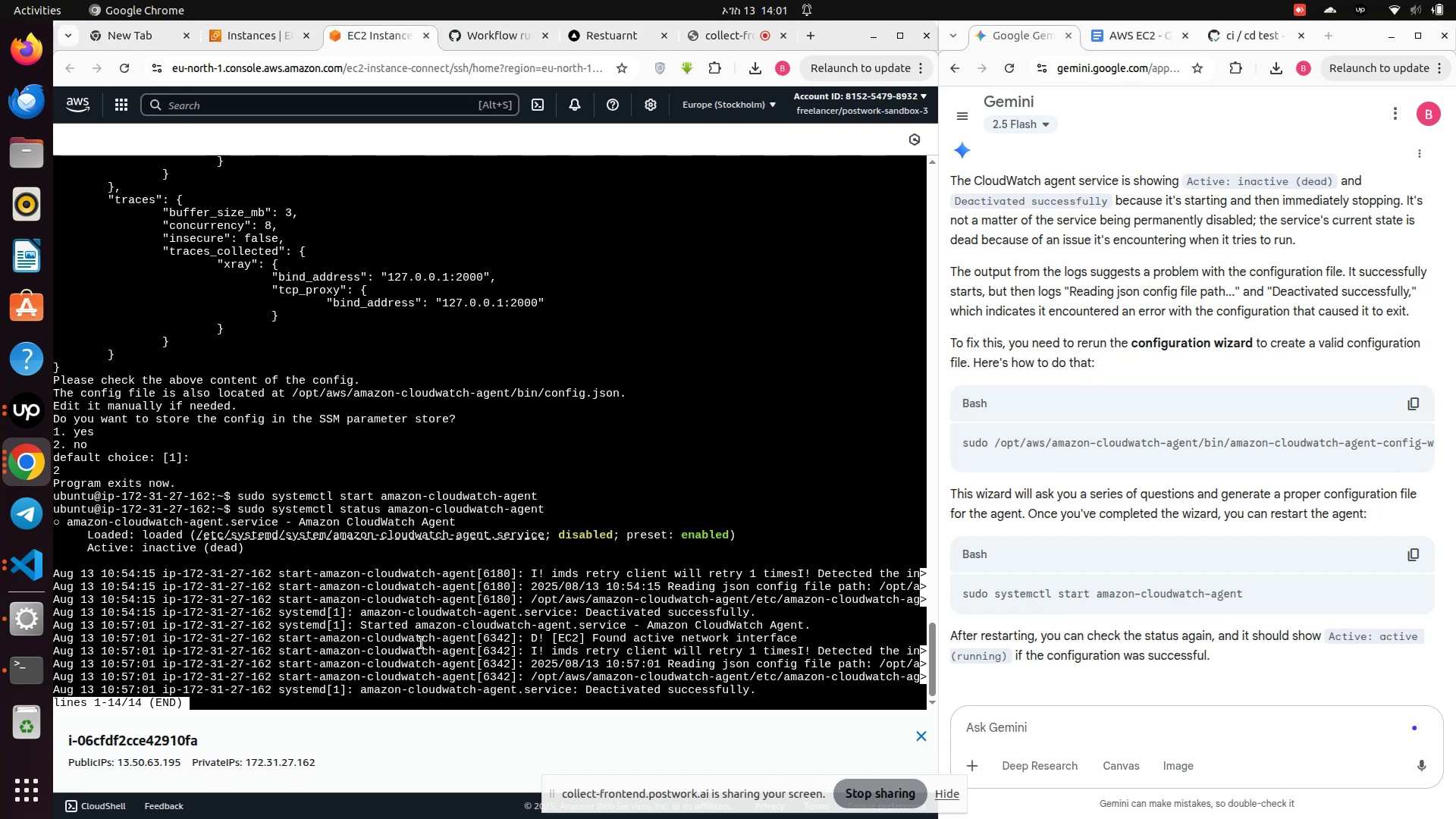 
key(Control+X)
 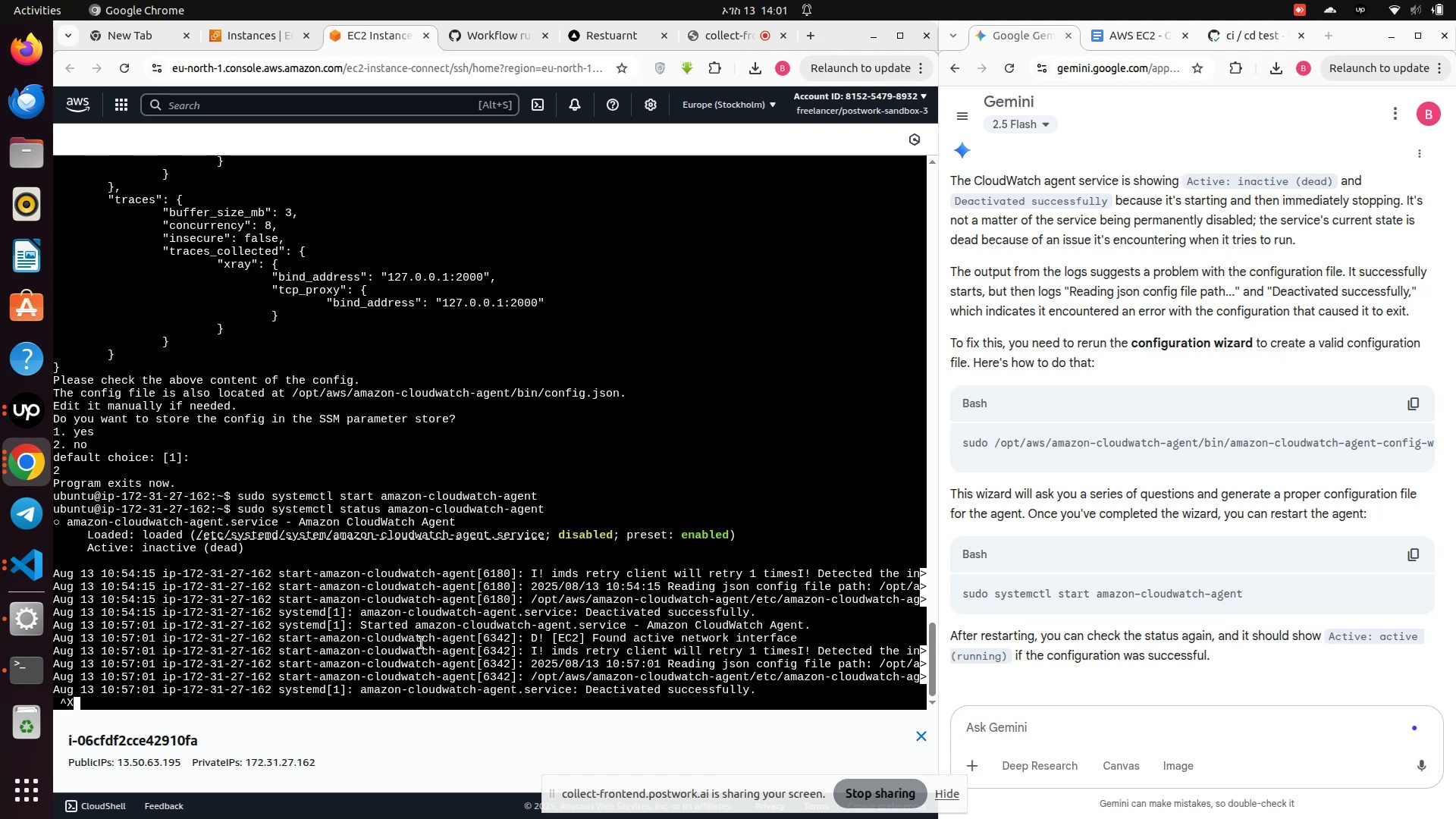 
key(Control+C)
 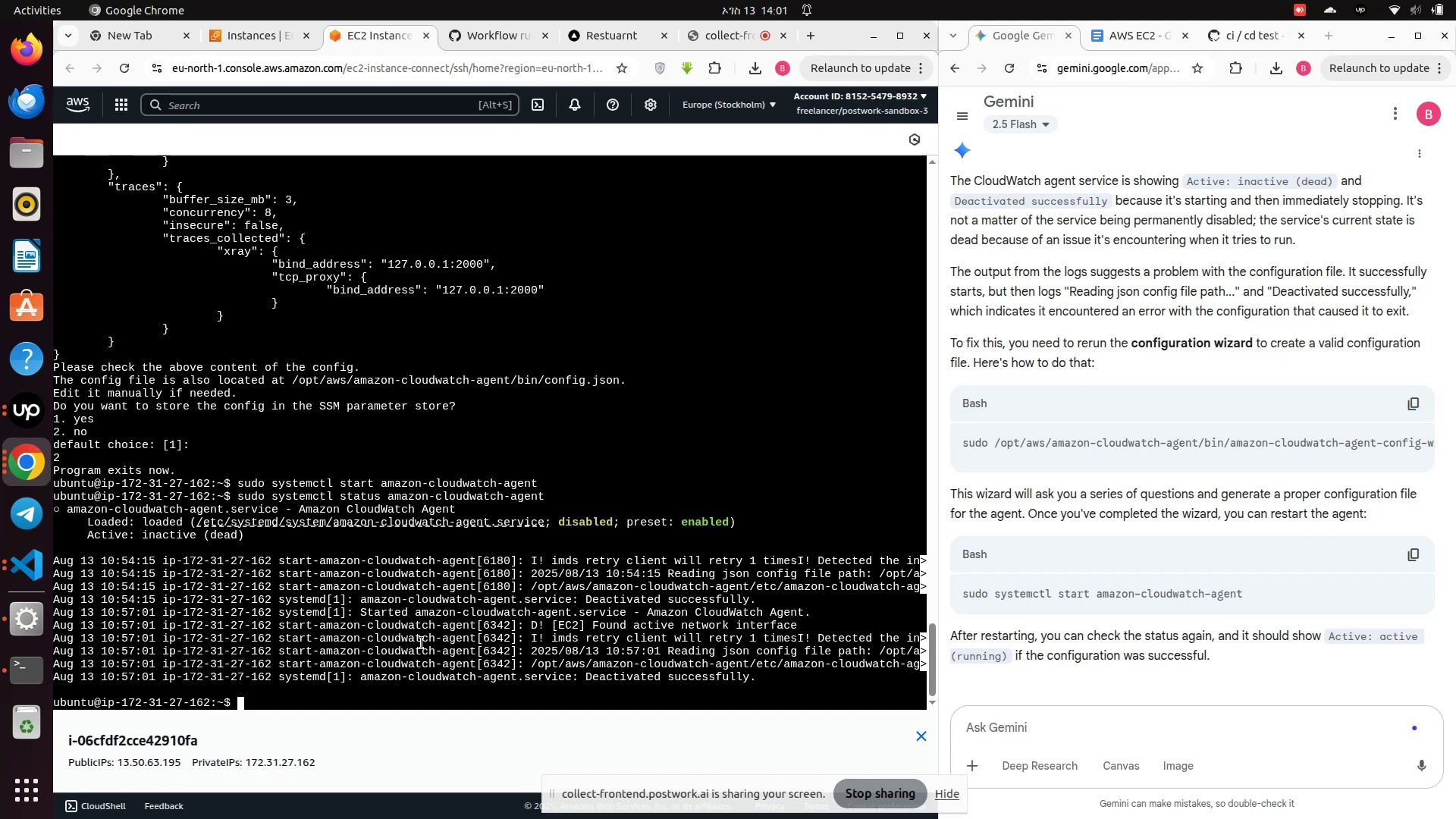 
key(Control+Z)
 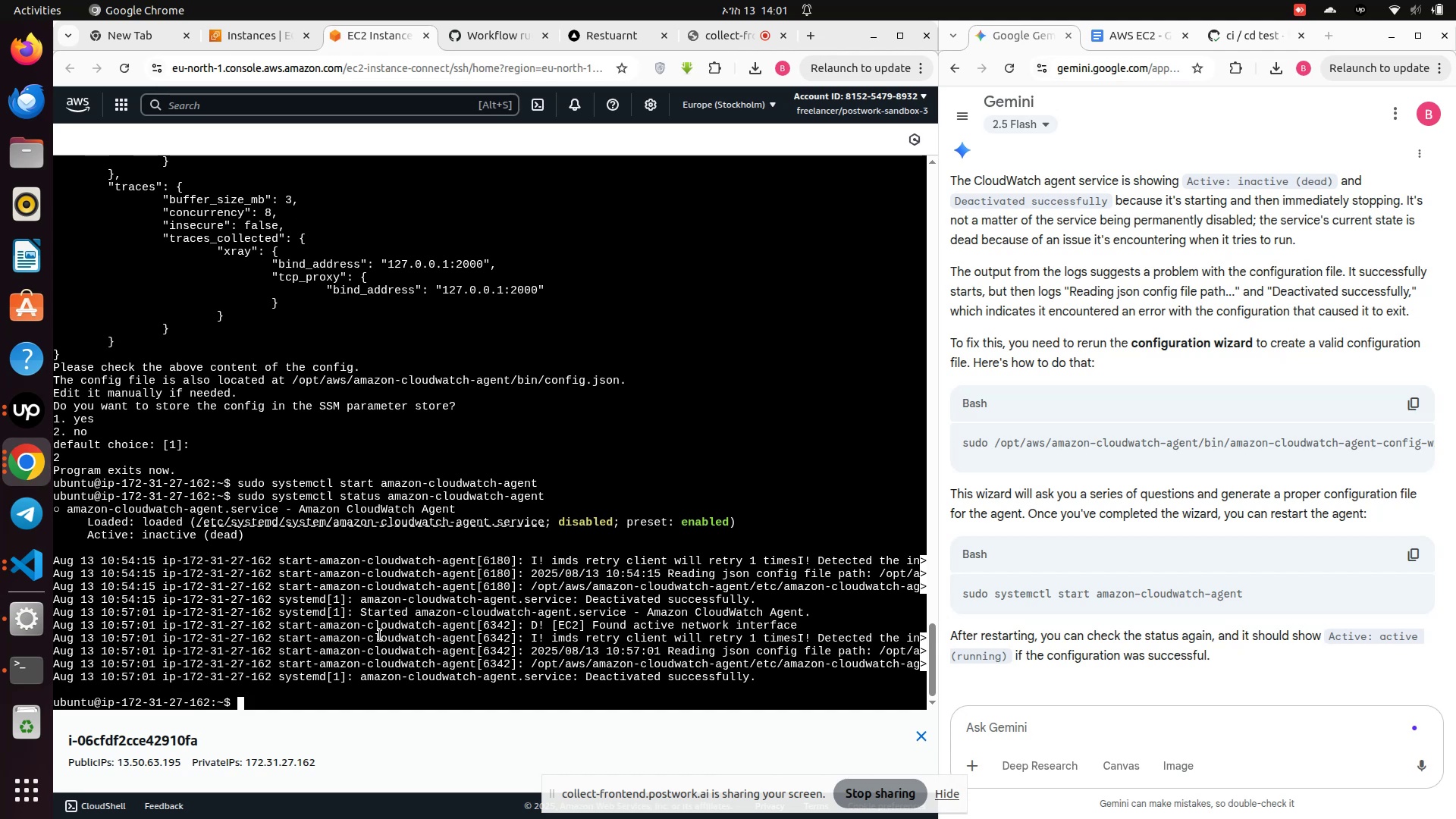 
scroll: coordinate [380, 635], scroll_direction: up, amount: 1.0
 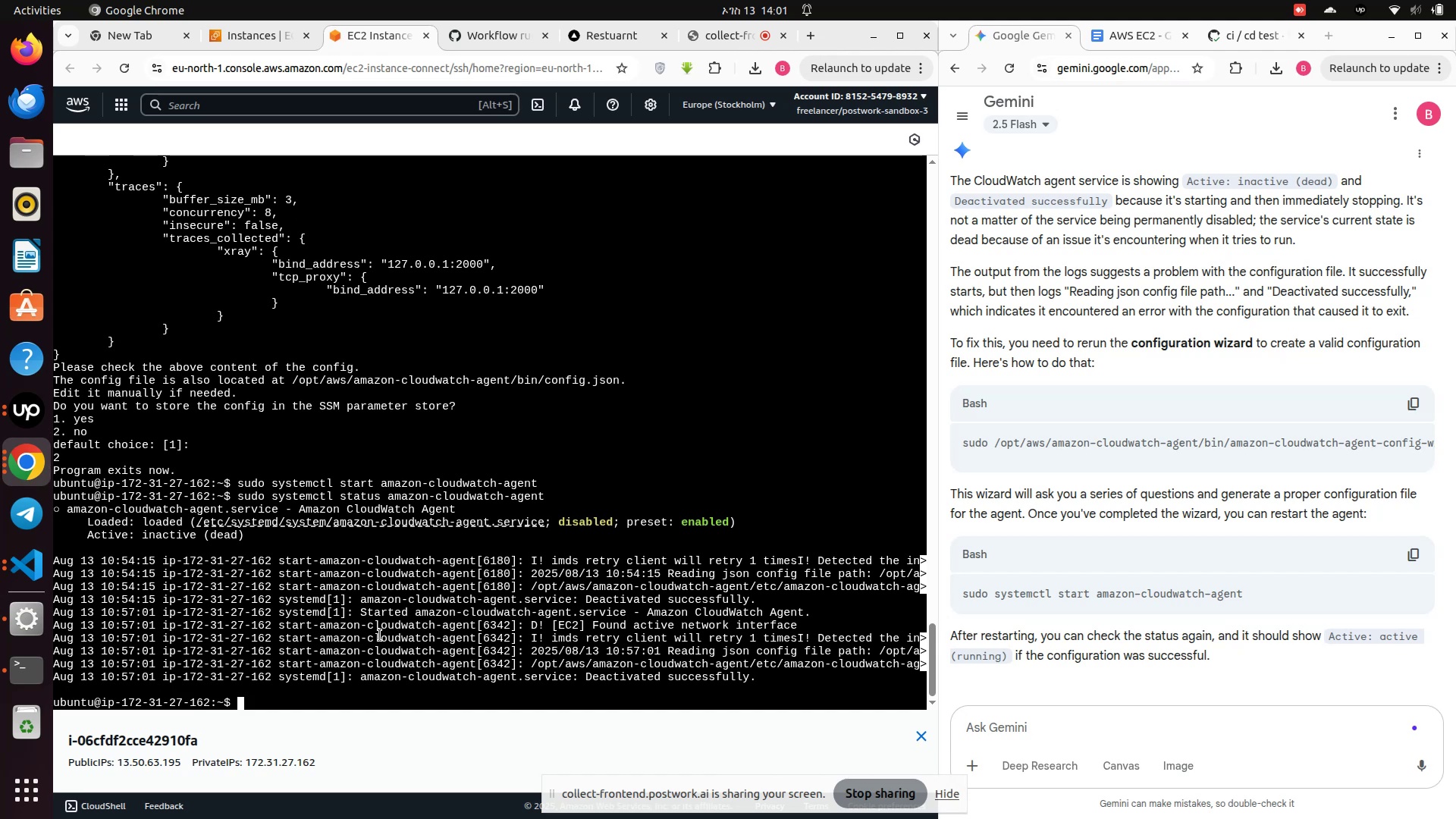 
type(clear)
 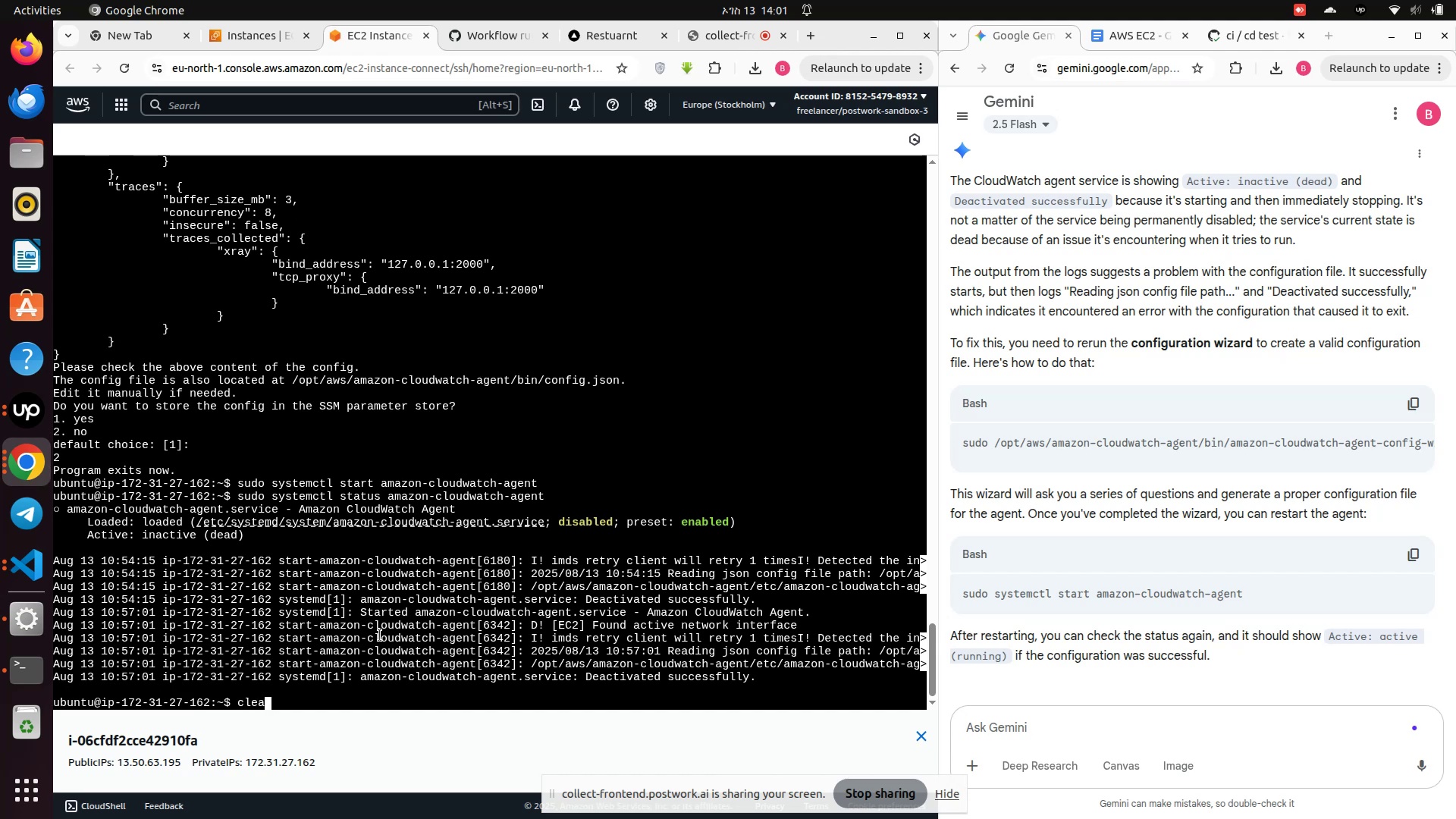 
key(Enter)
 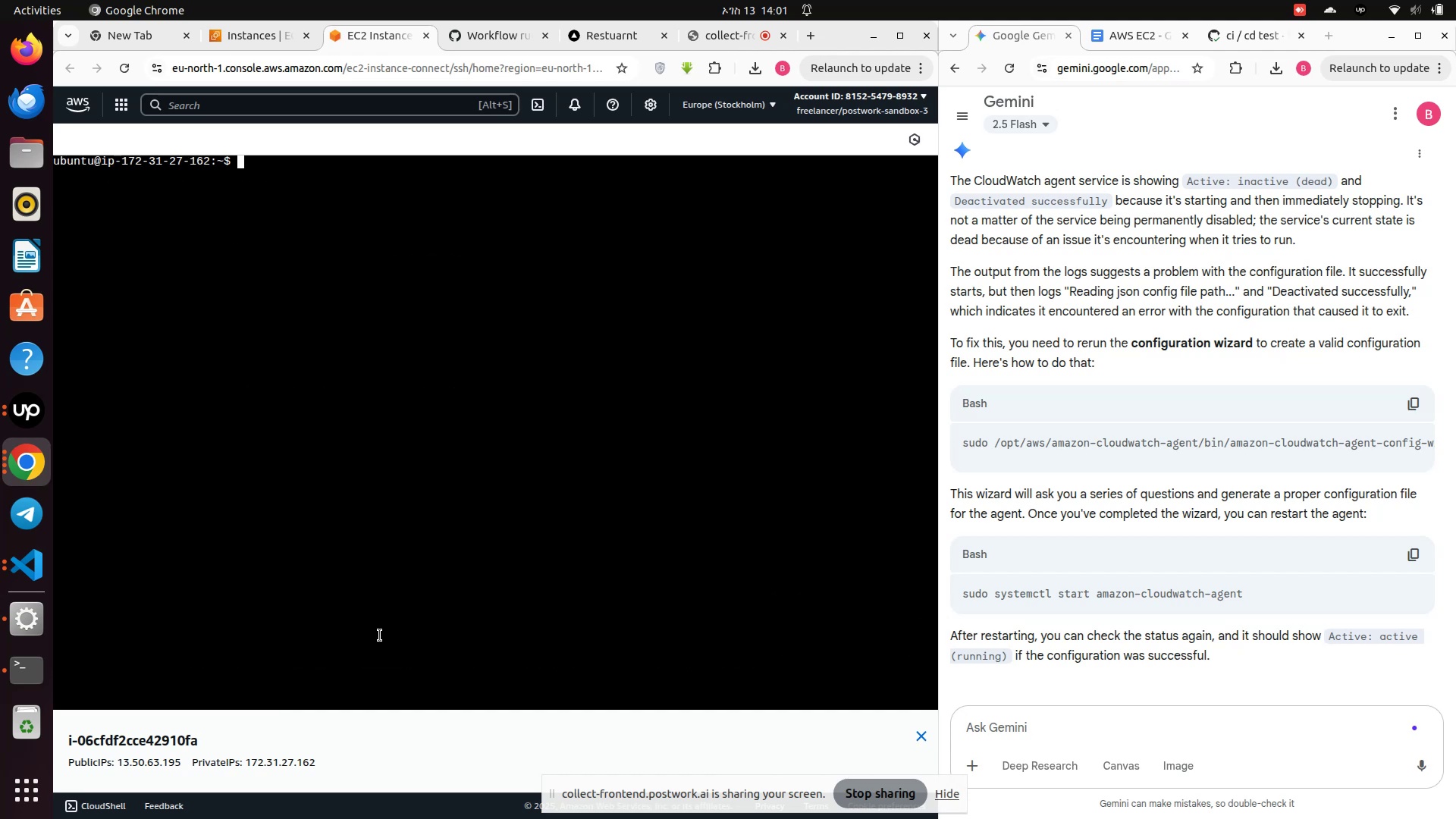 
type(sudo /opt/awa)
key(Backspace)
type(s/amax)
key(Backspace)
type(zo)
key(Tab)
 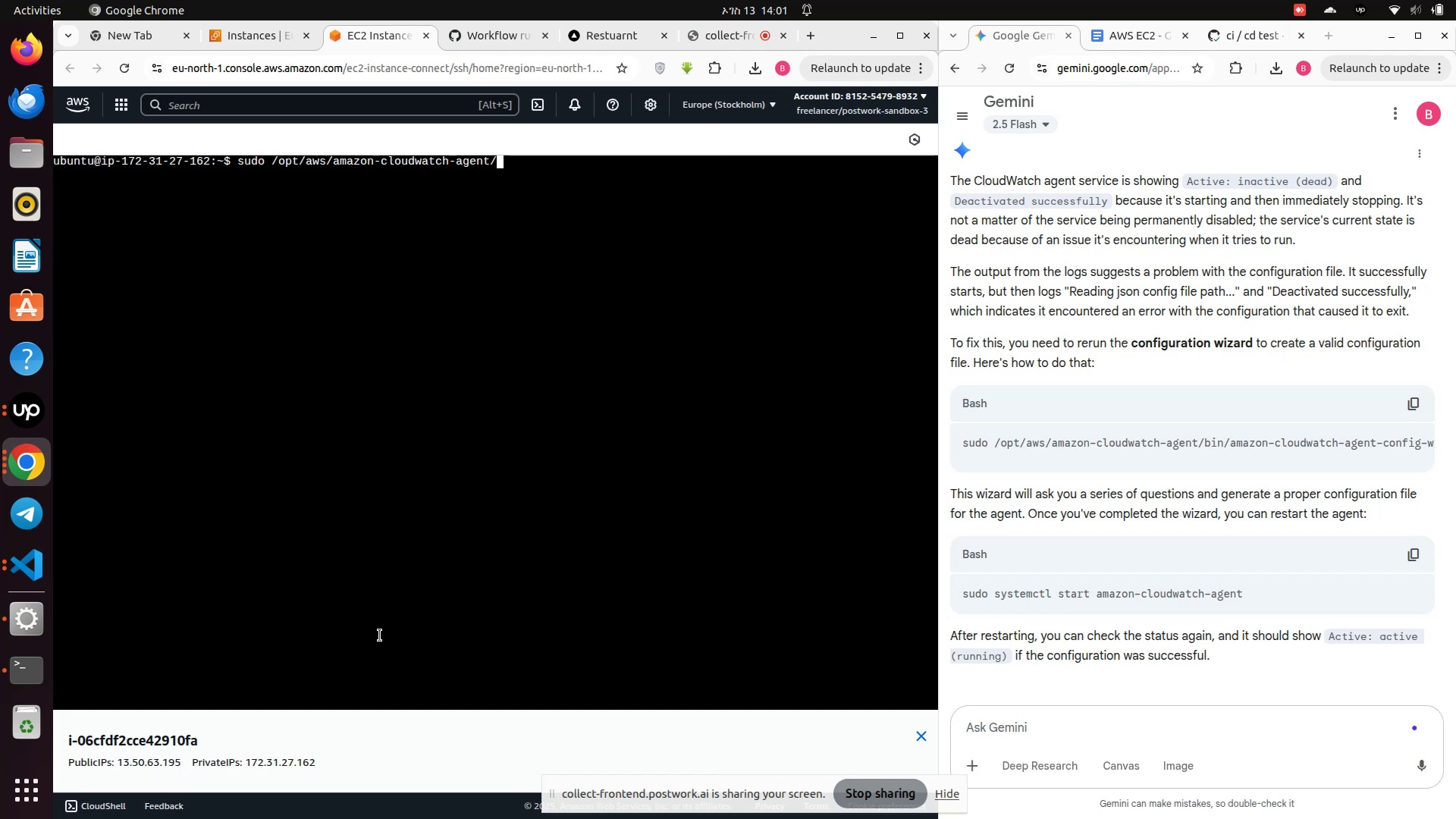 
type(bi)
key(Tab)
 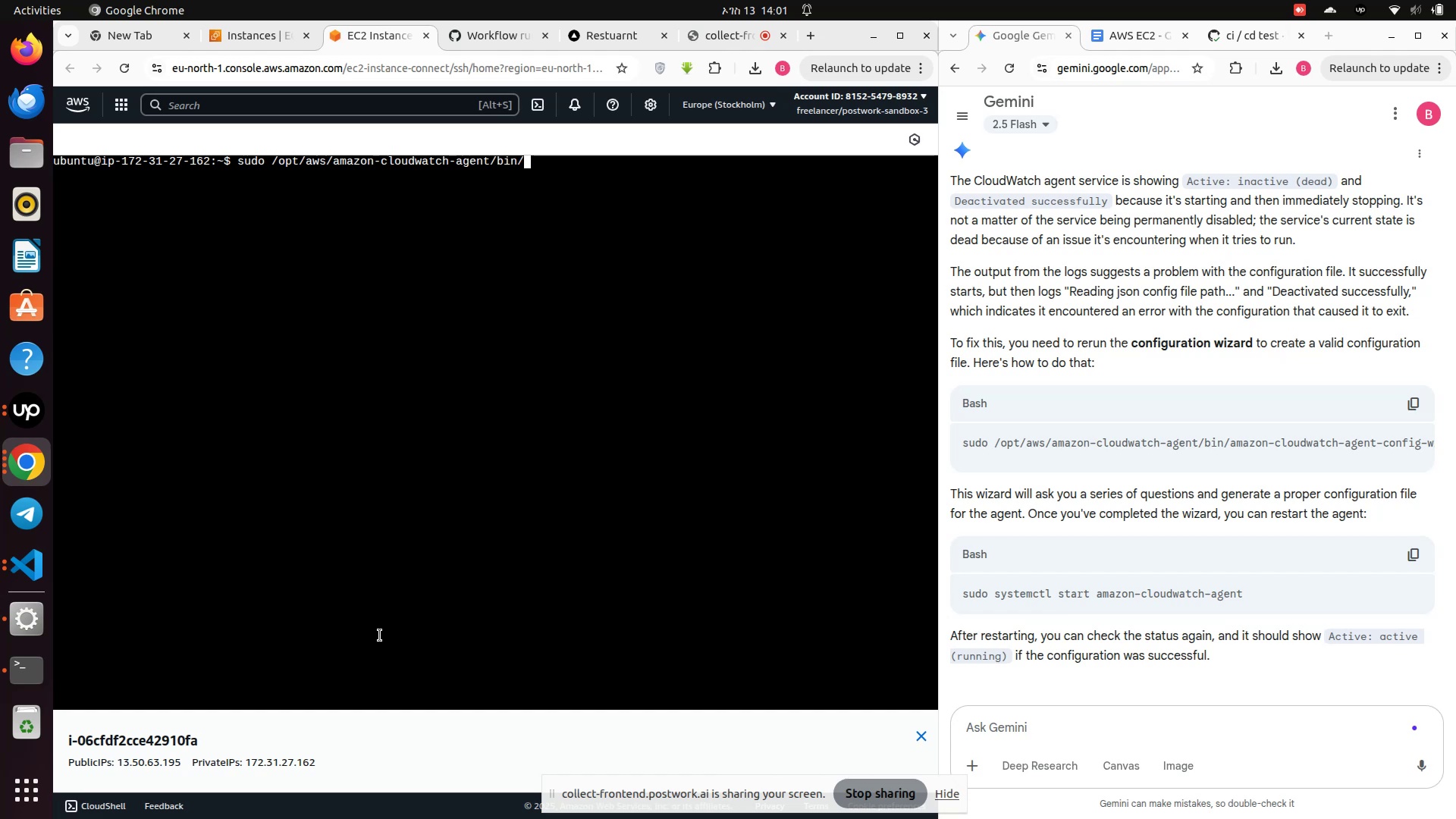 
type(amazon)
 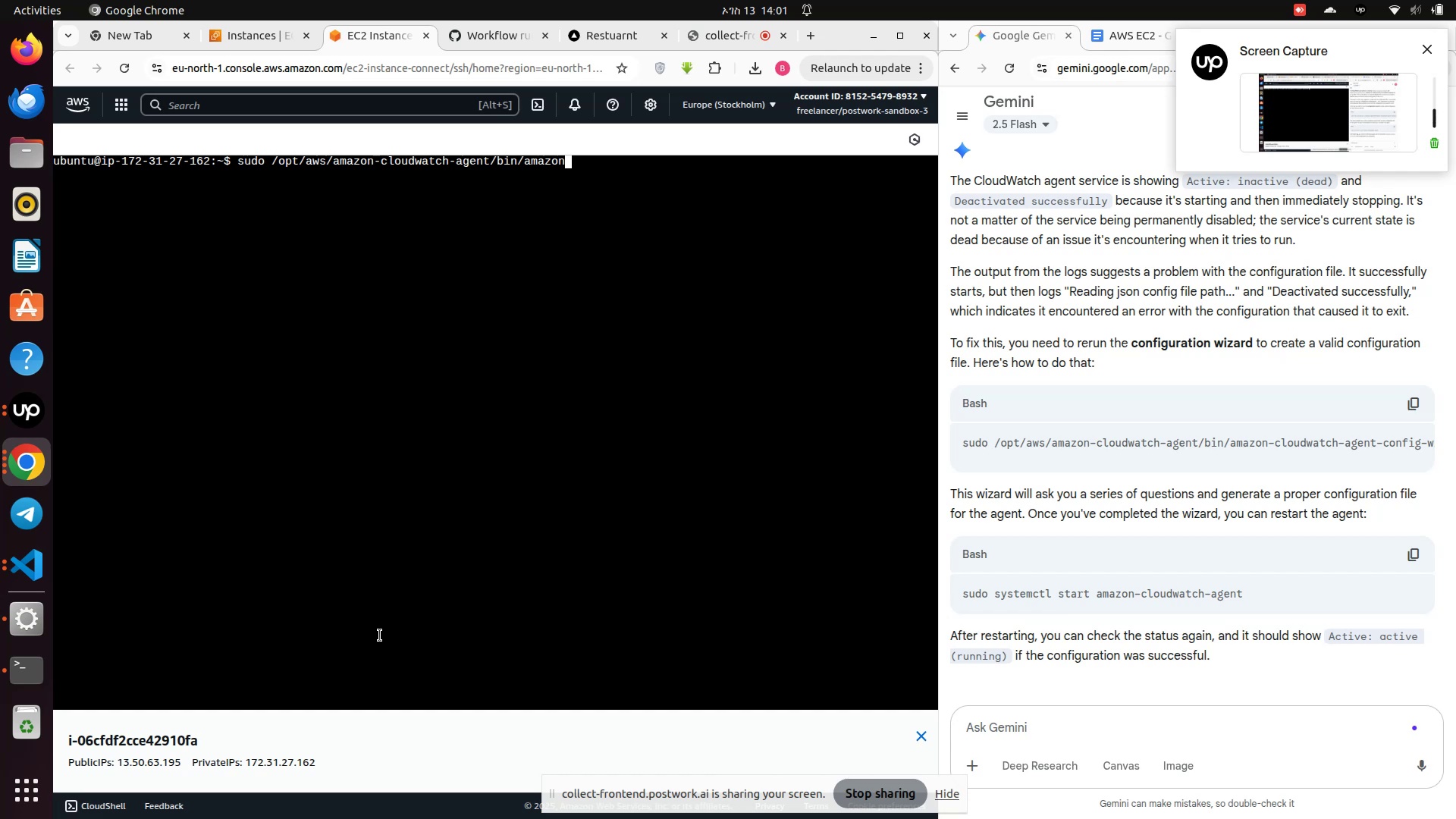 
type(=)
key(Backspace)
type(-cloudwa)
 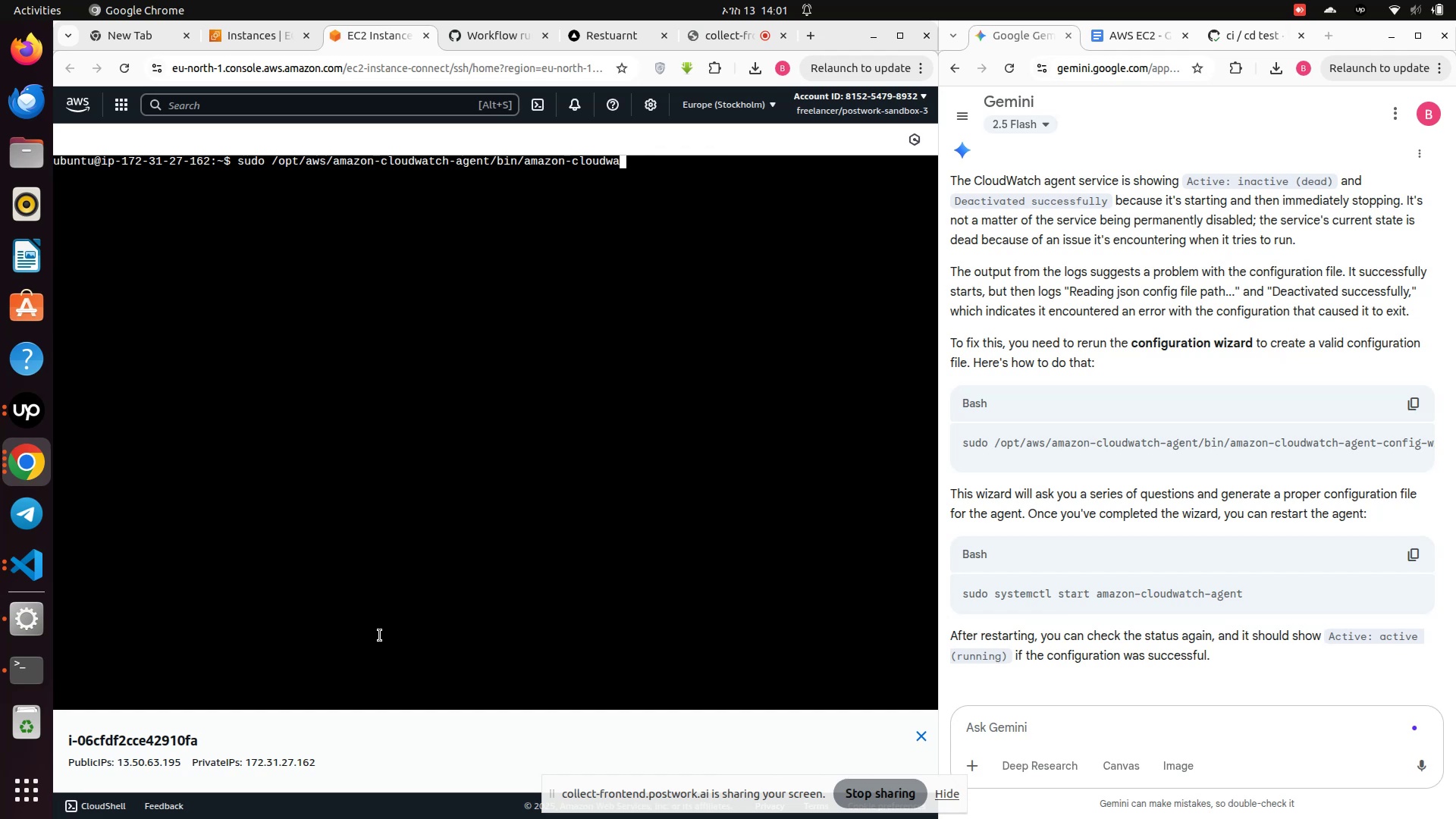 
wait(6.4)
 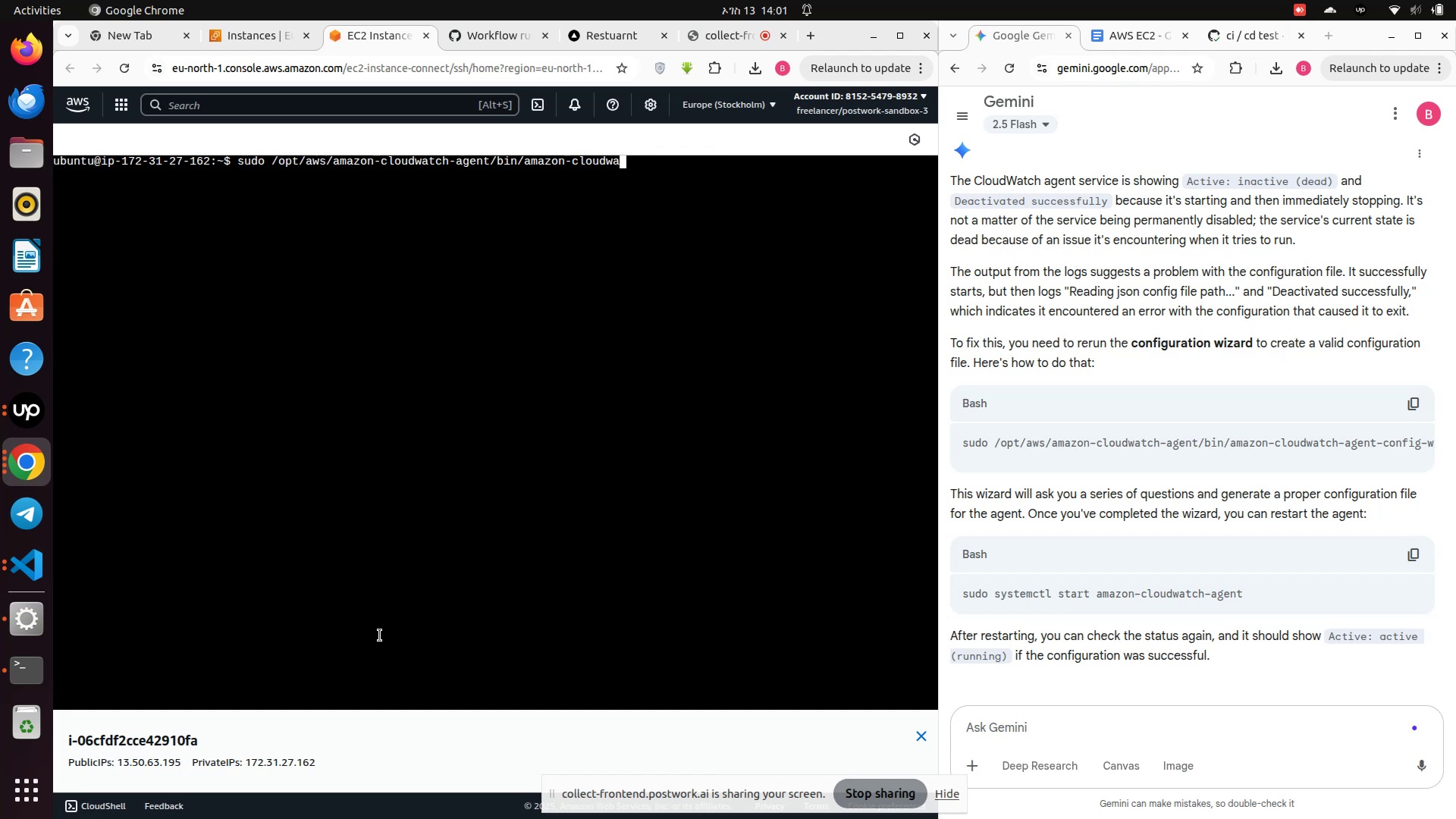 
key(Tab)
 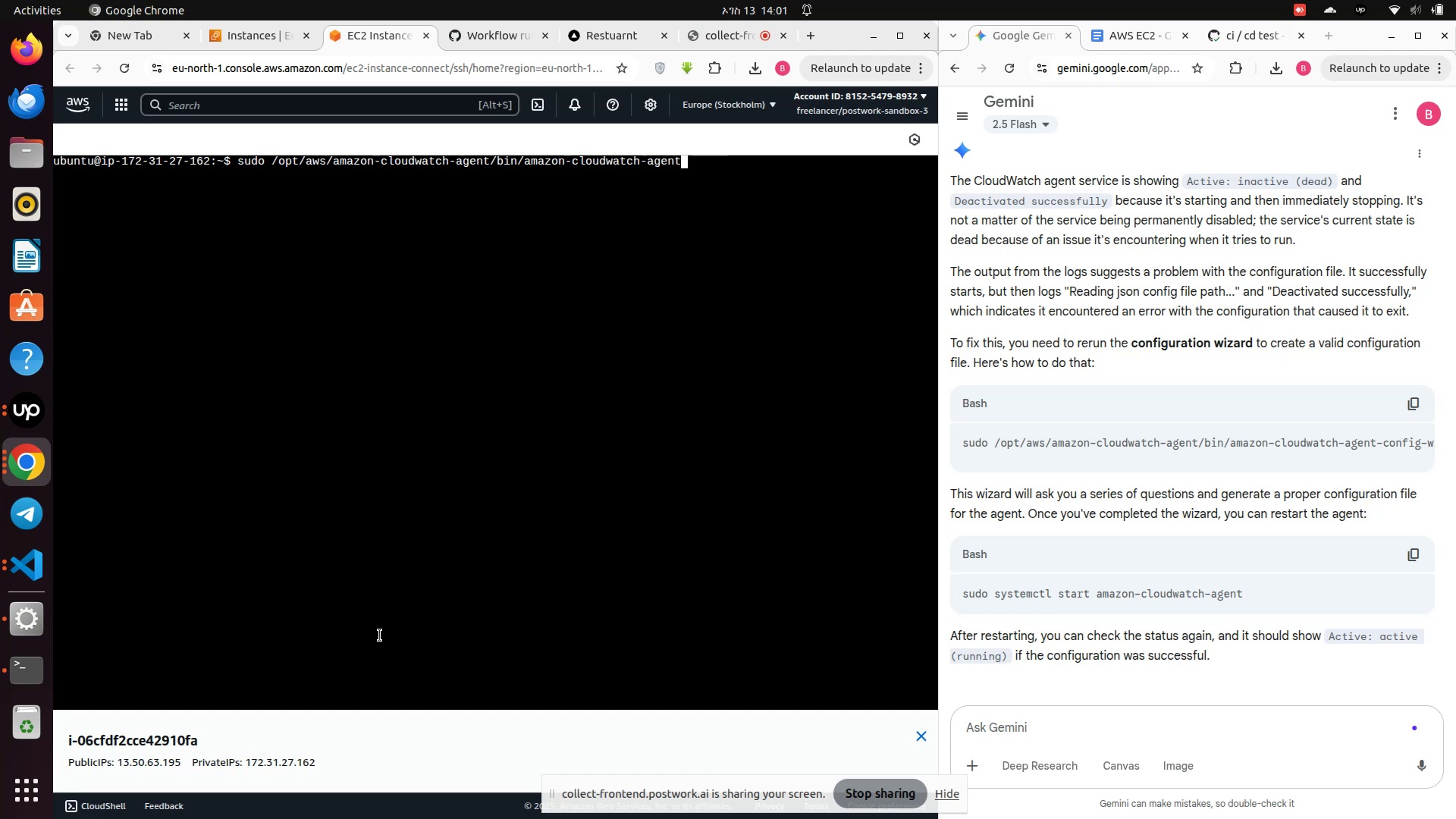 
type(-conf)
key(Tab)
 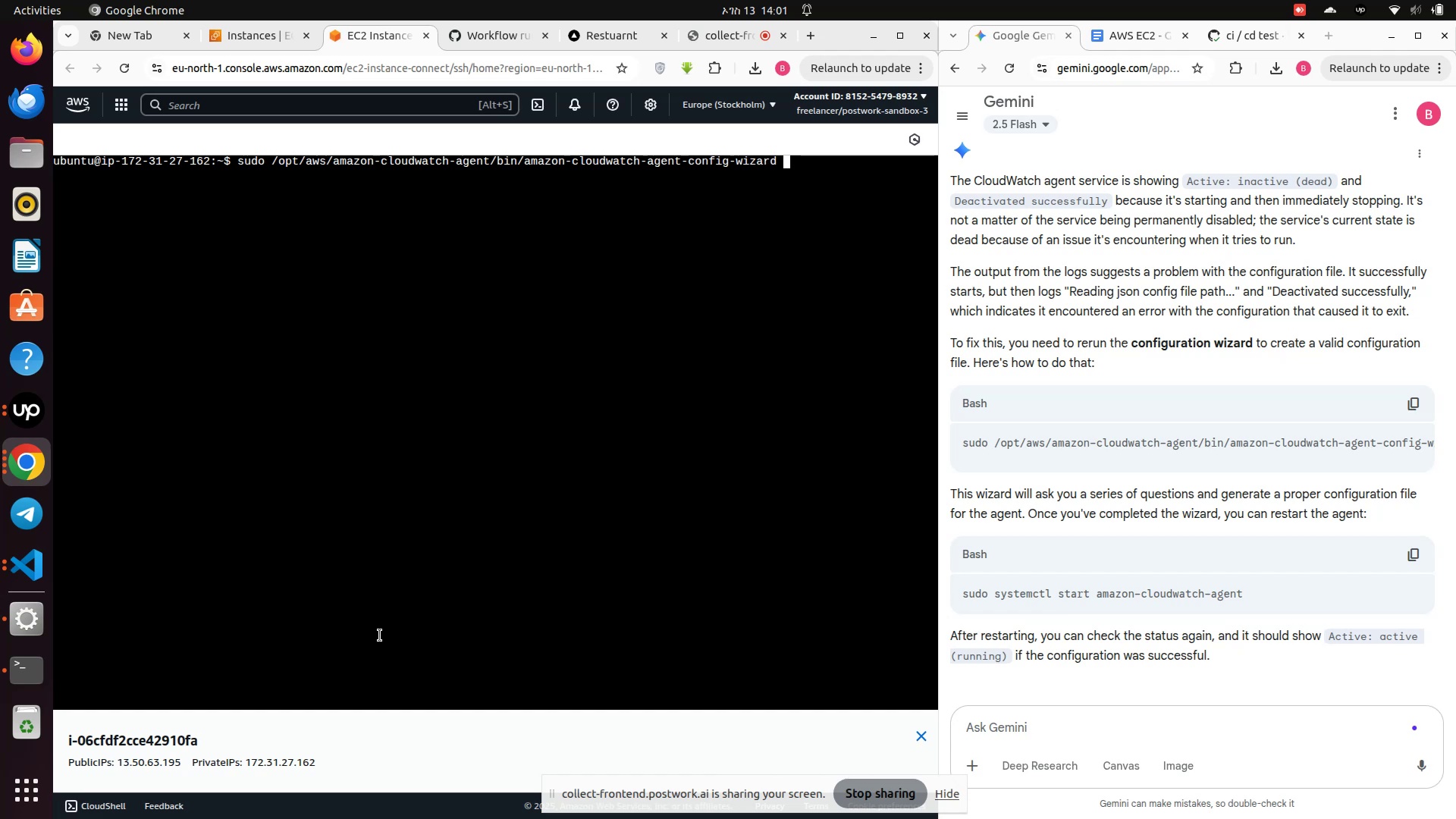 
key(Enter)
 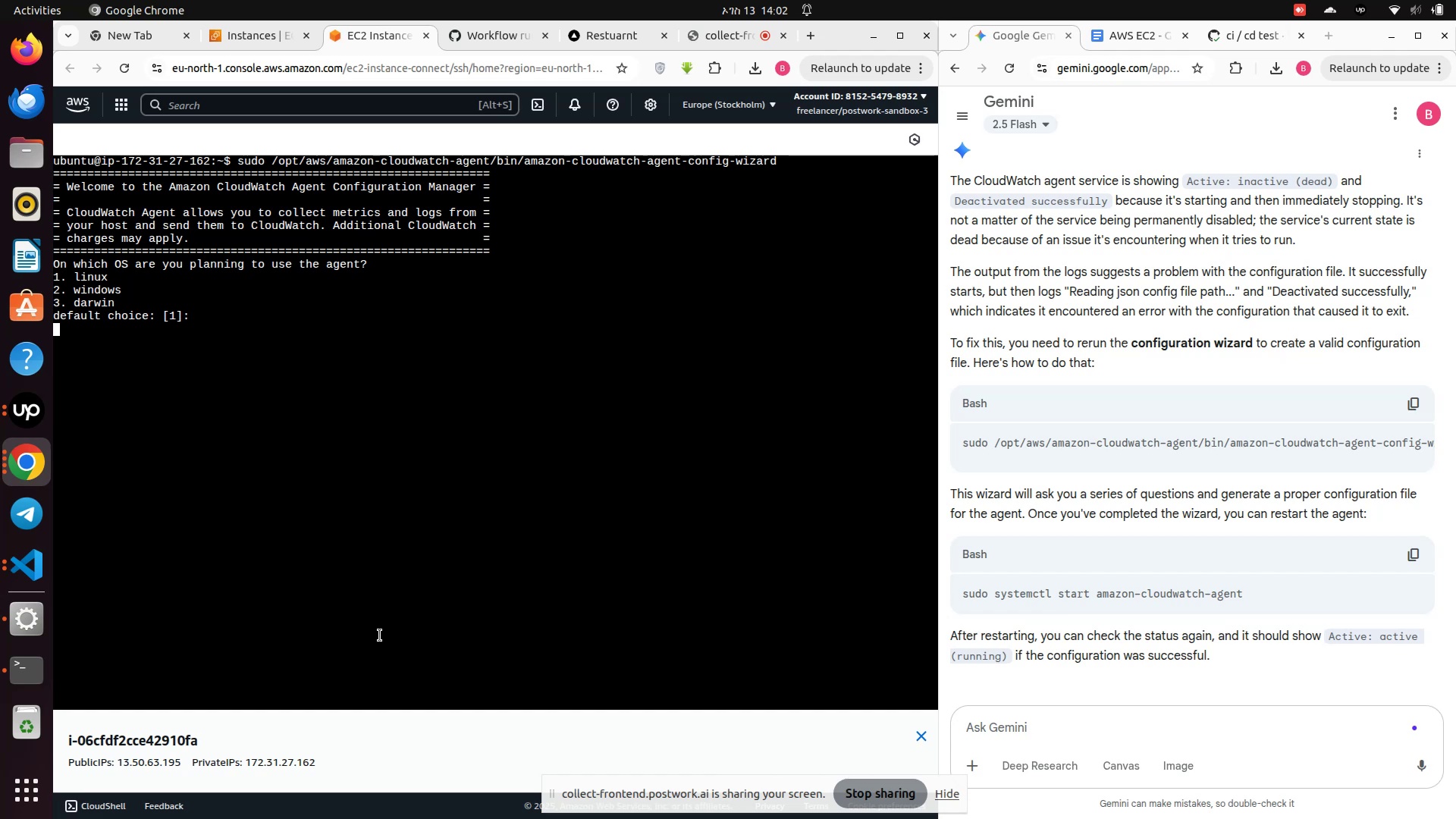 
wait(34.94)
 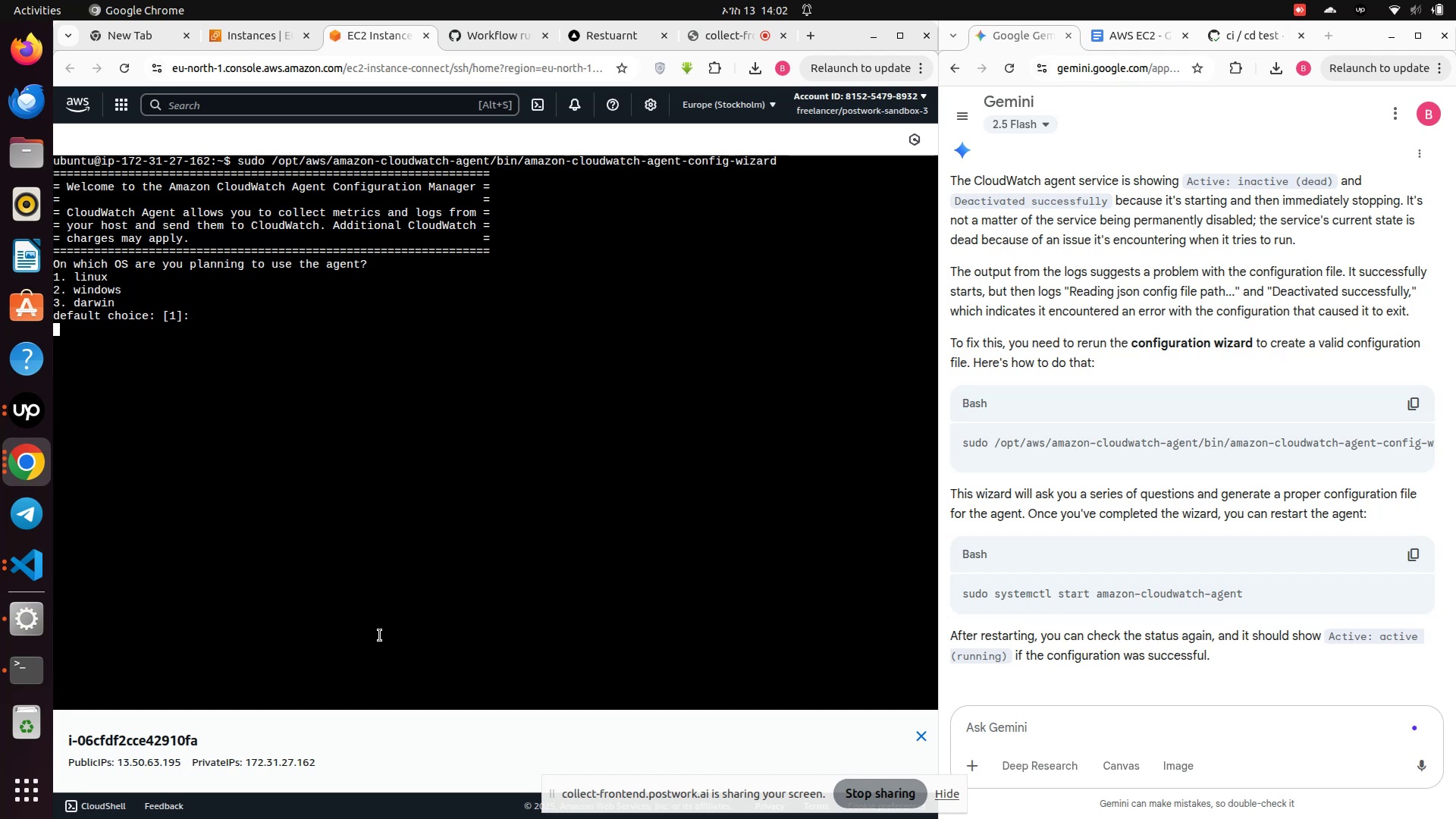 
key(1)
 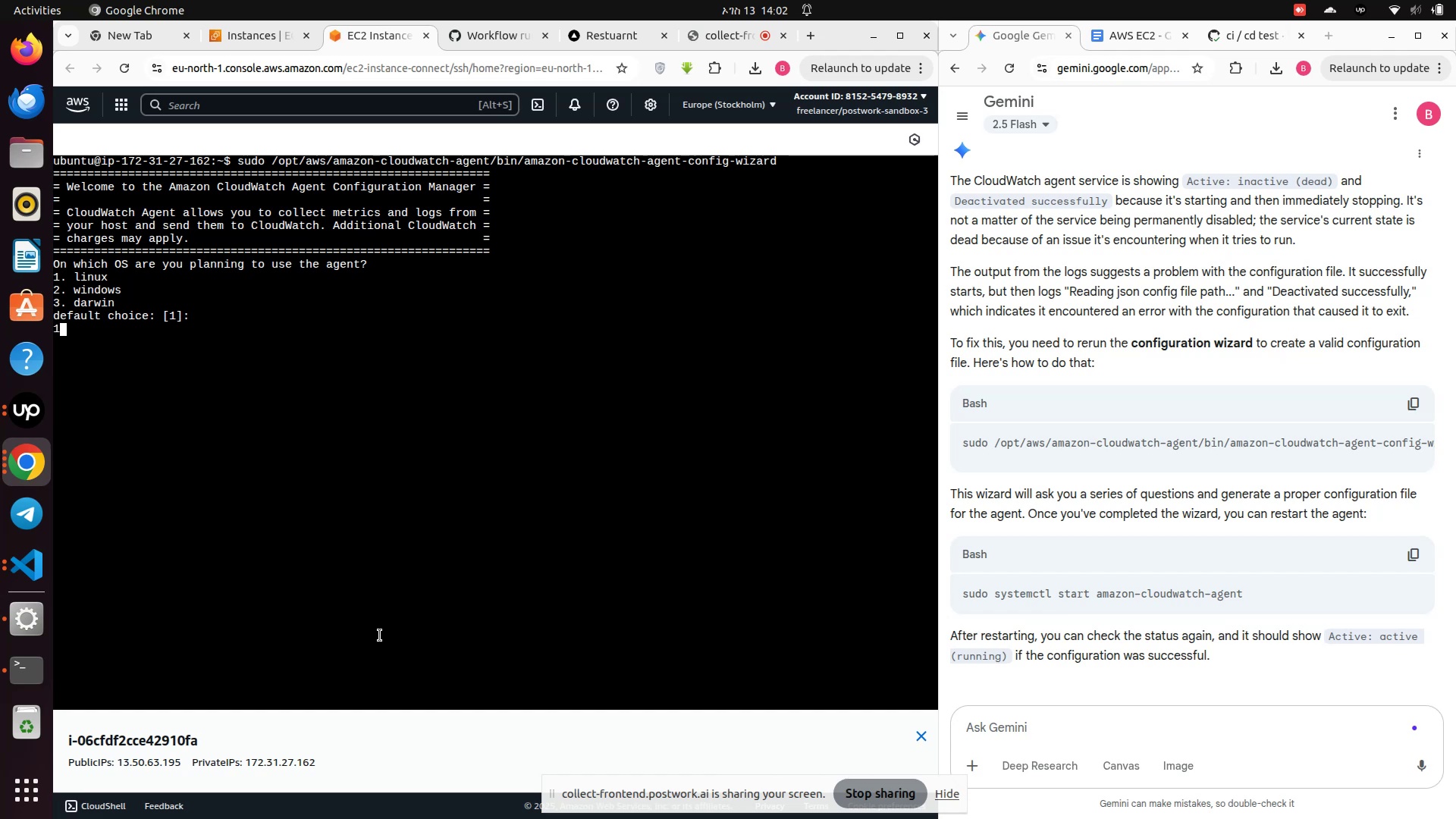 
key(Enter)
 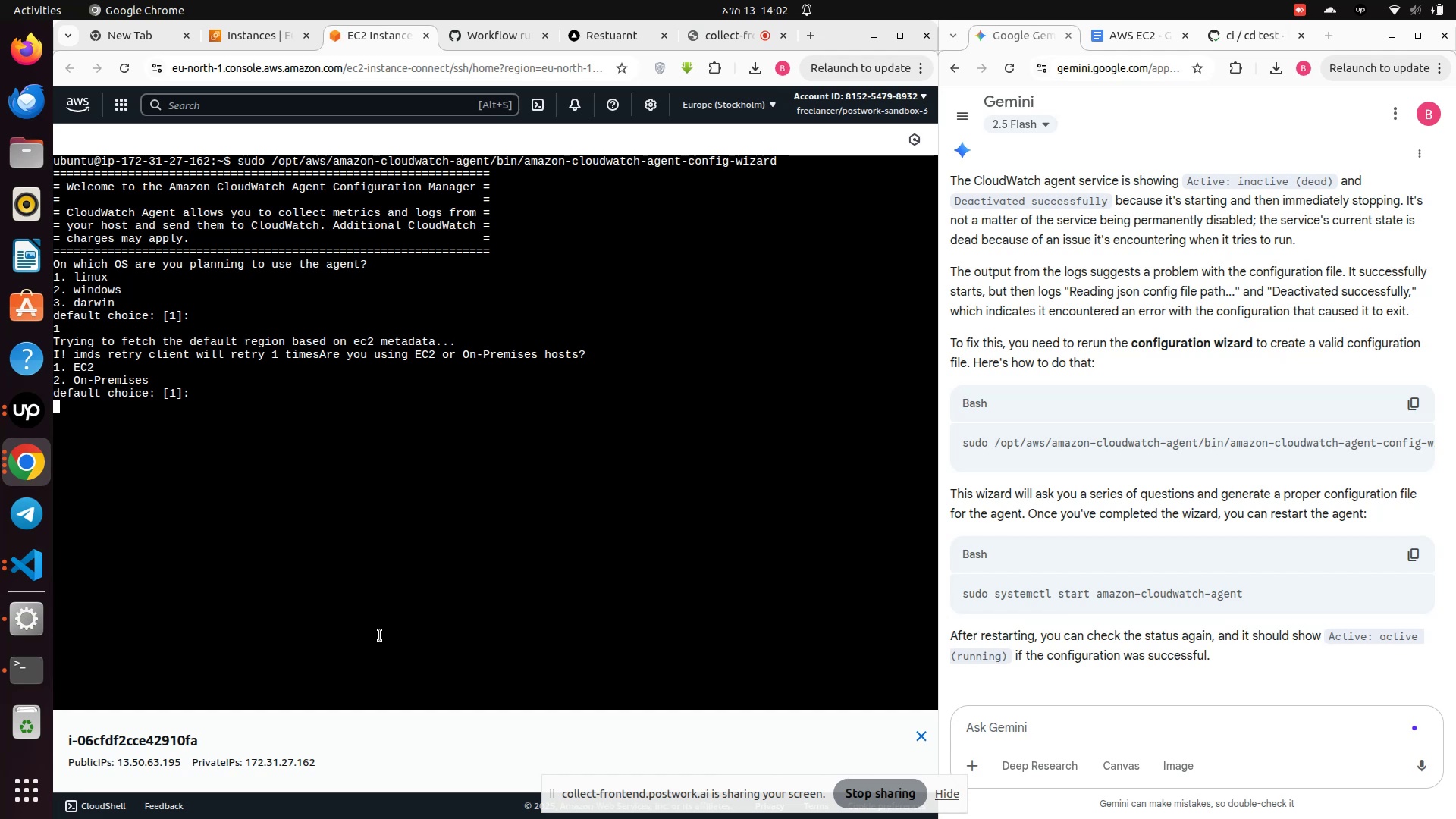 
wait(20.74)
 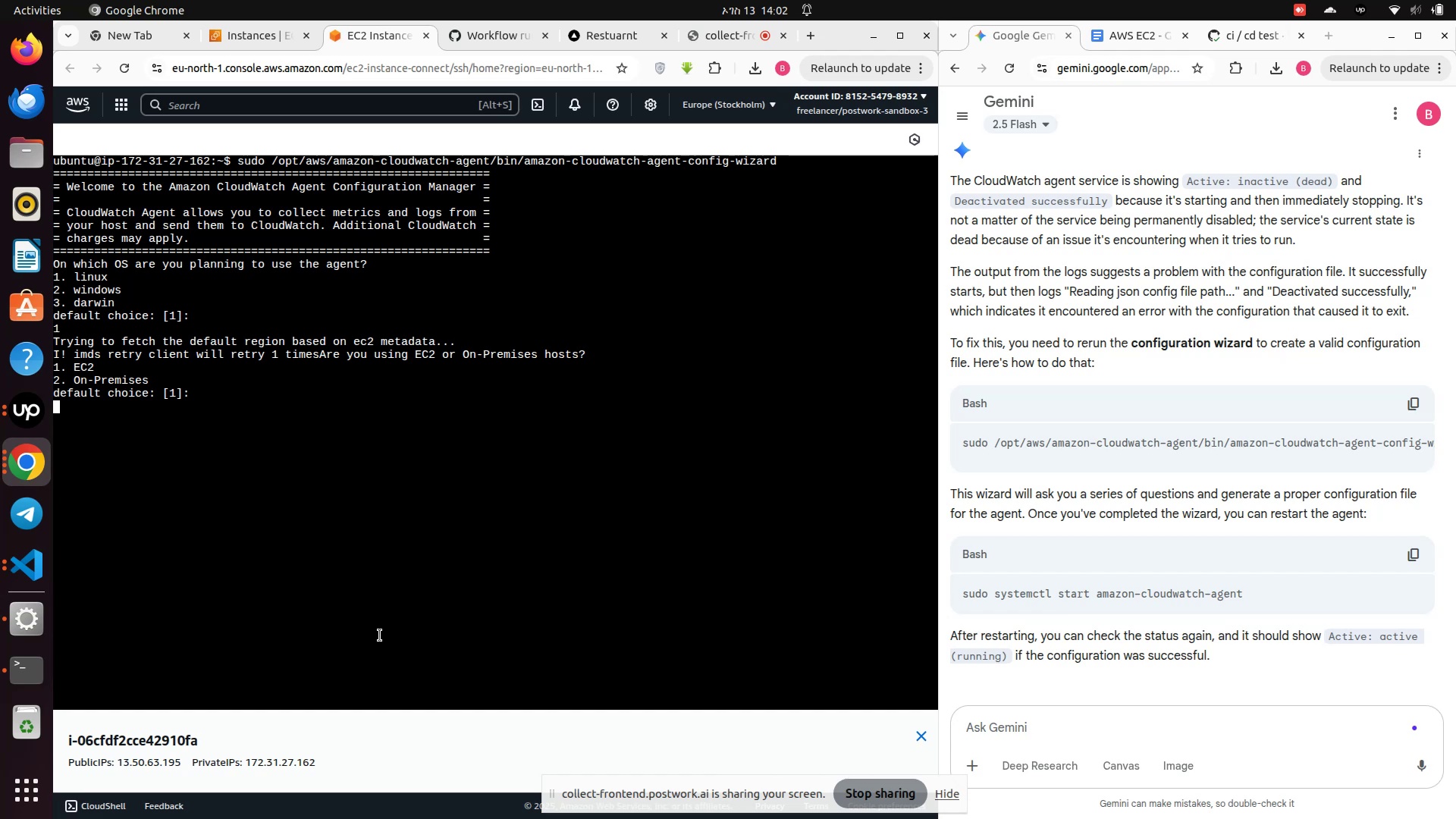 
key(Enter)
 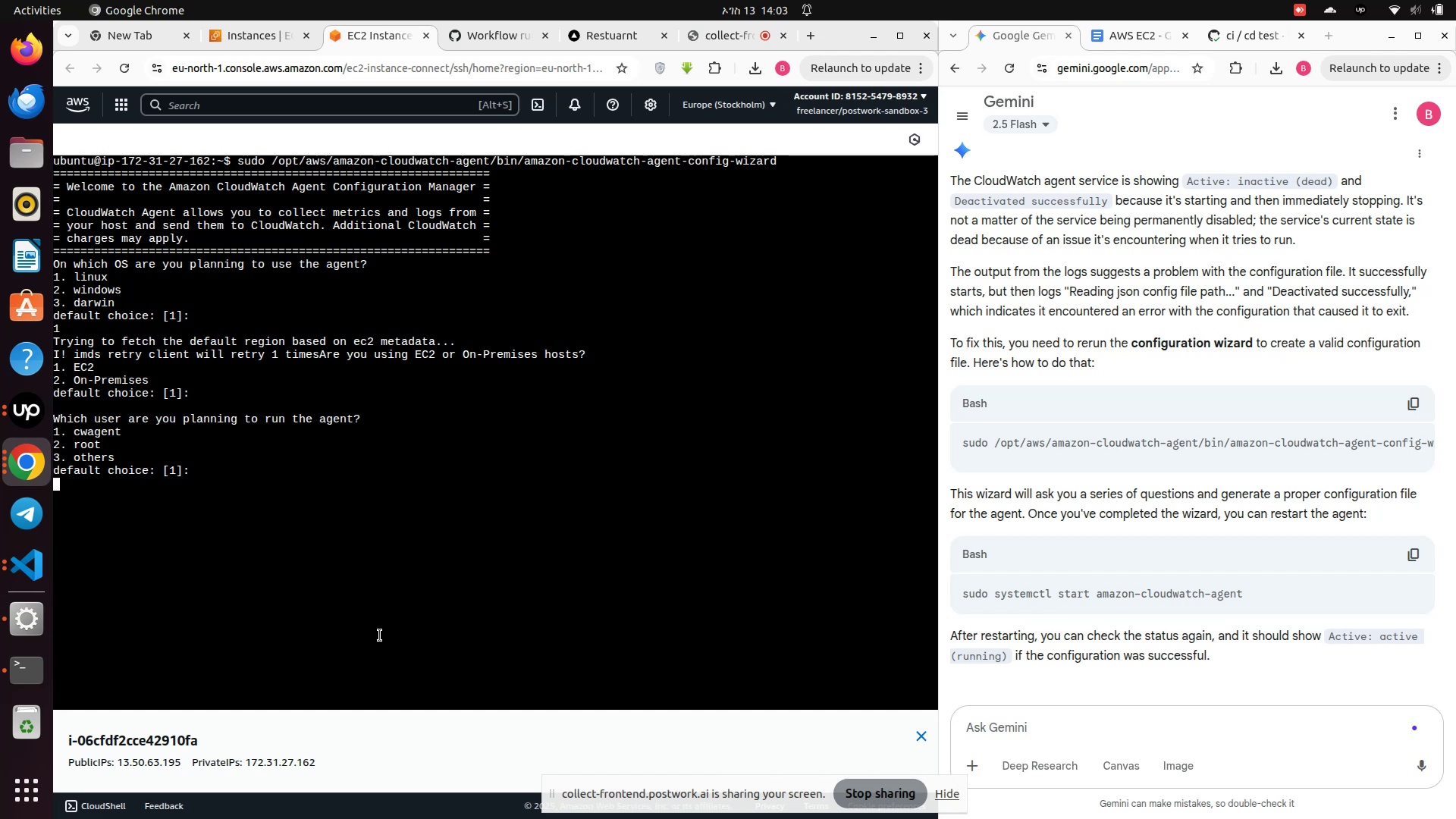 
wait(6.43)
 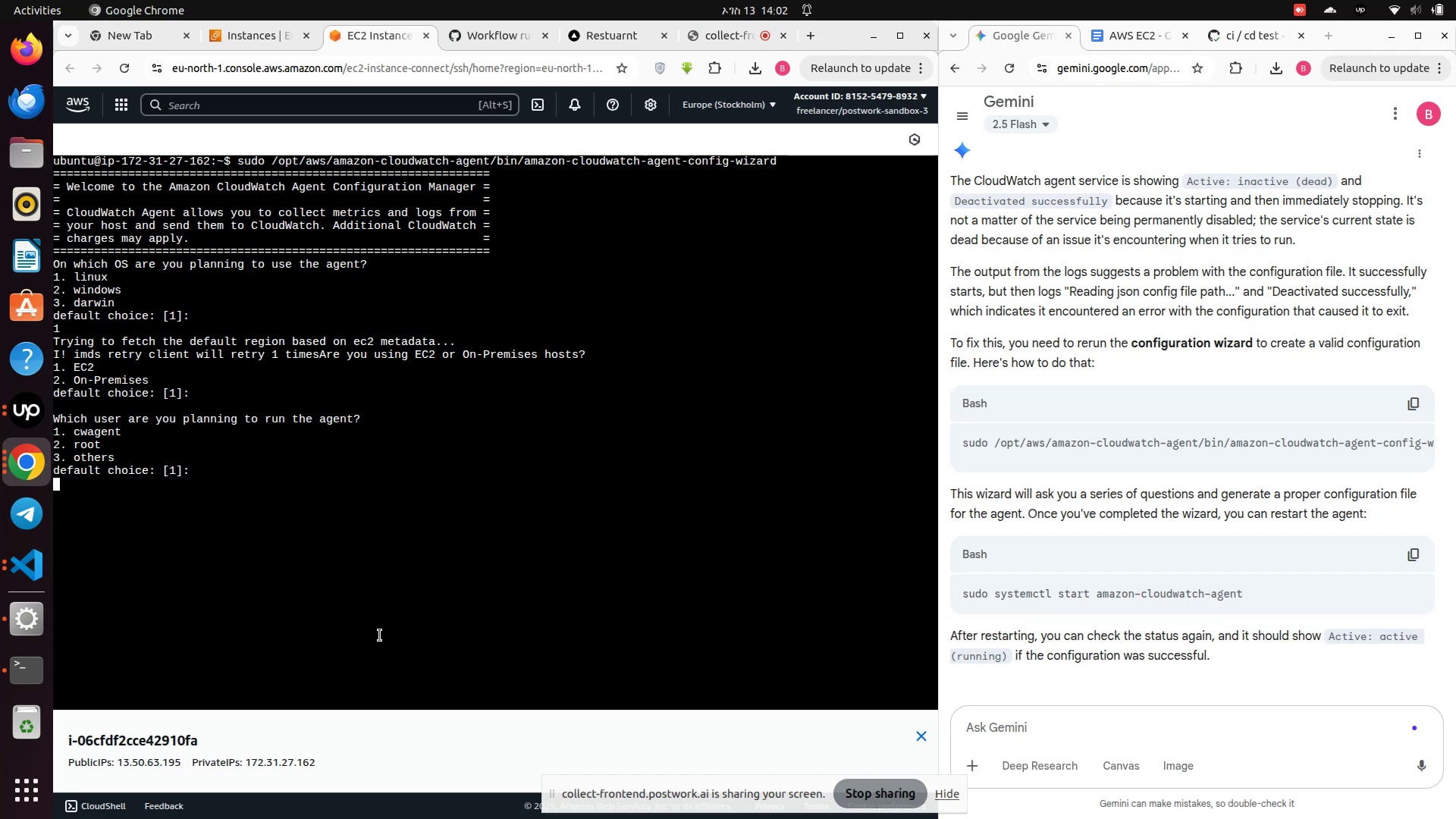 
key(Enter)
 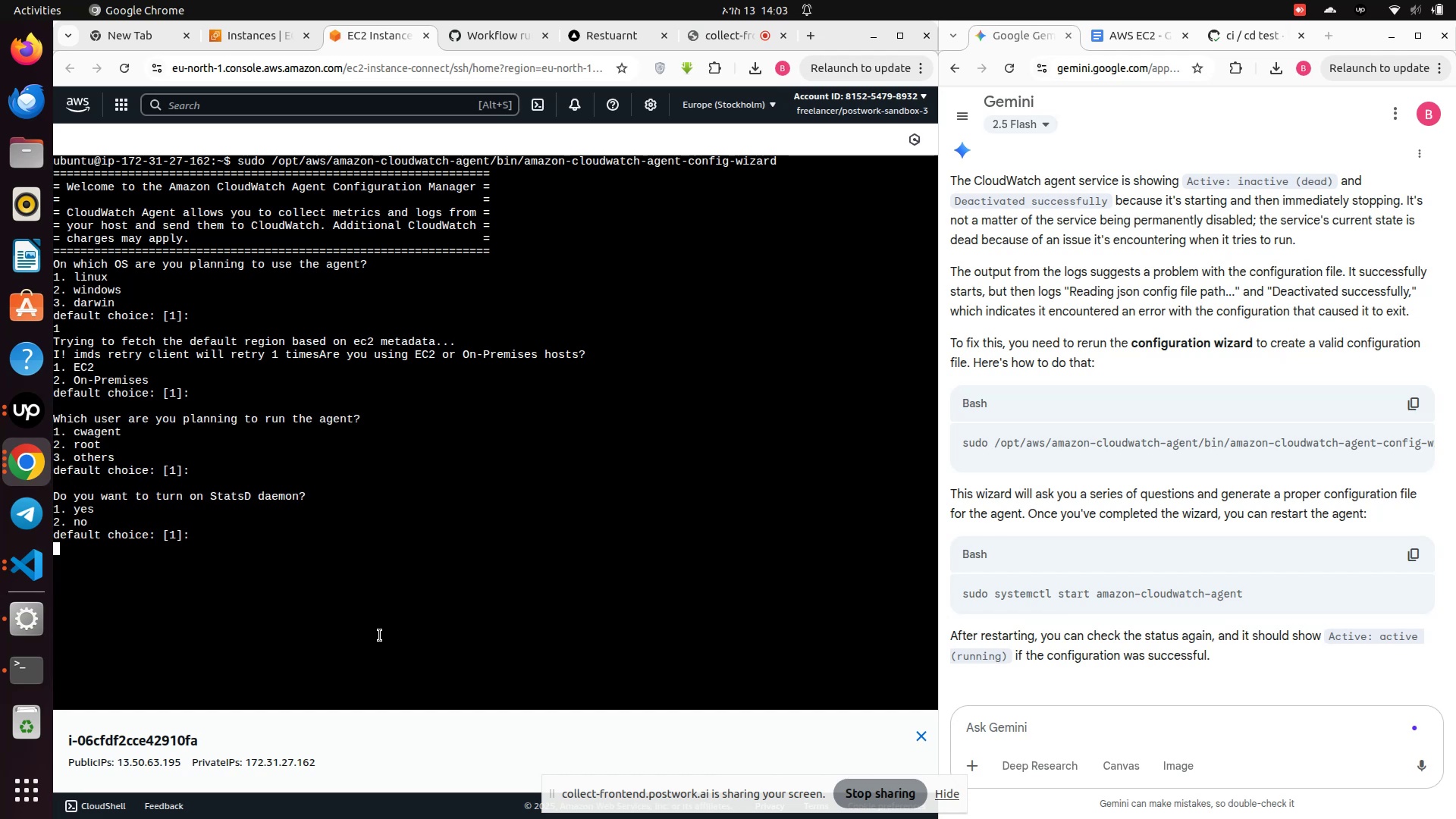 
key(Enter)
 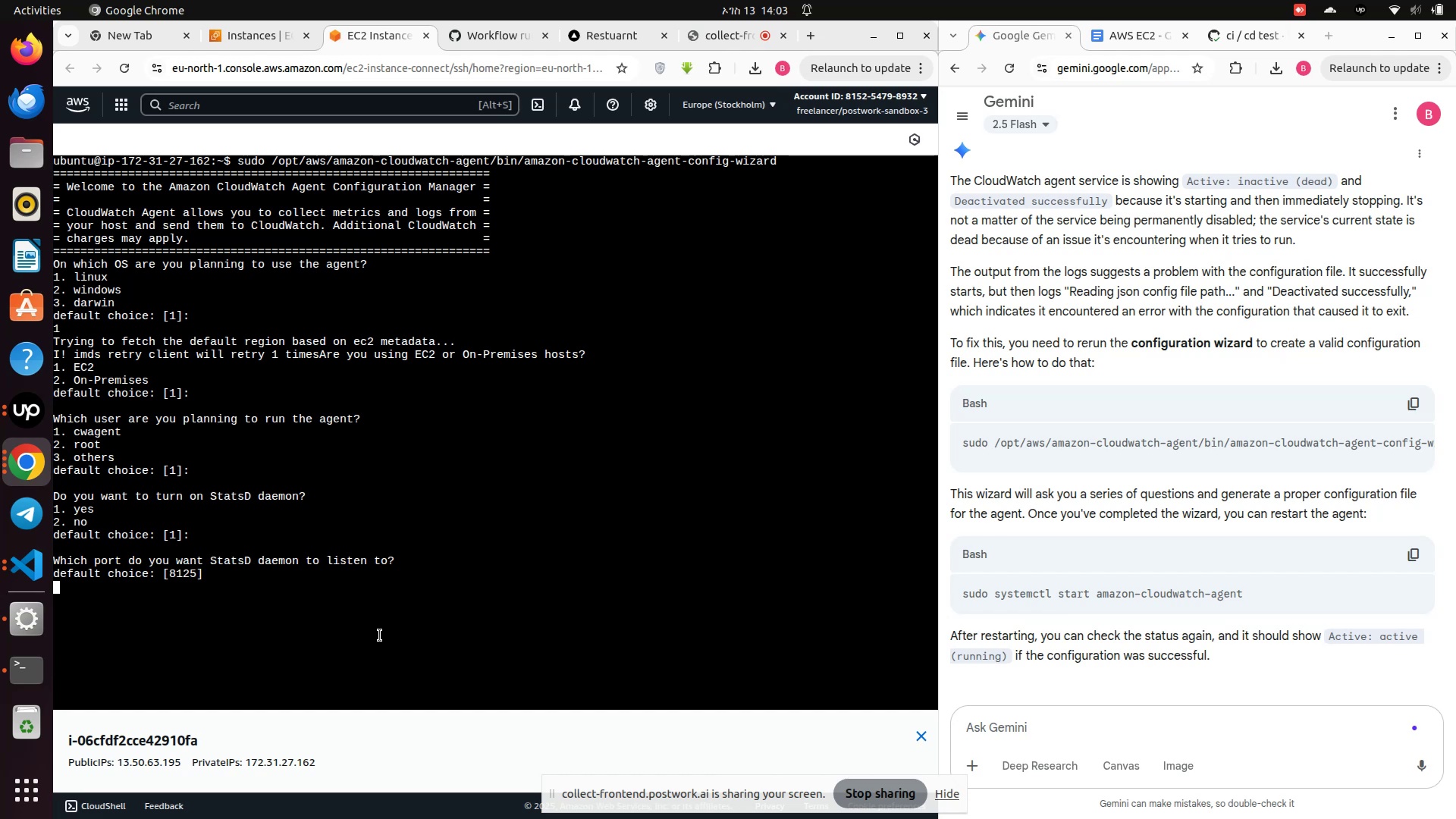 
wait(5.47)
 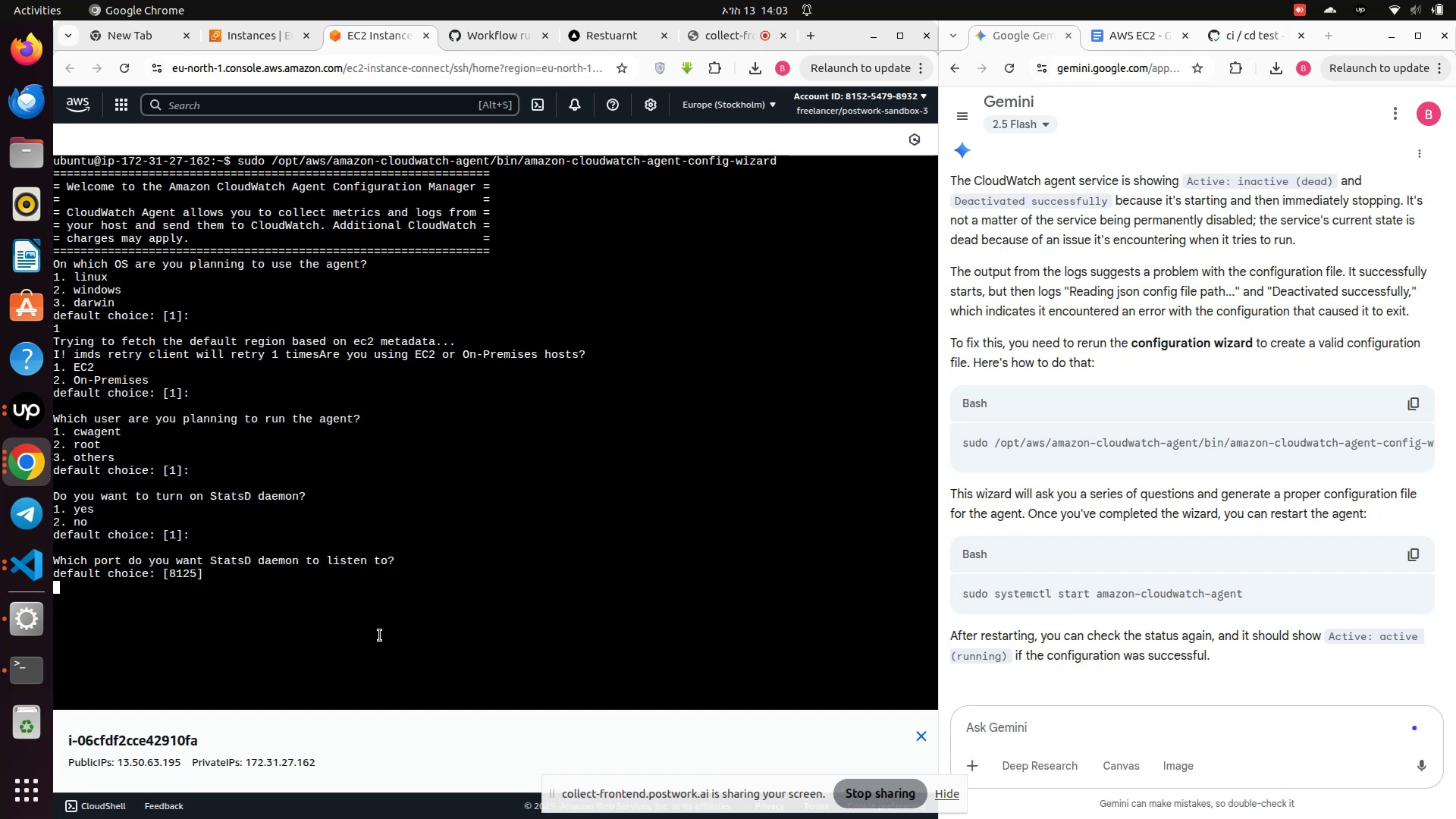 
key(Enter)
 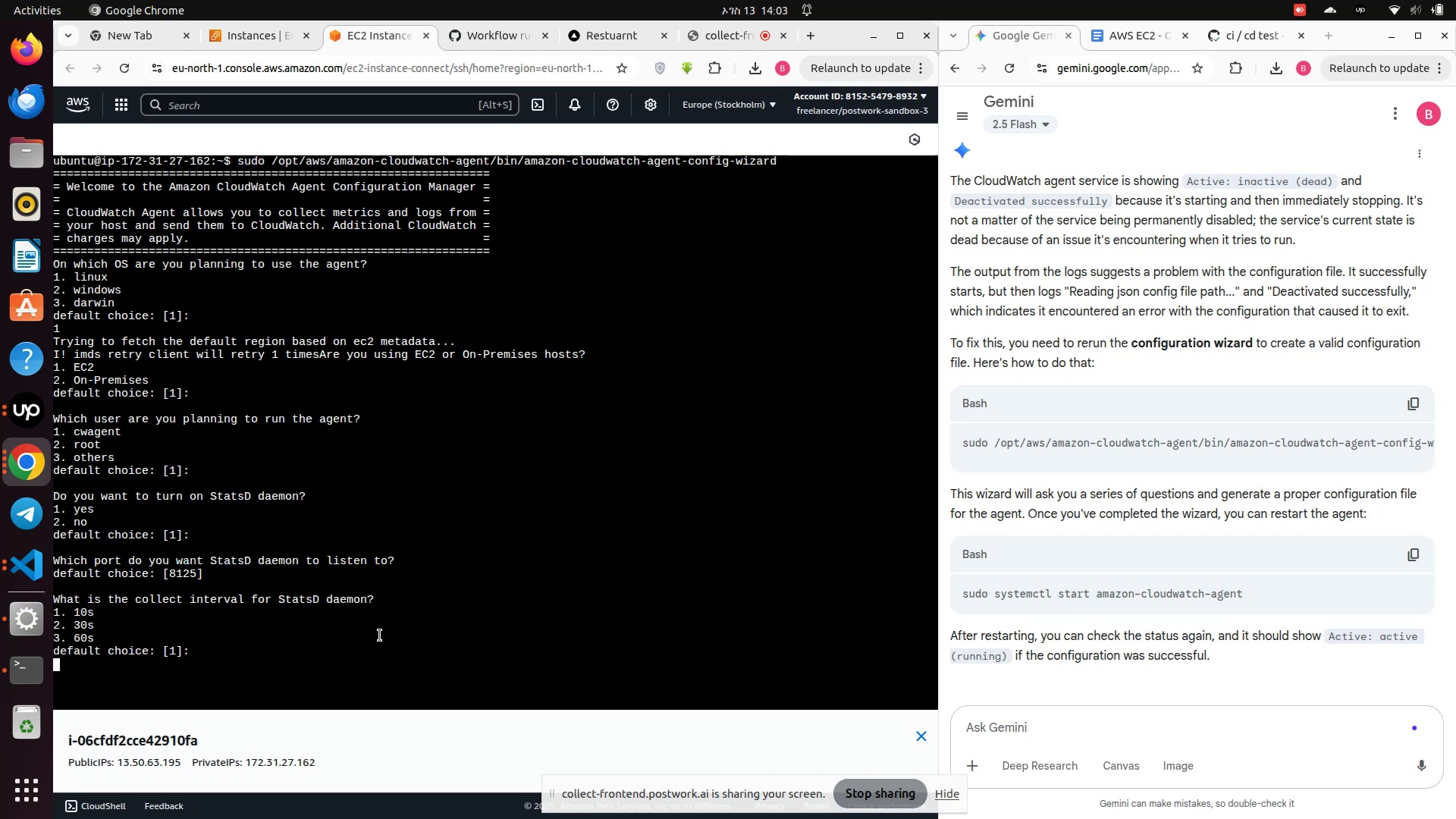 
key(Enter)
 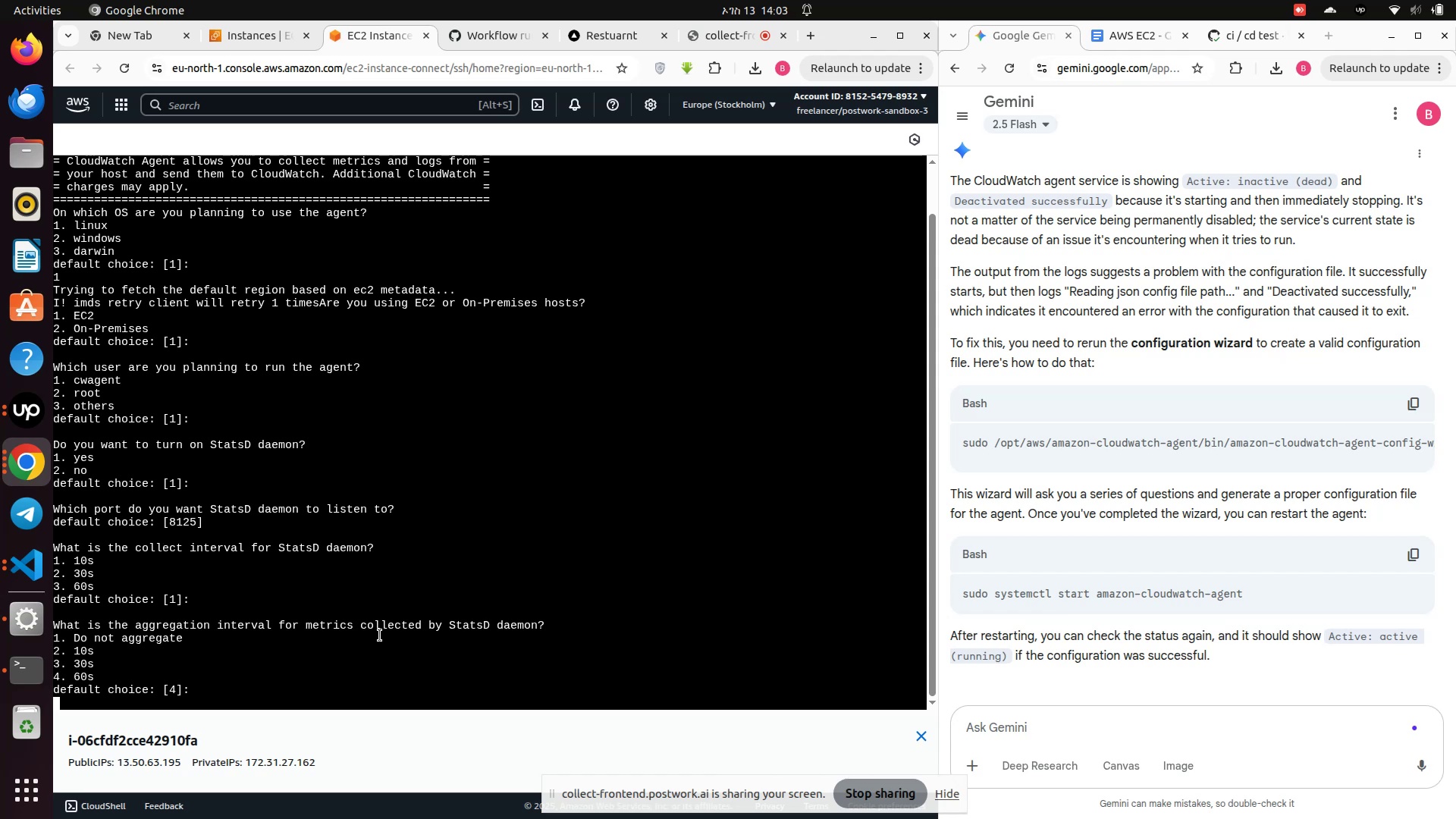 
key(Enter)
 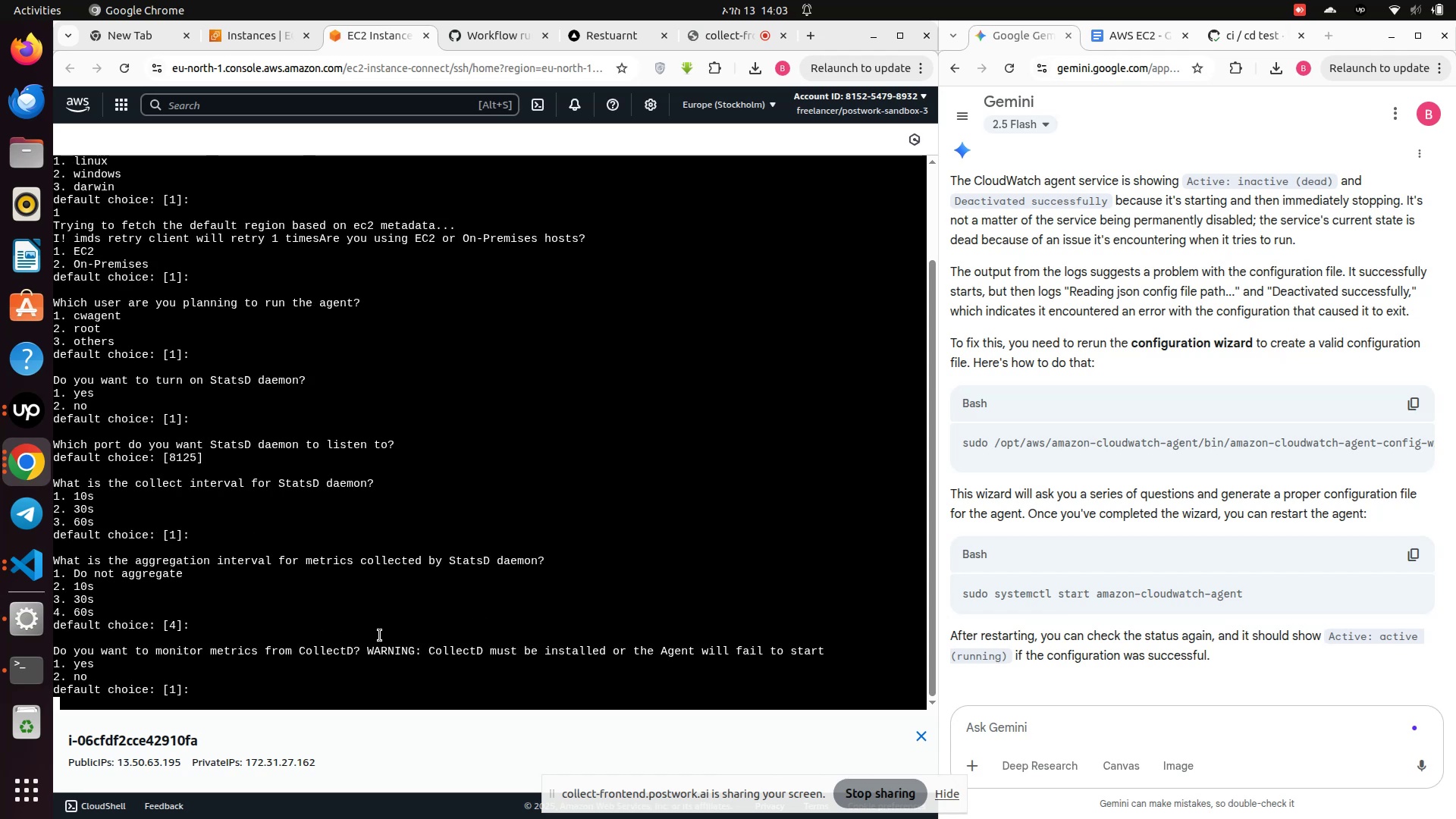 
wait(11.36)
 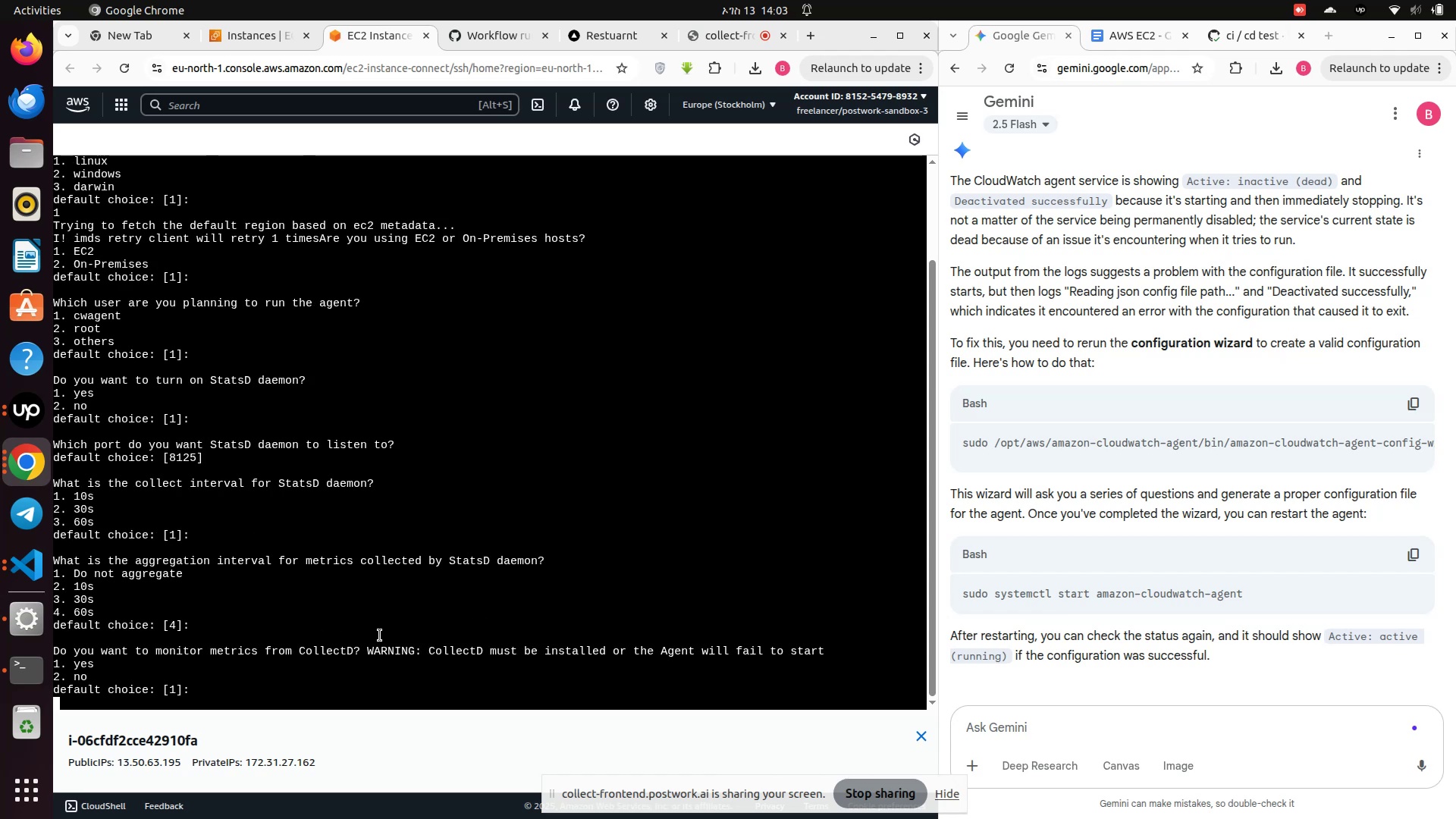 
key(Enter)
 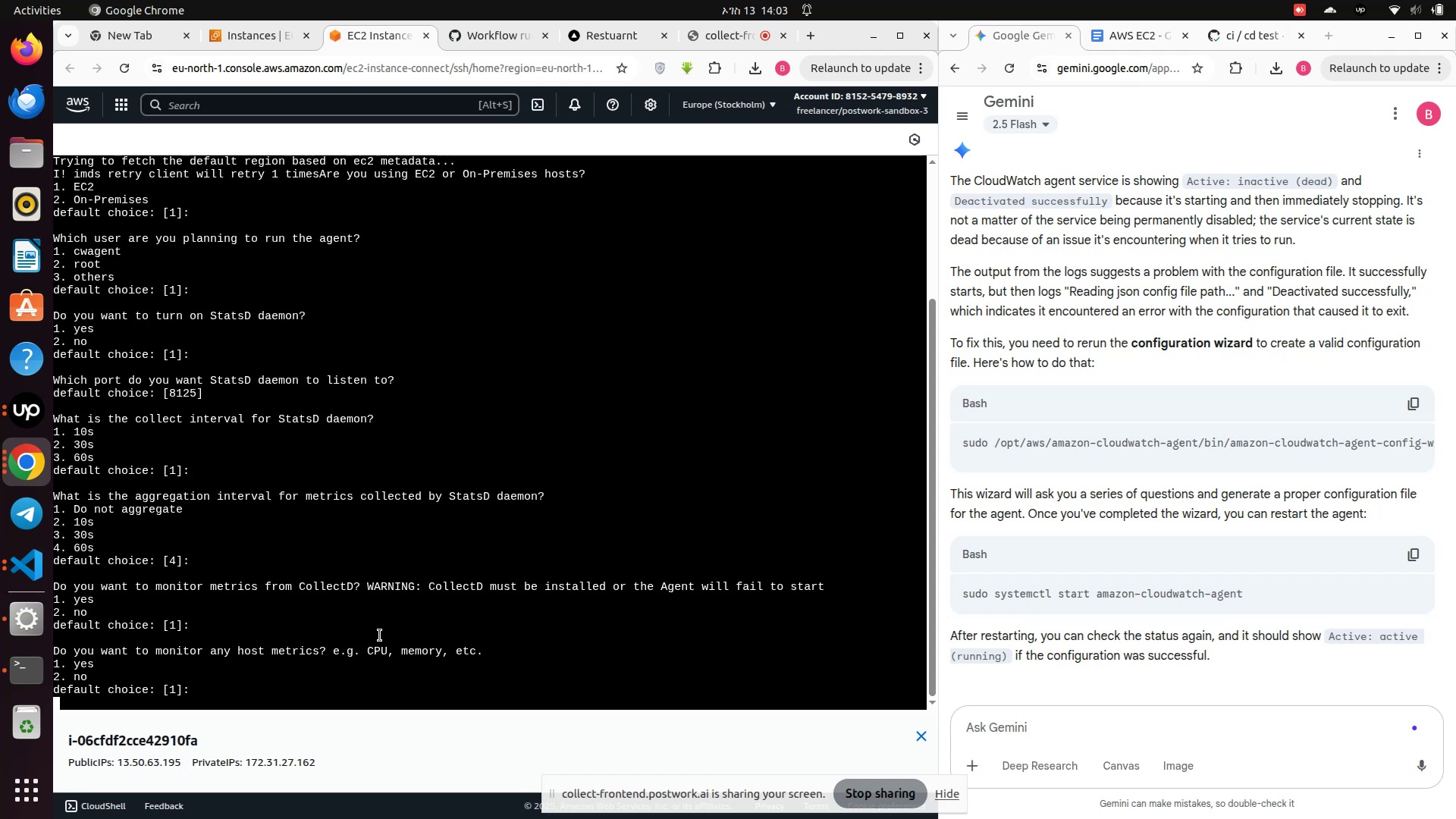 
key(Enter)
 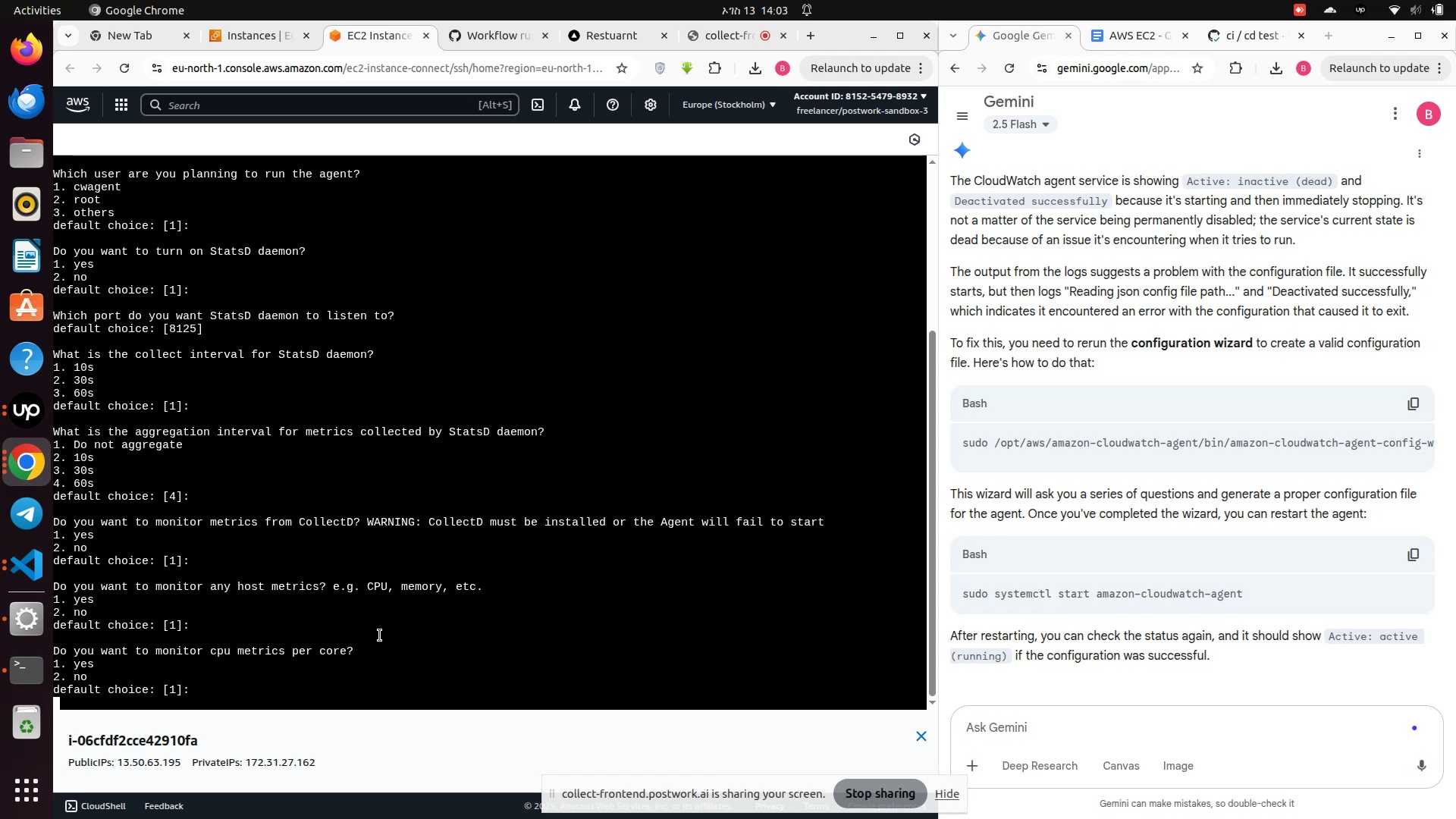 
key(Enter)
 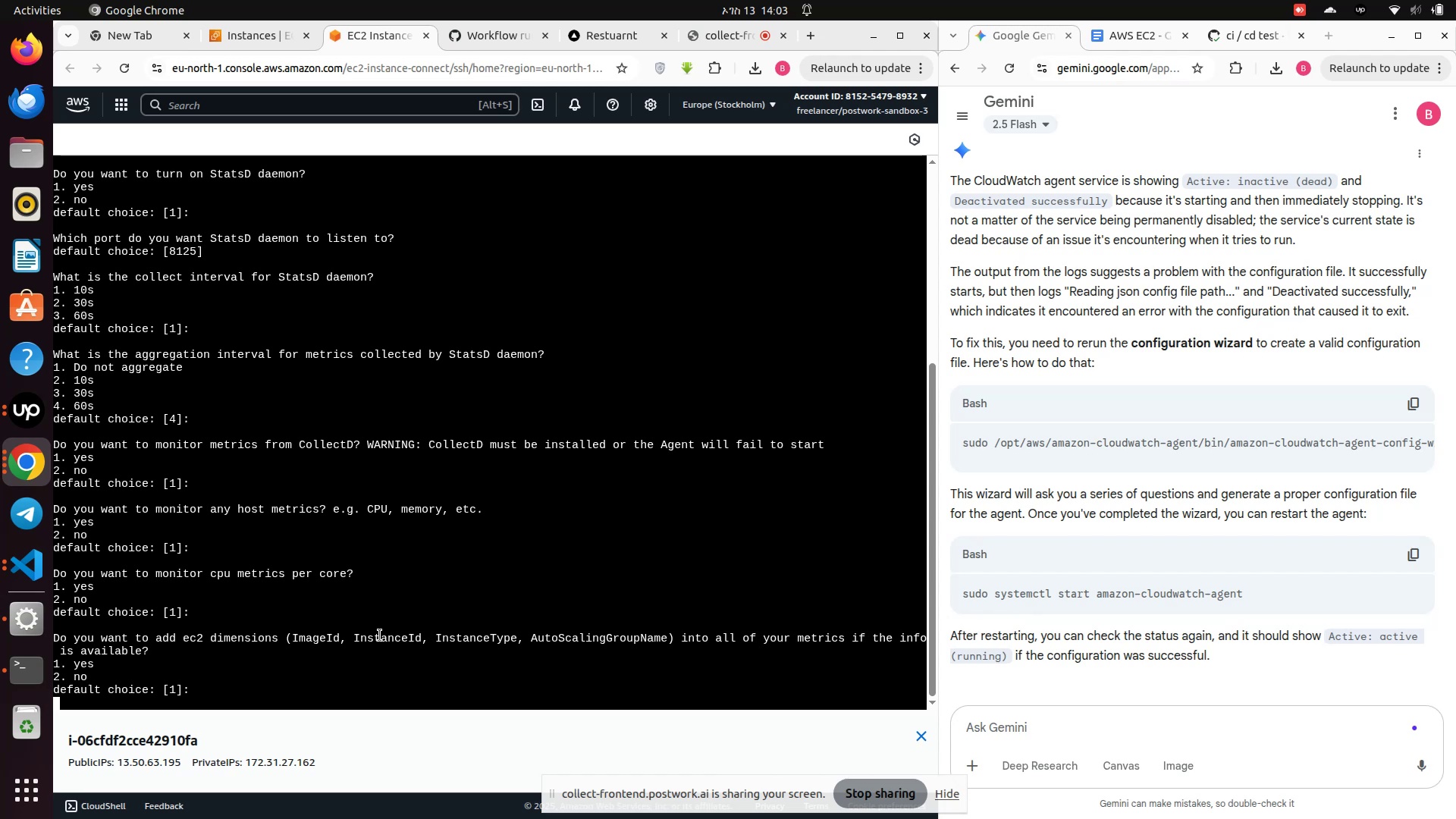 
wait(10.51)
 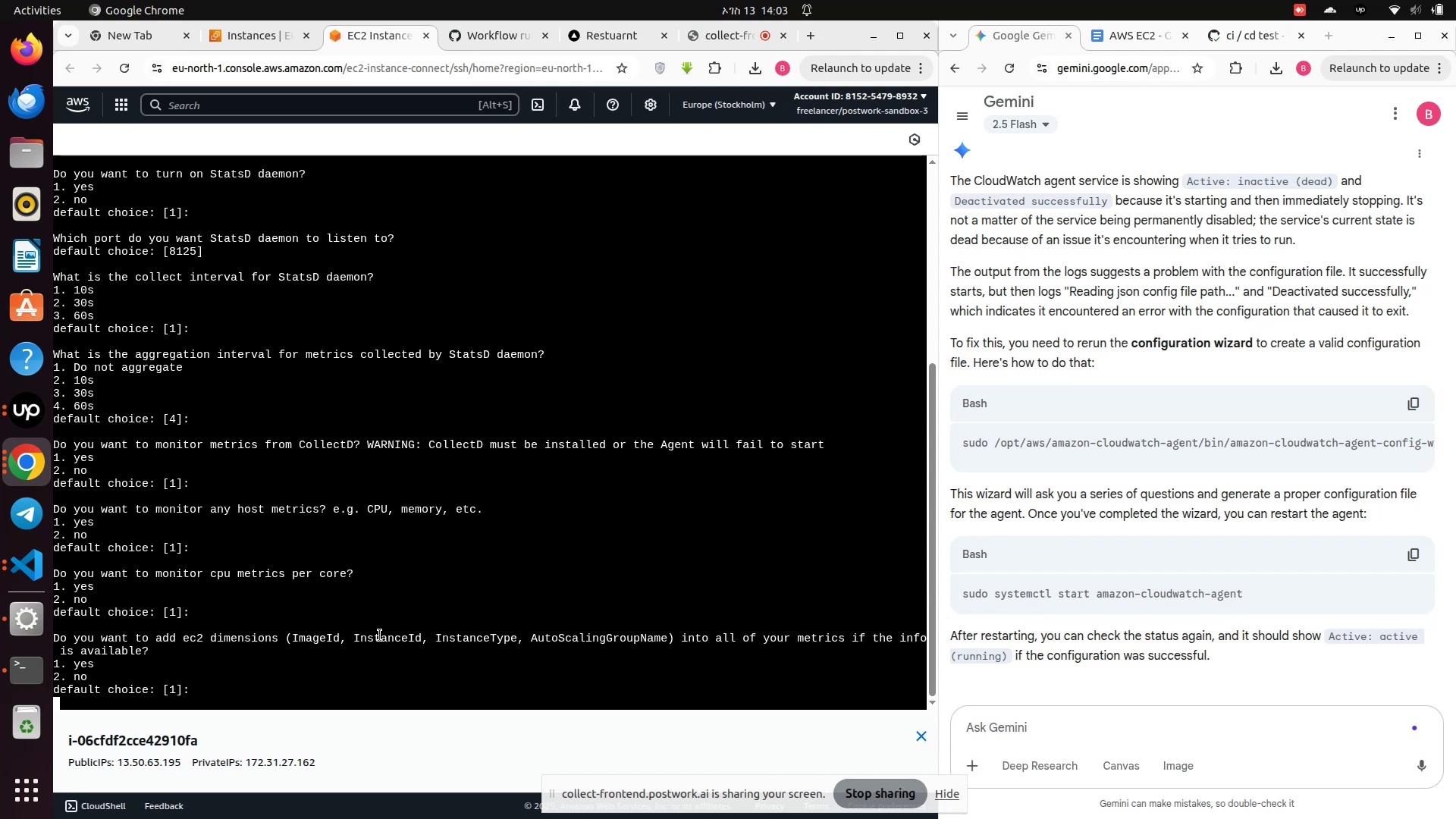 
key(Enter)
 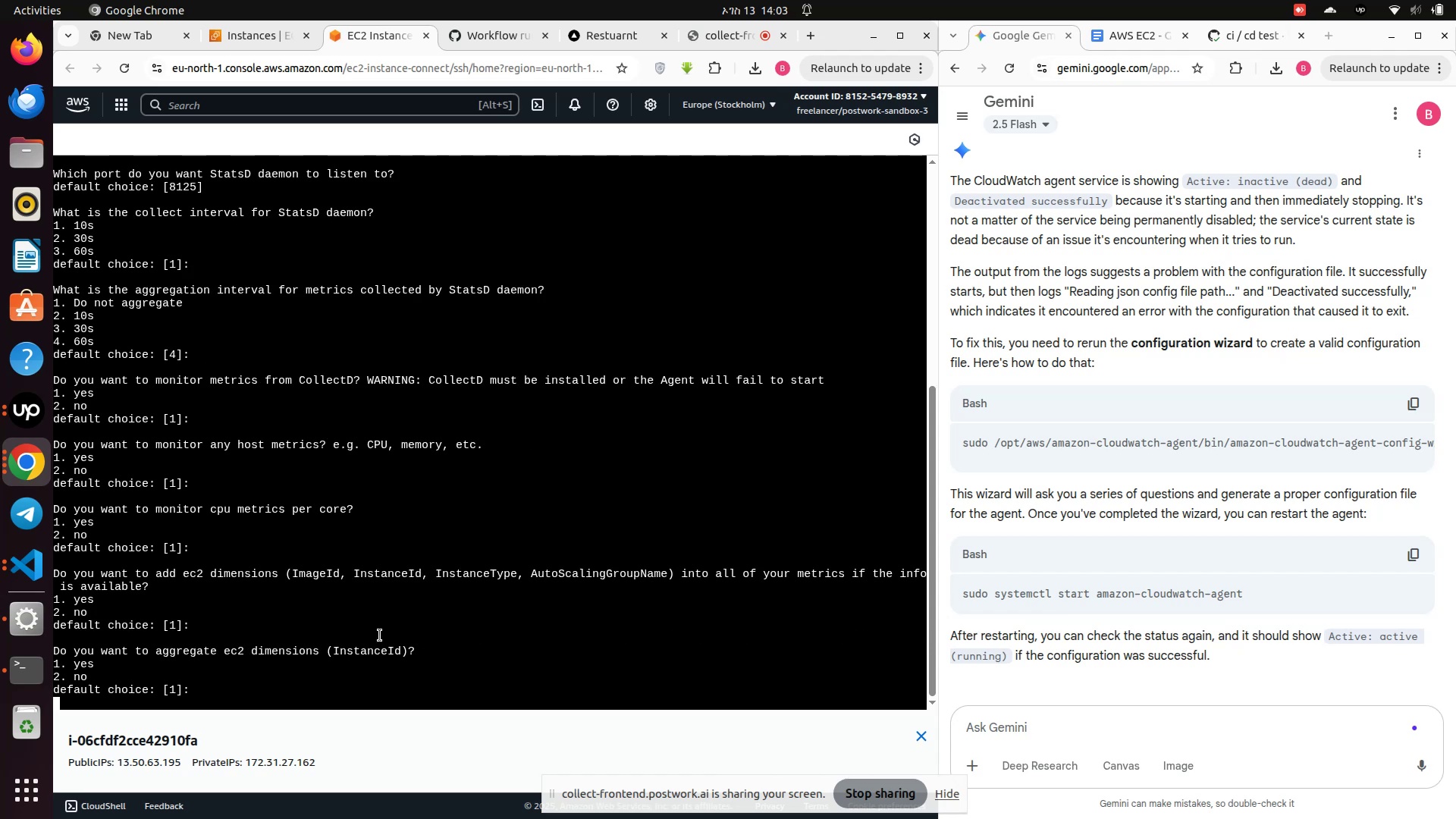 
key(Enter)
 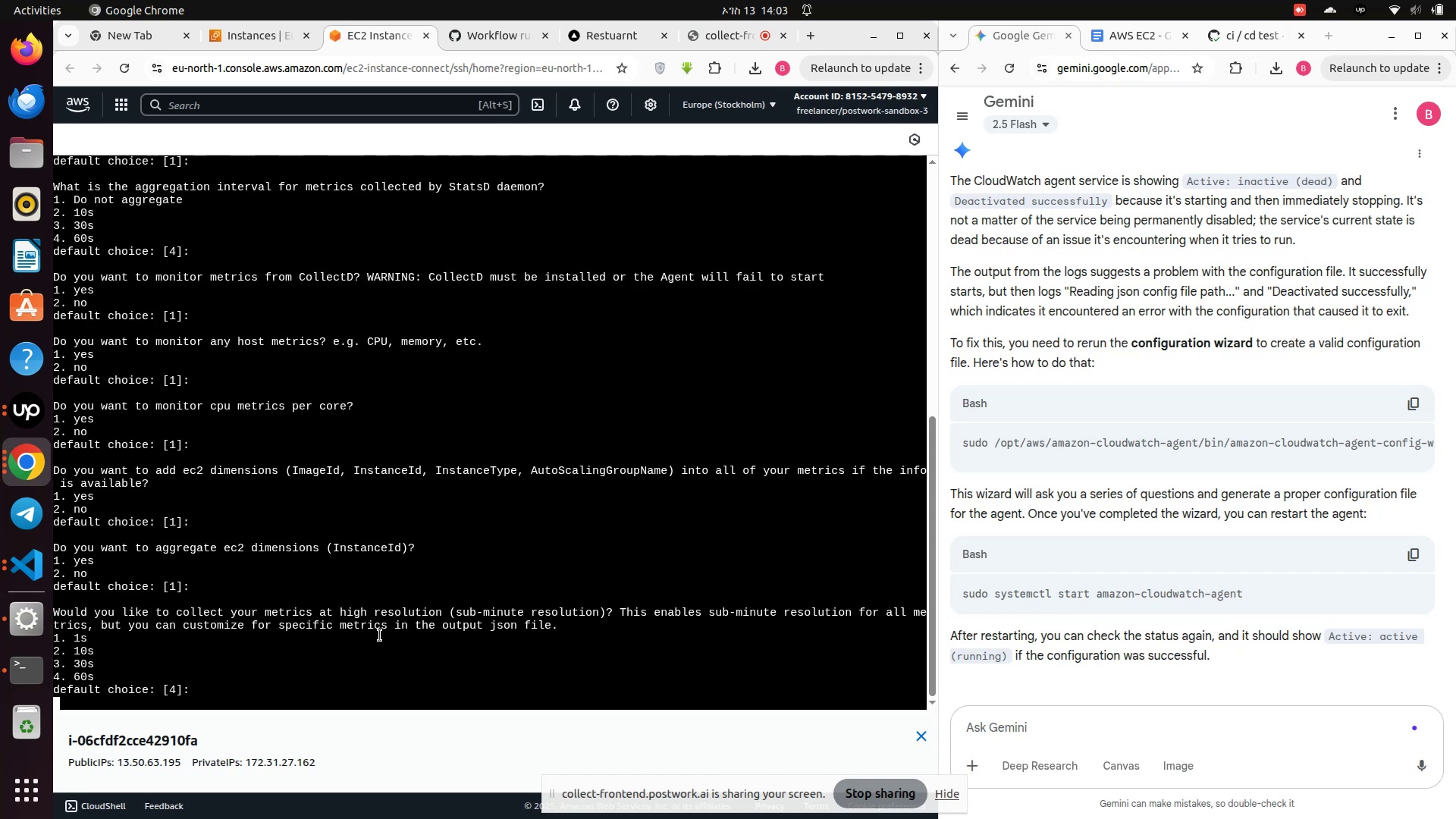 
key(Enter)
 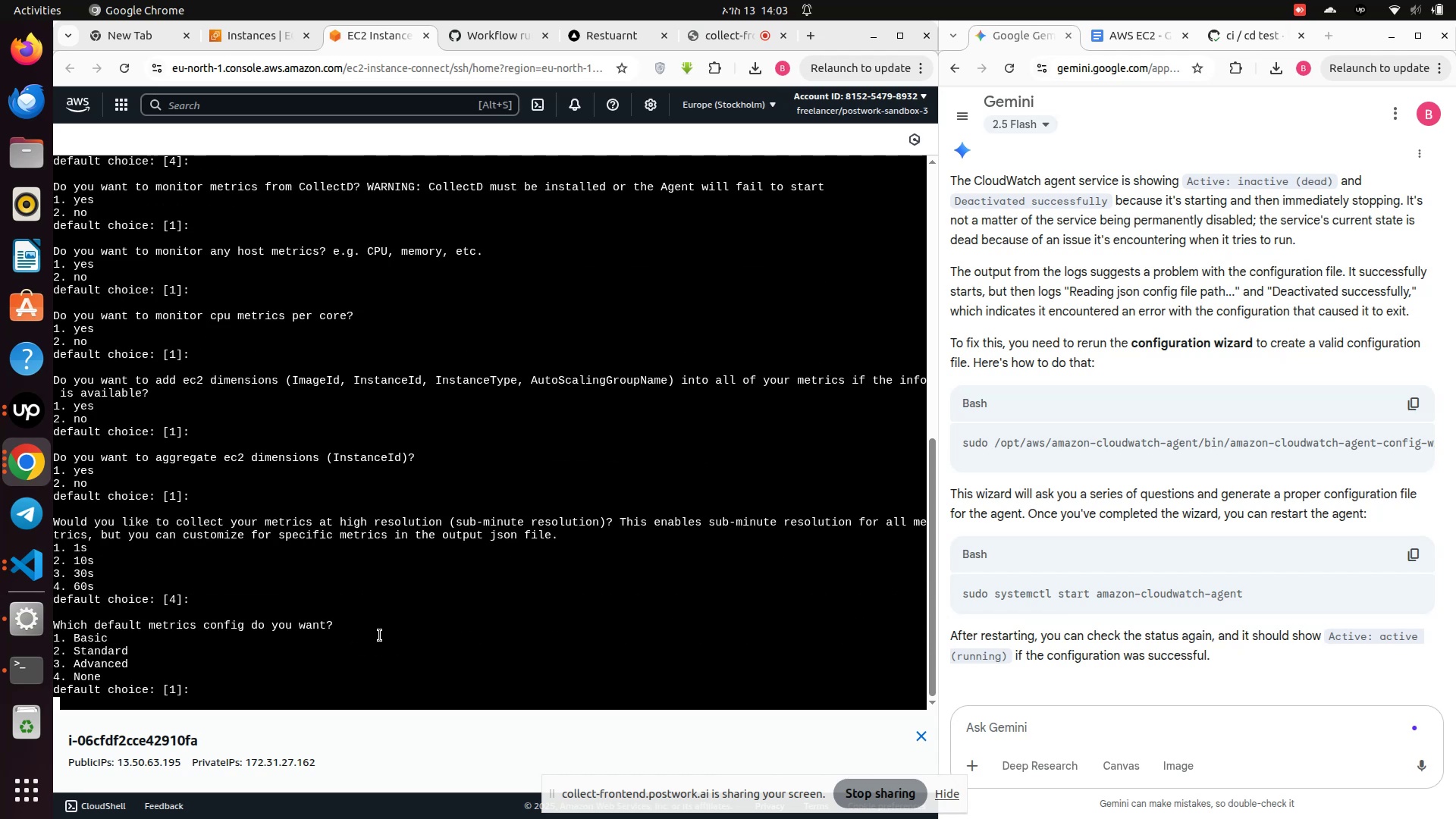 
key(Enter)
 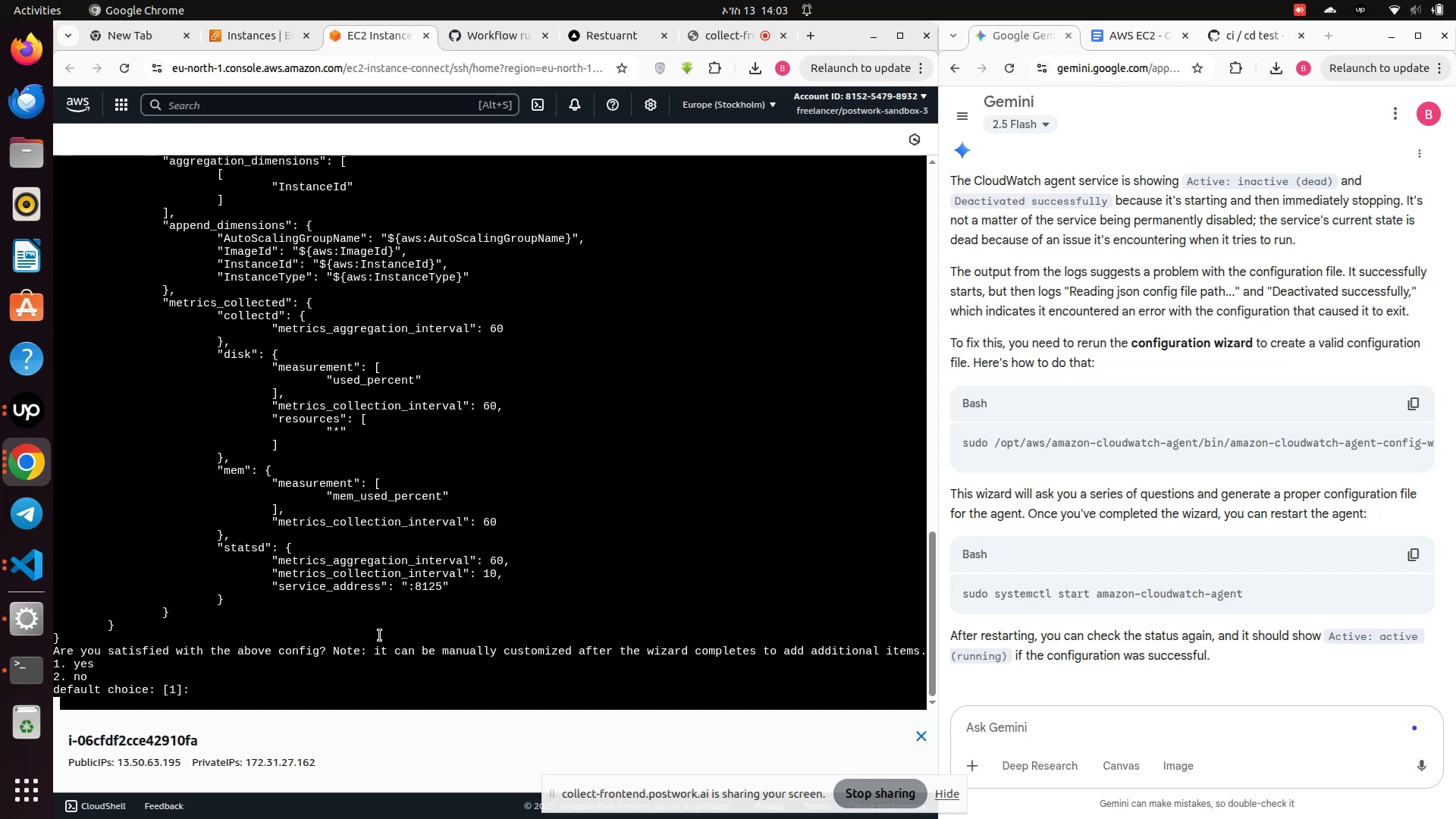 
key(Enter)
 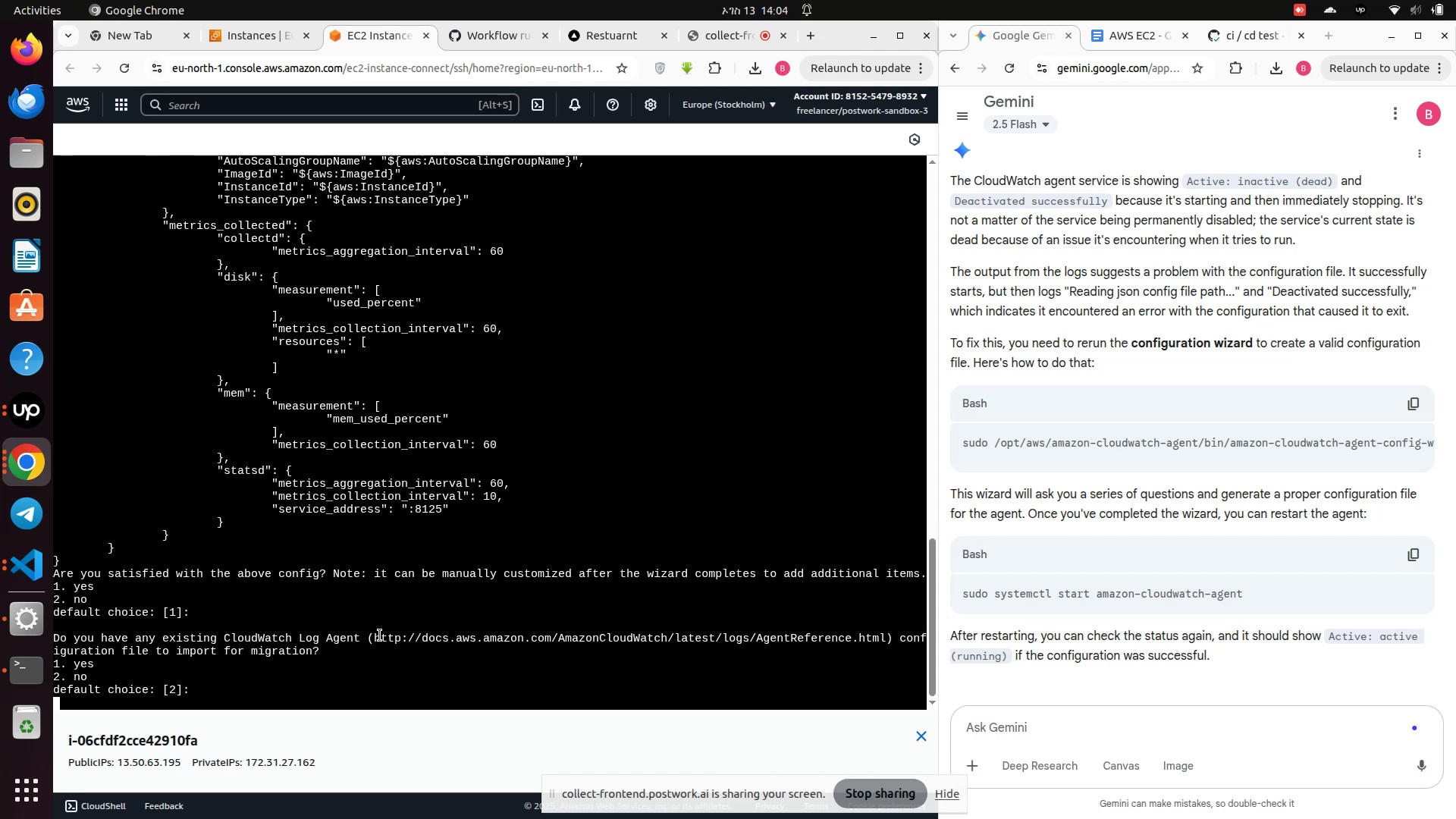 
key(Enter)
 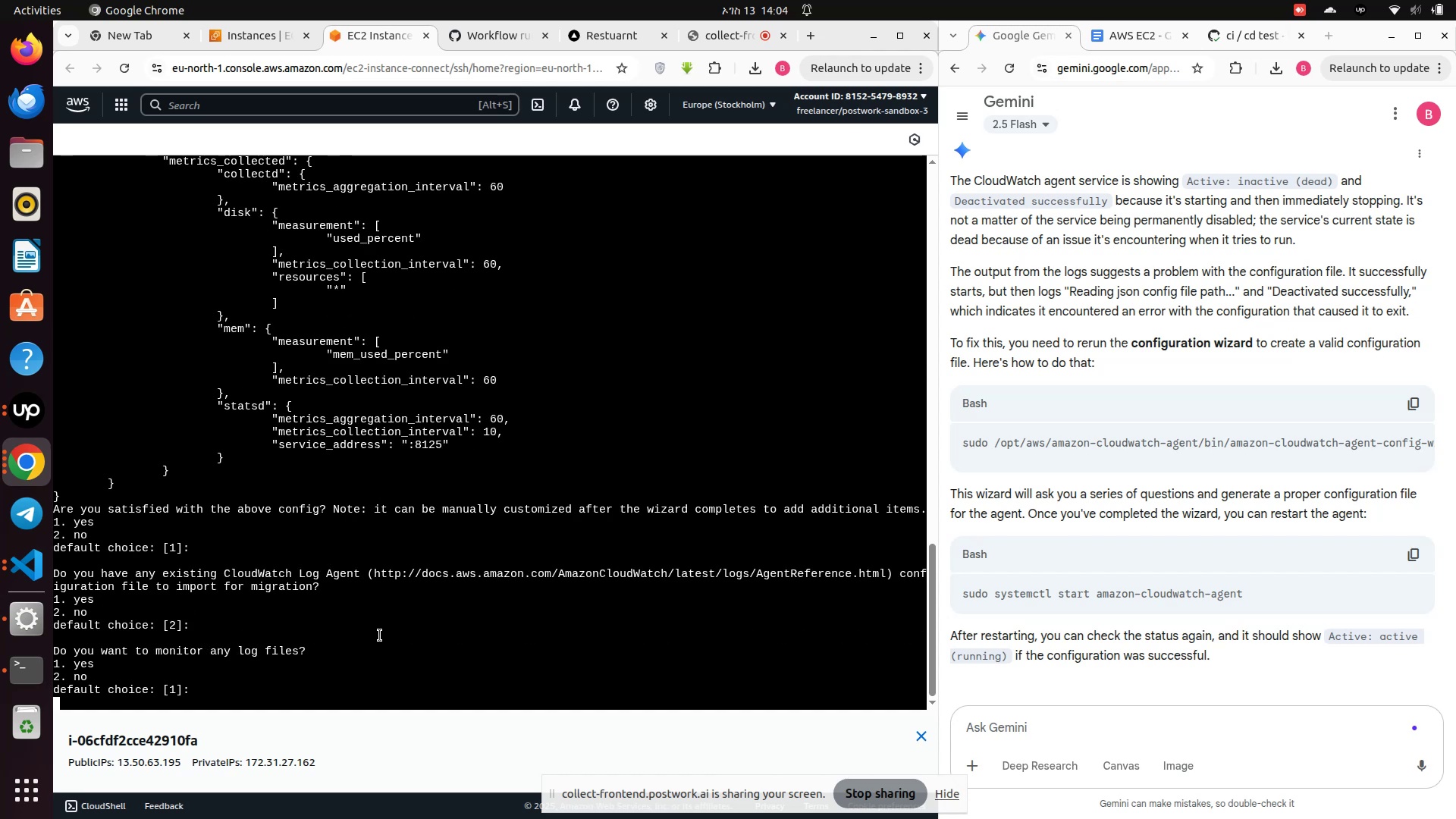 
key(Enter)
 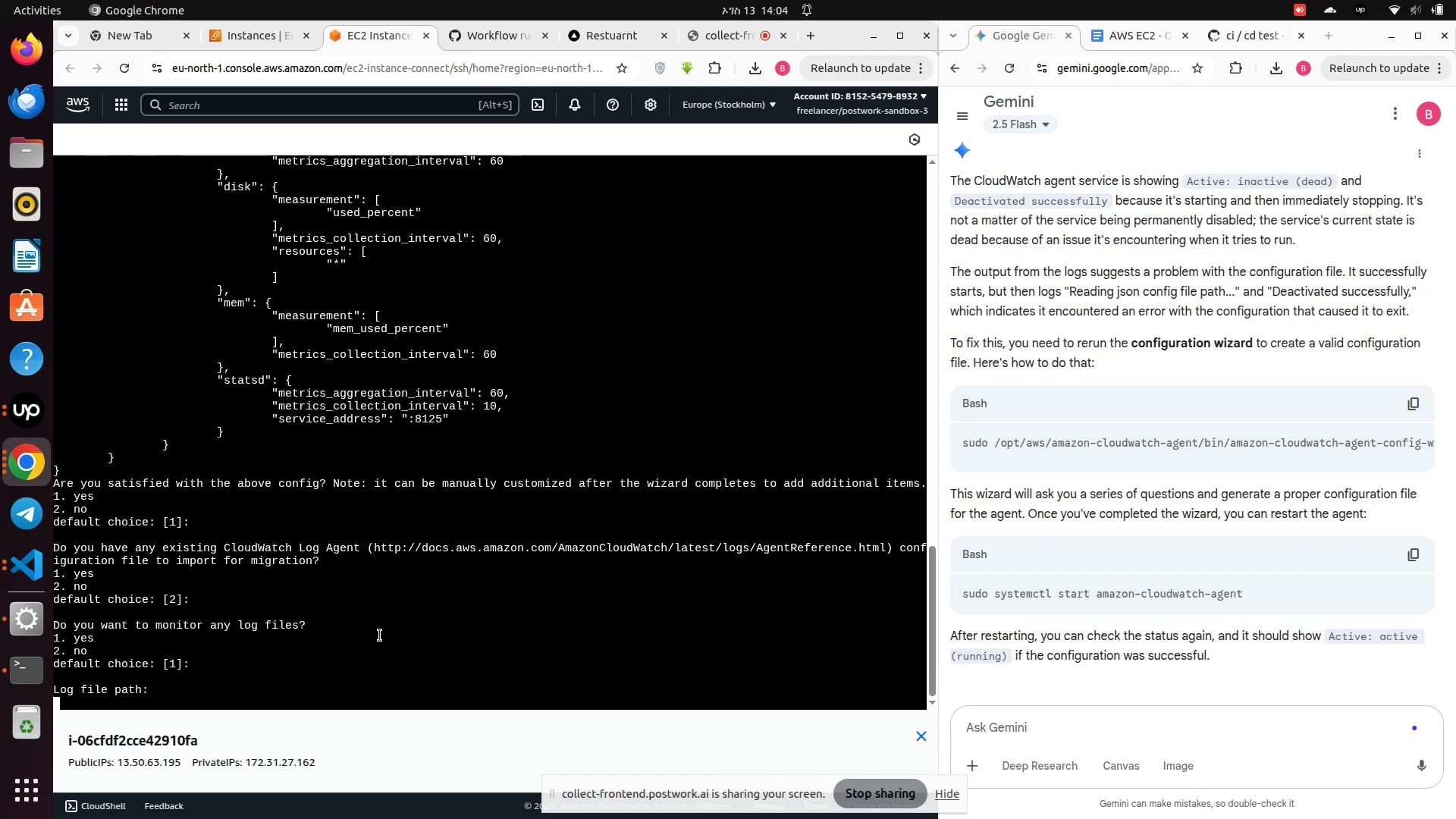 
wait(12.43)
 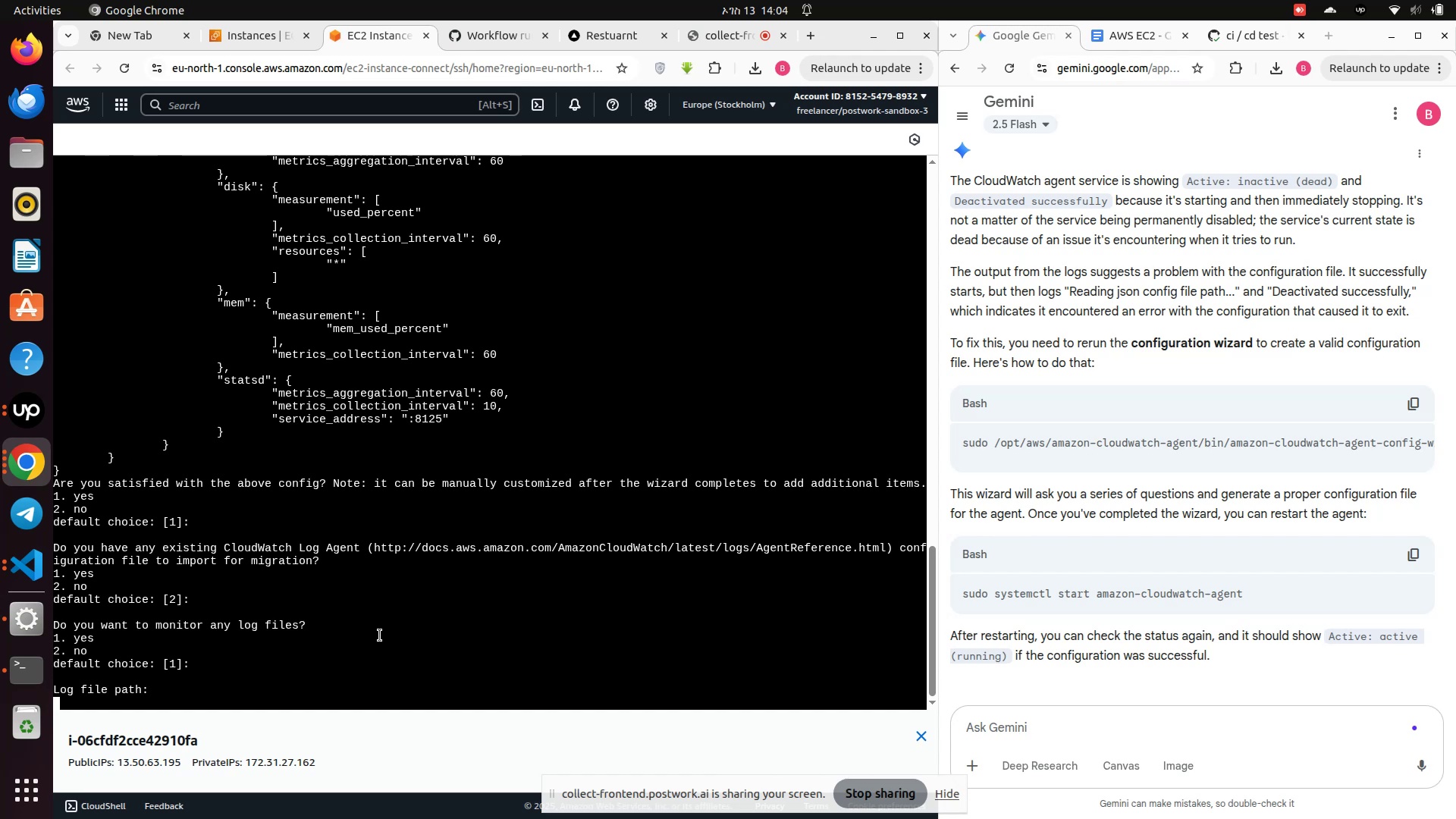 
left_click([254, 39])
 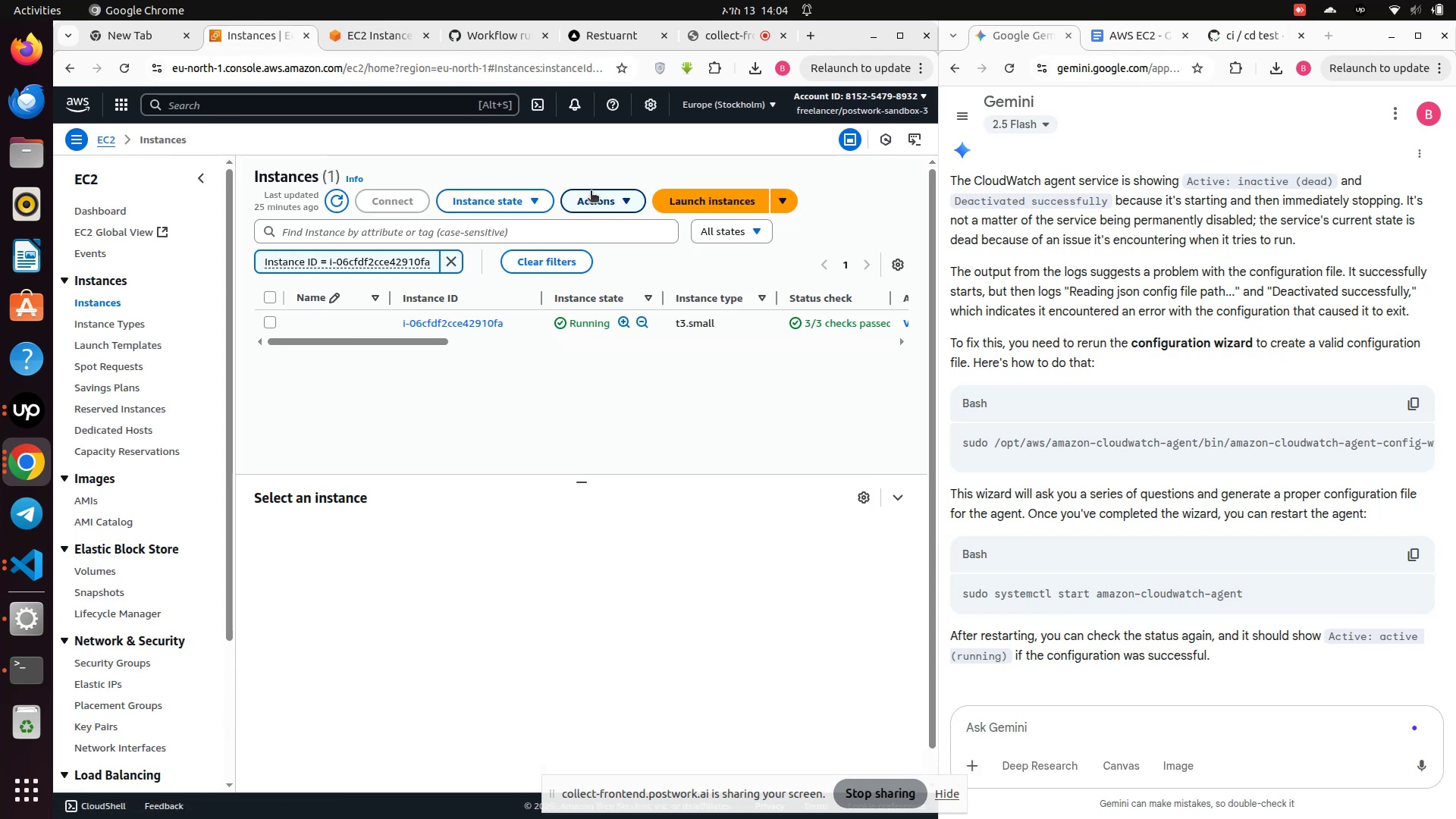 
wait(5.86)
 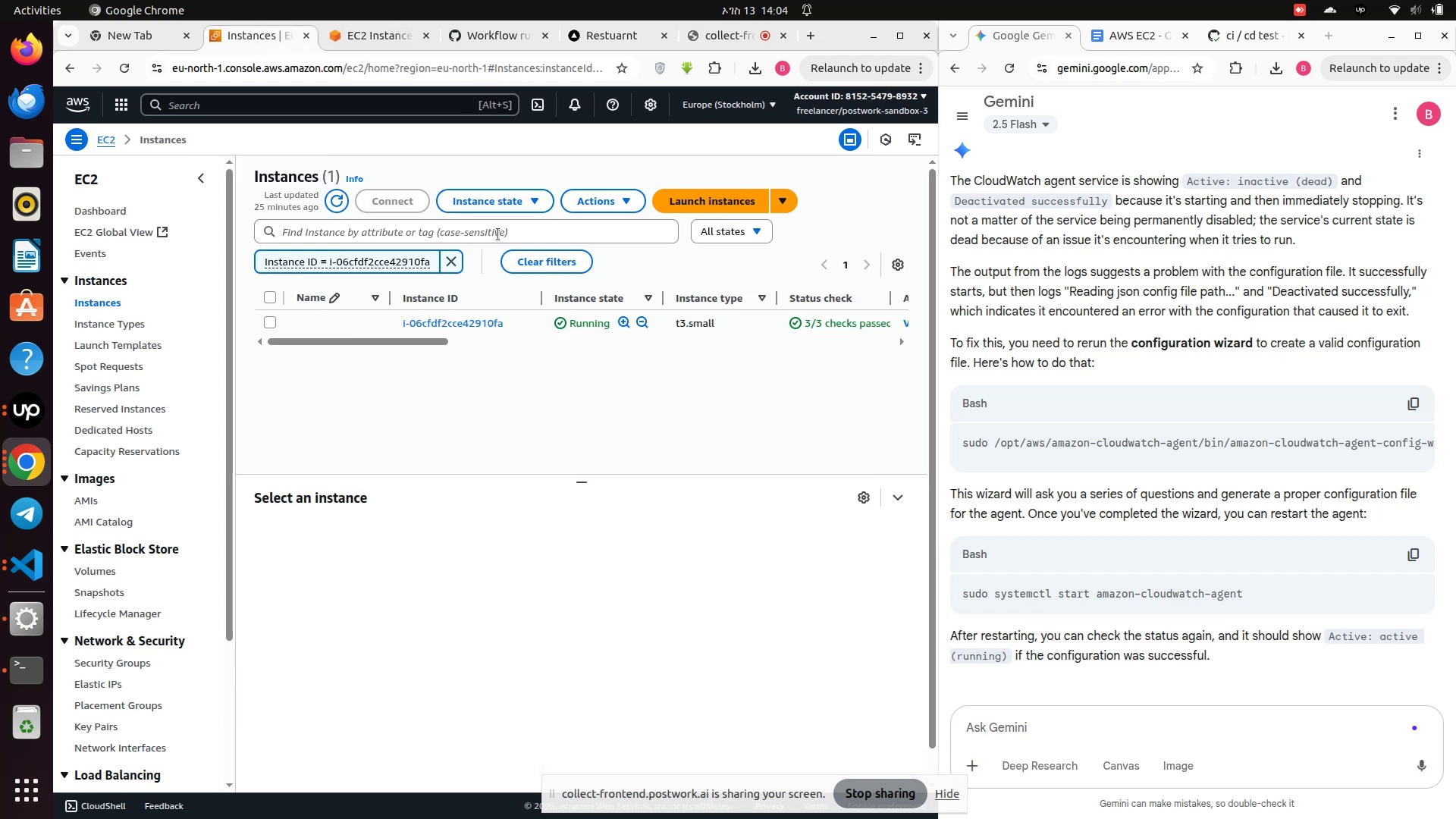 
left_click([440, 329])
 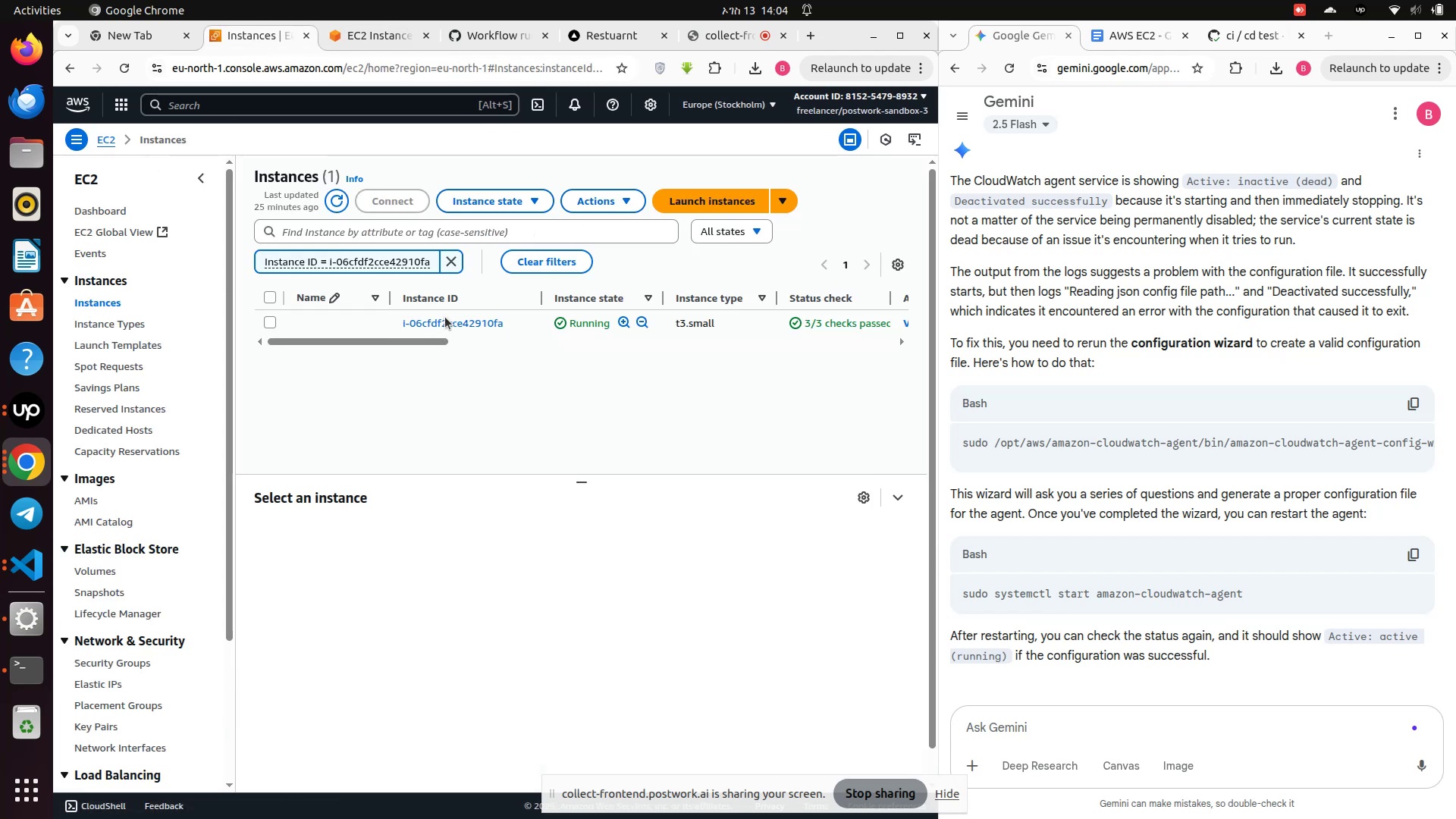 
left_click([445, 317])
 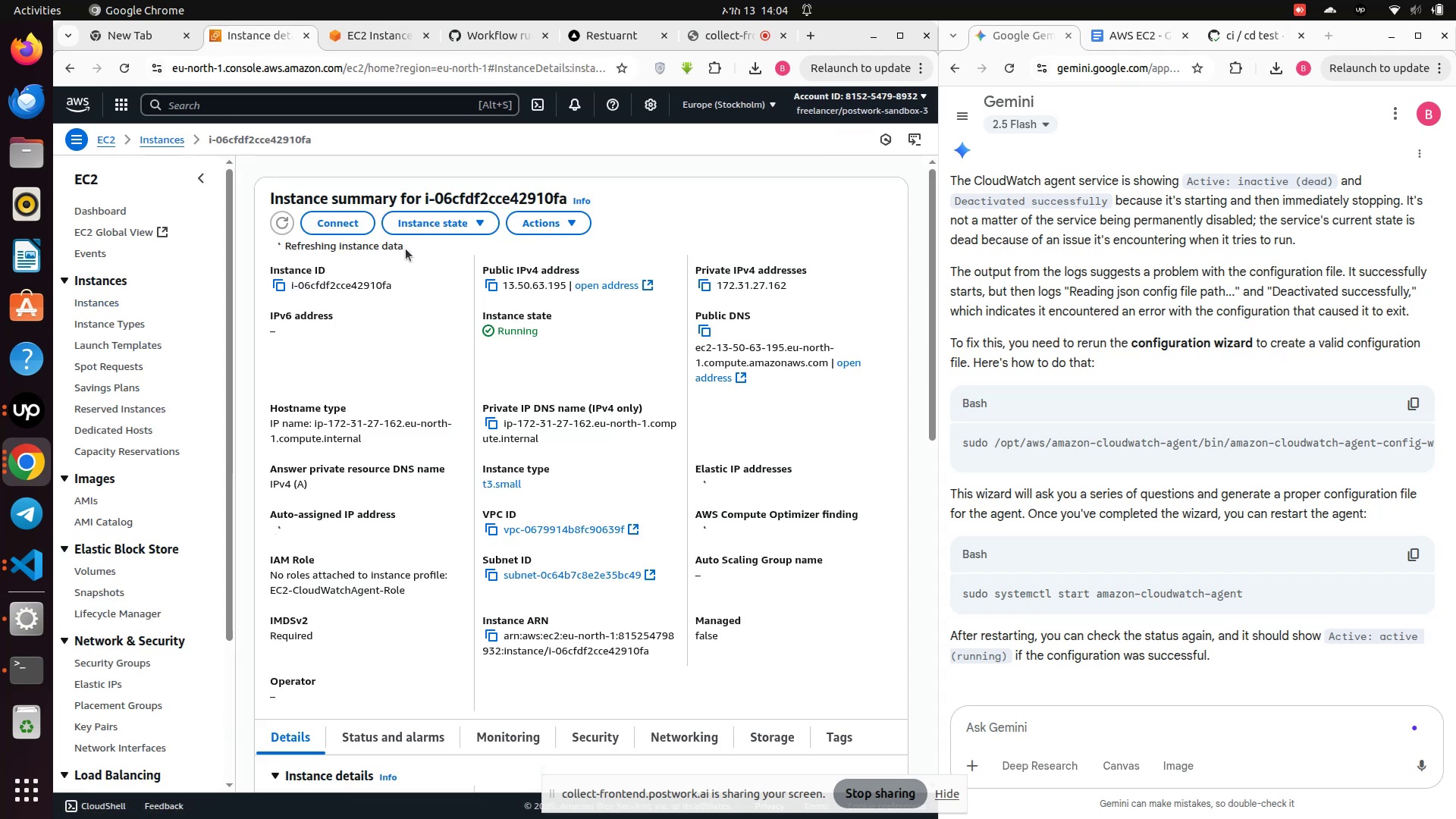 
left_click([327, 225])
 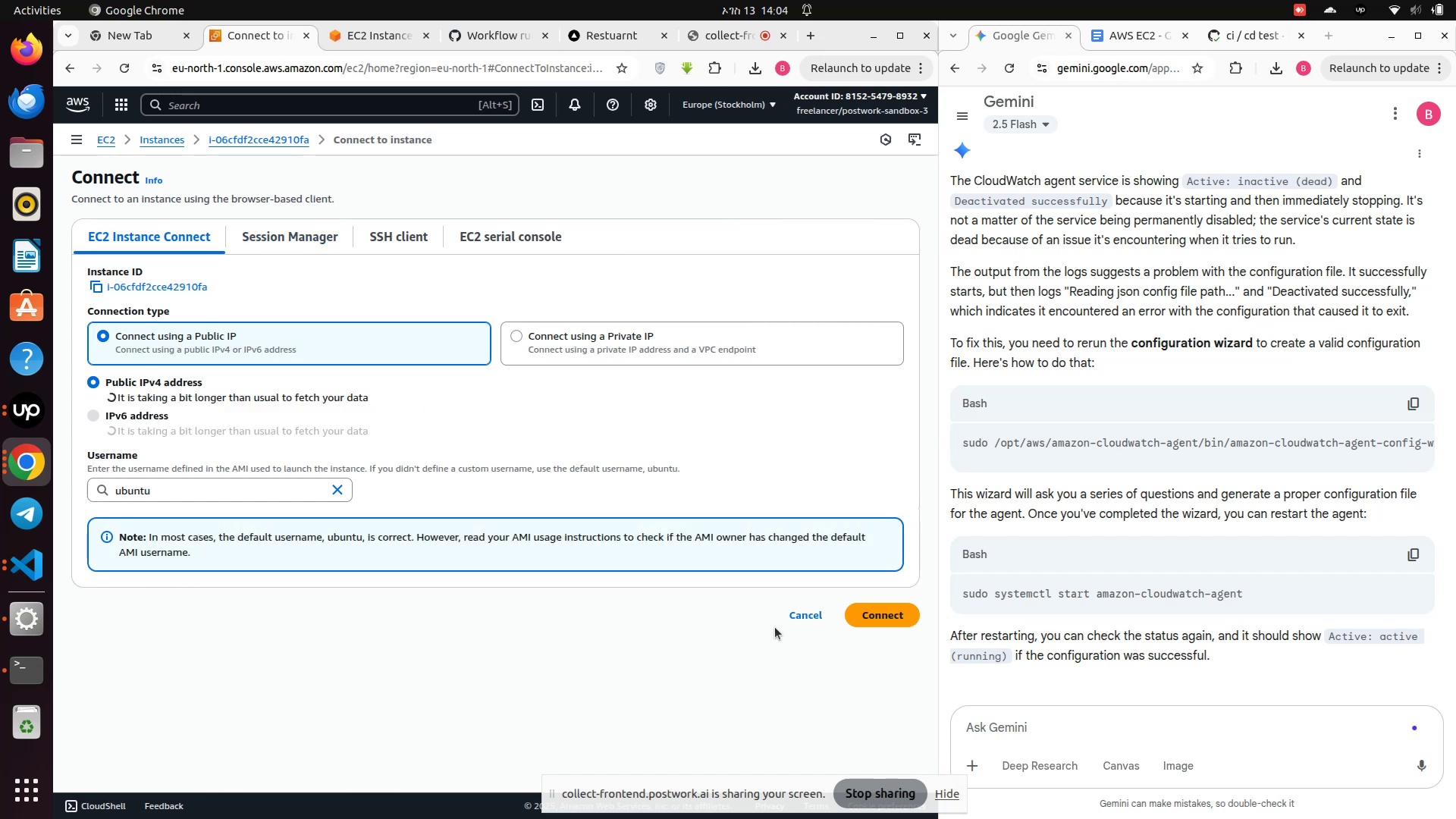 
left_click([874, 613])
 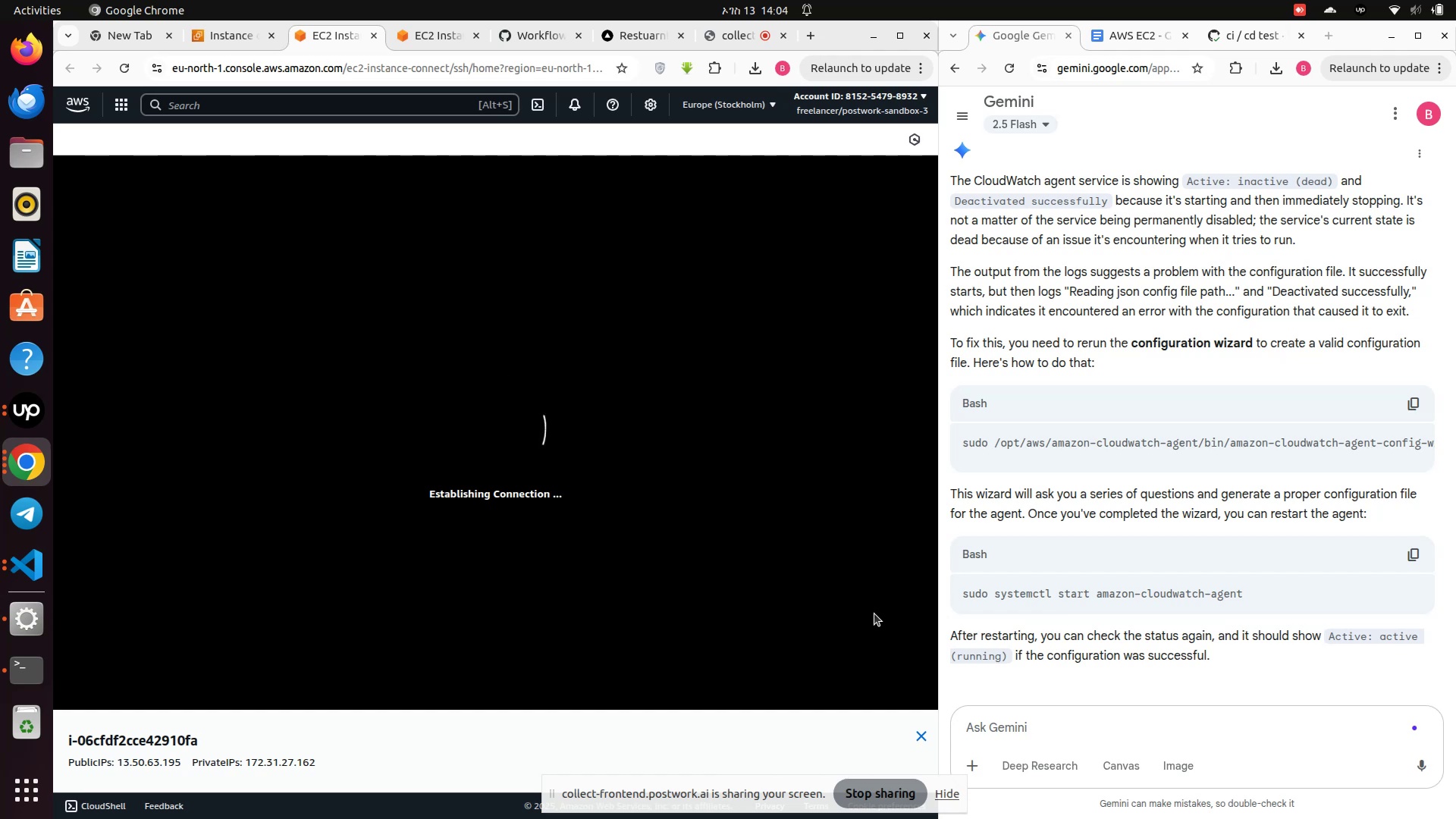 
wait(21.76)
 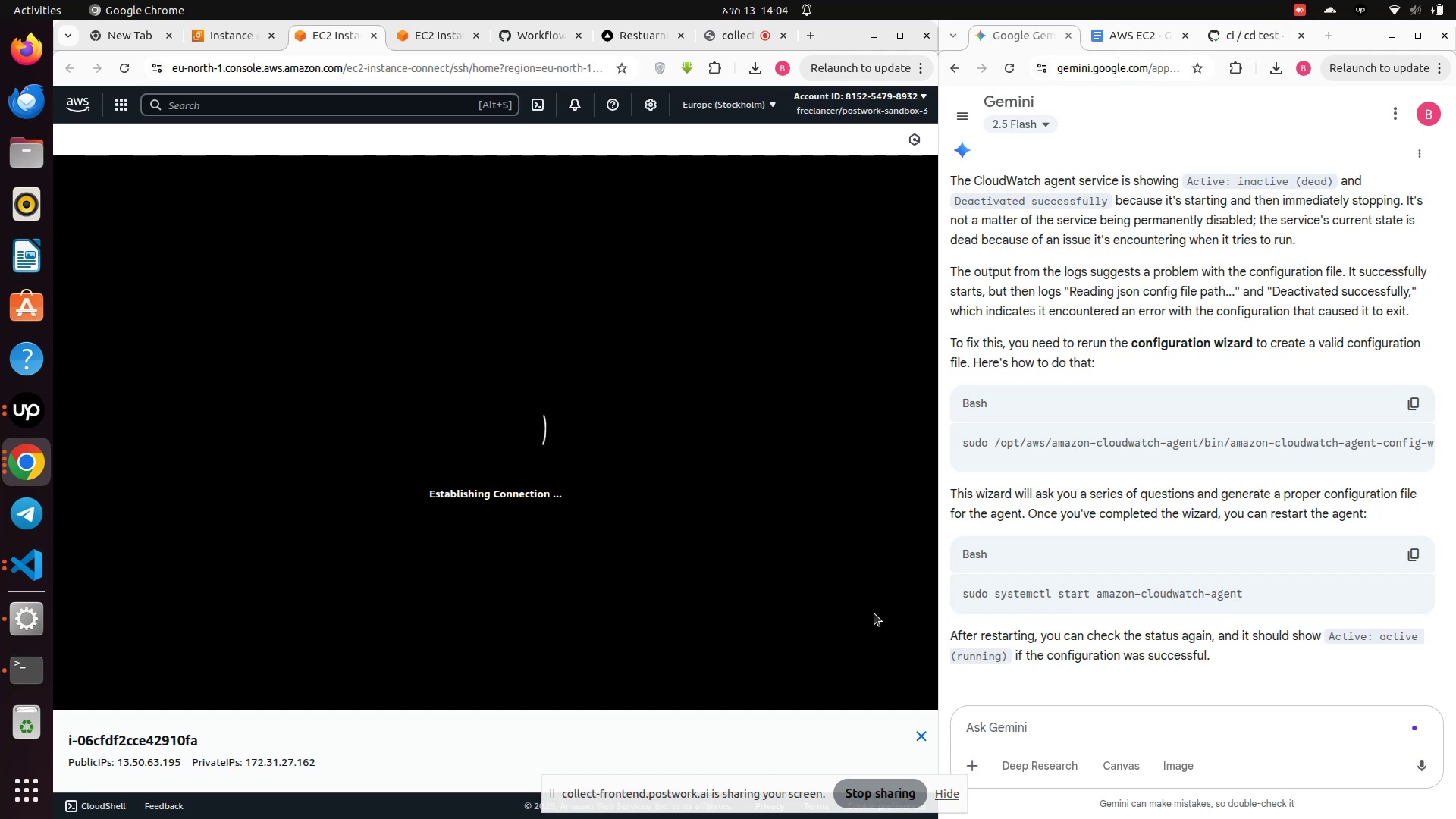 
left_click([605, 620])
 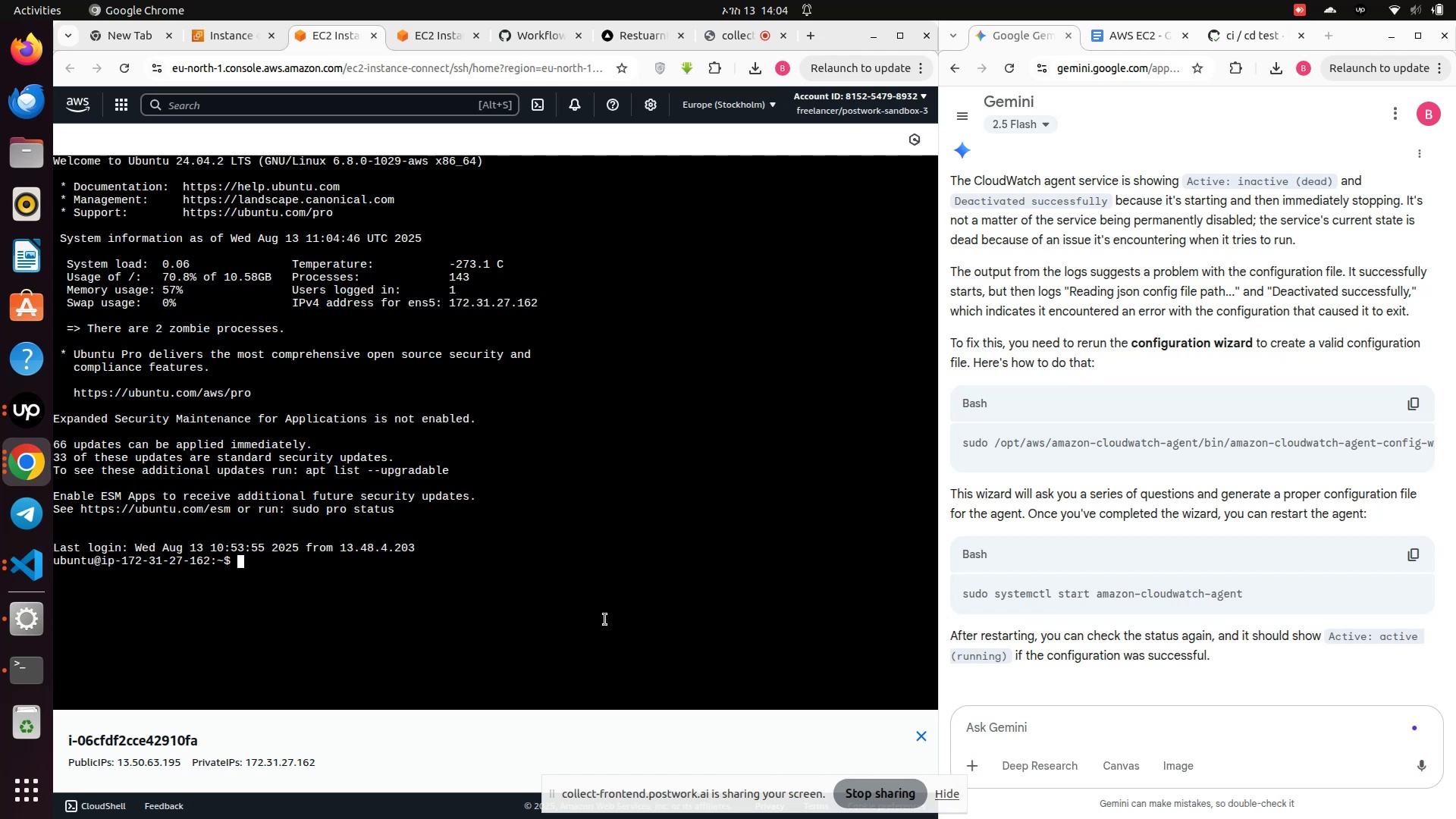 
type(cl)
 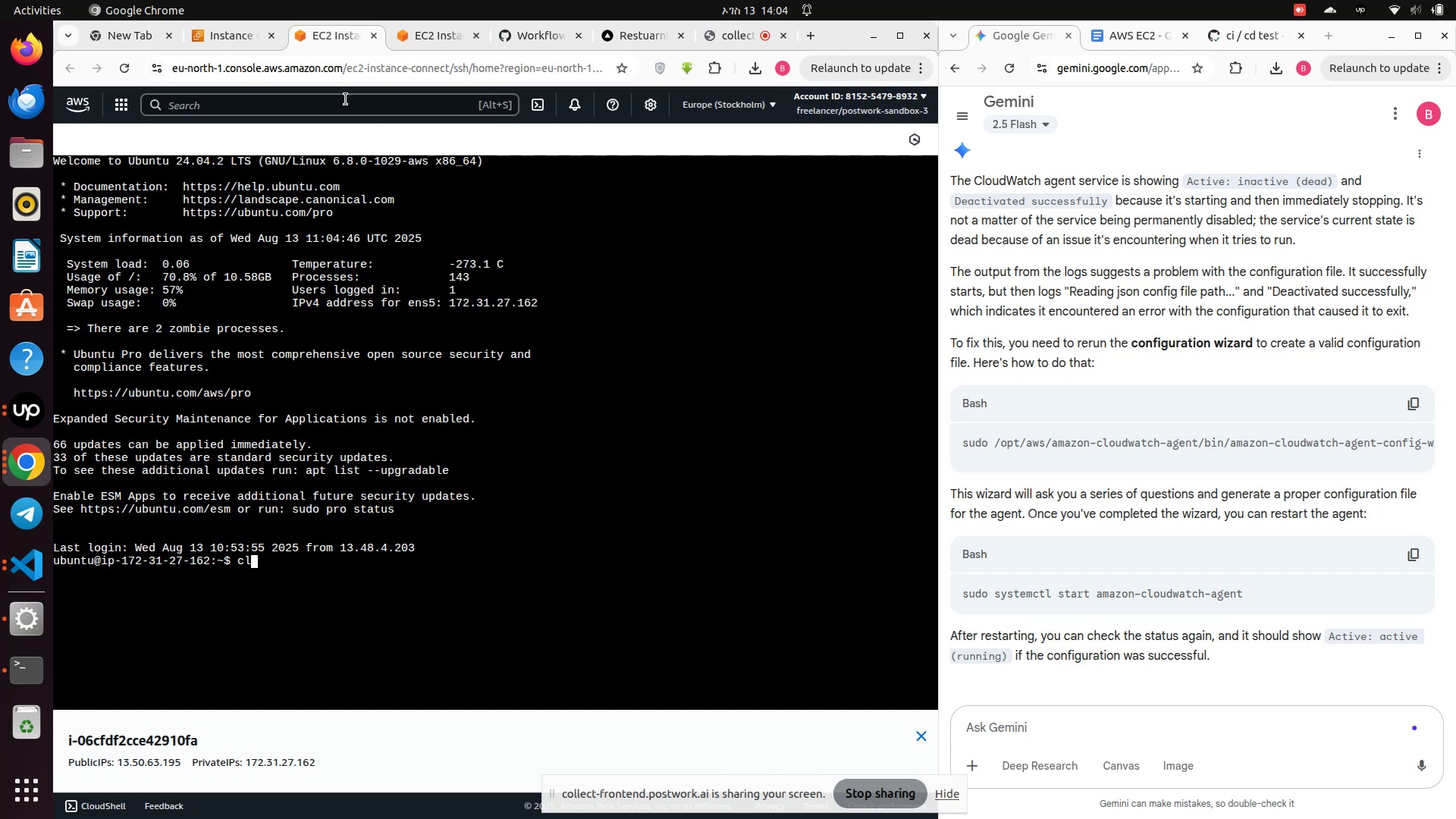 
left_click([433, 33])
 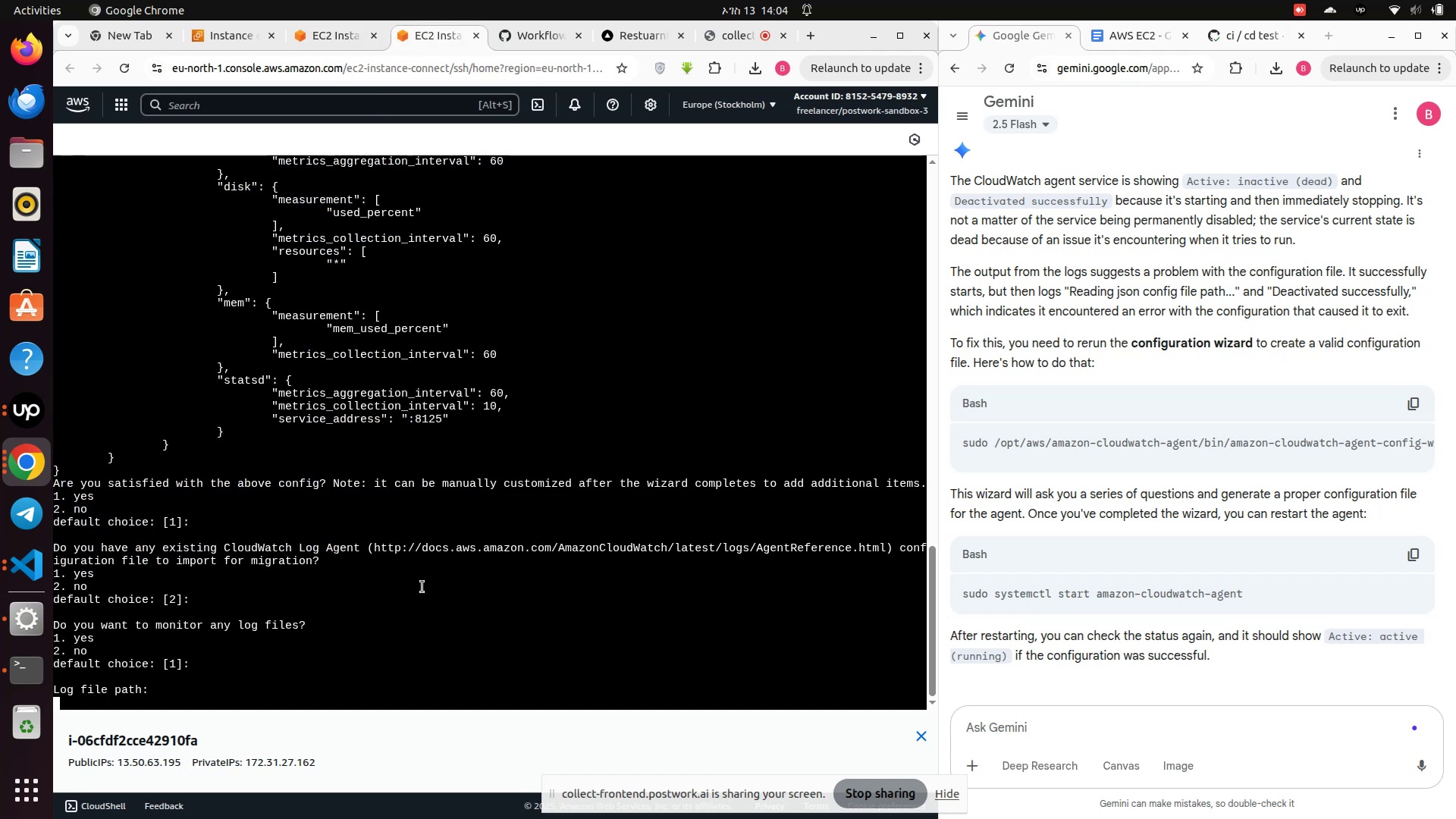 
type(/var/)
key(Tab)
key(Tab)
key(Backspace)
key(Backspace)
key(Backspace)
type(/log/)
 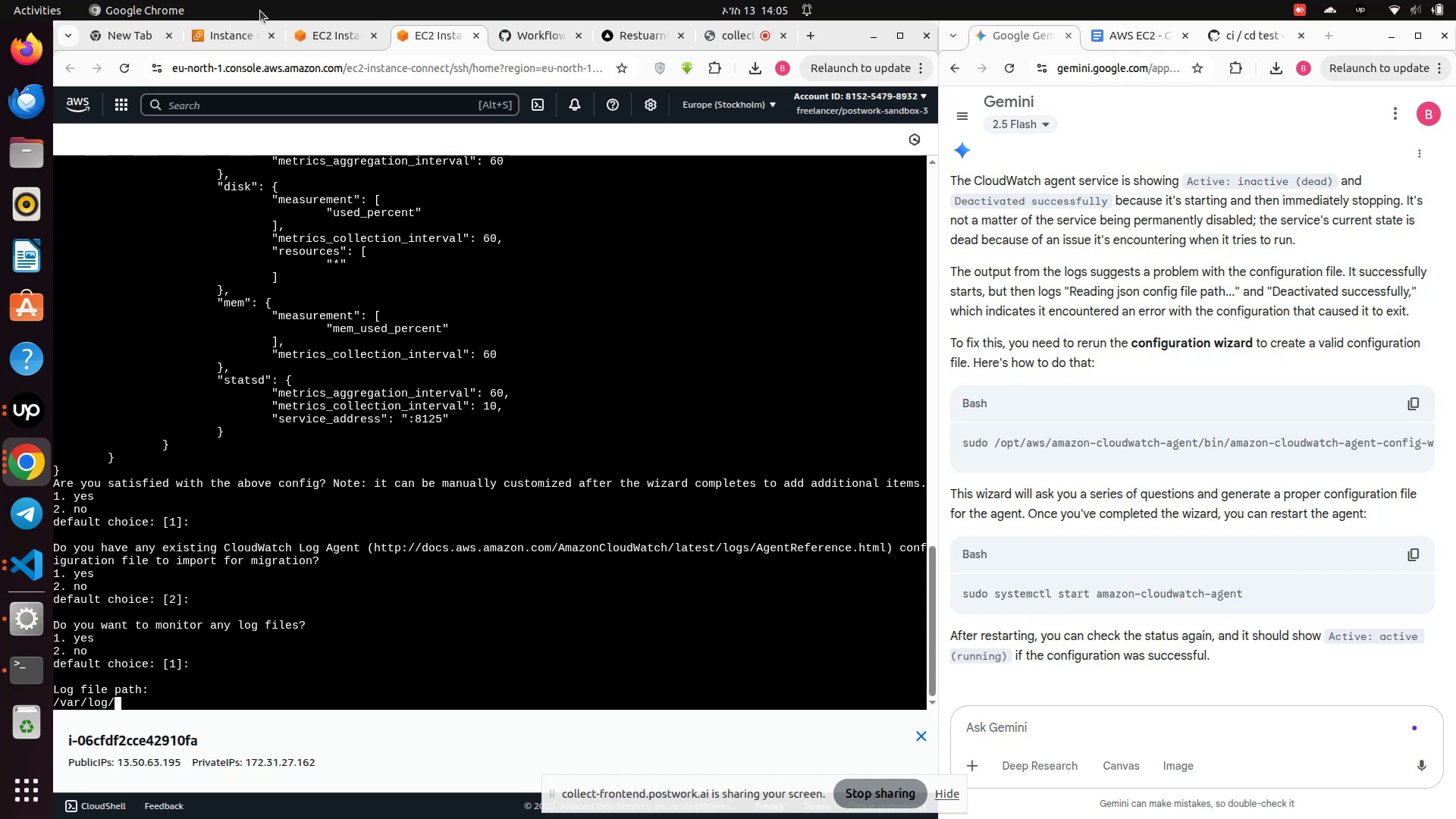 
left_click([328, 42])
 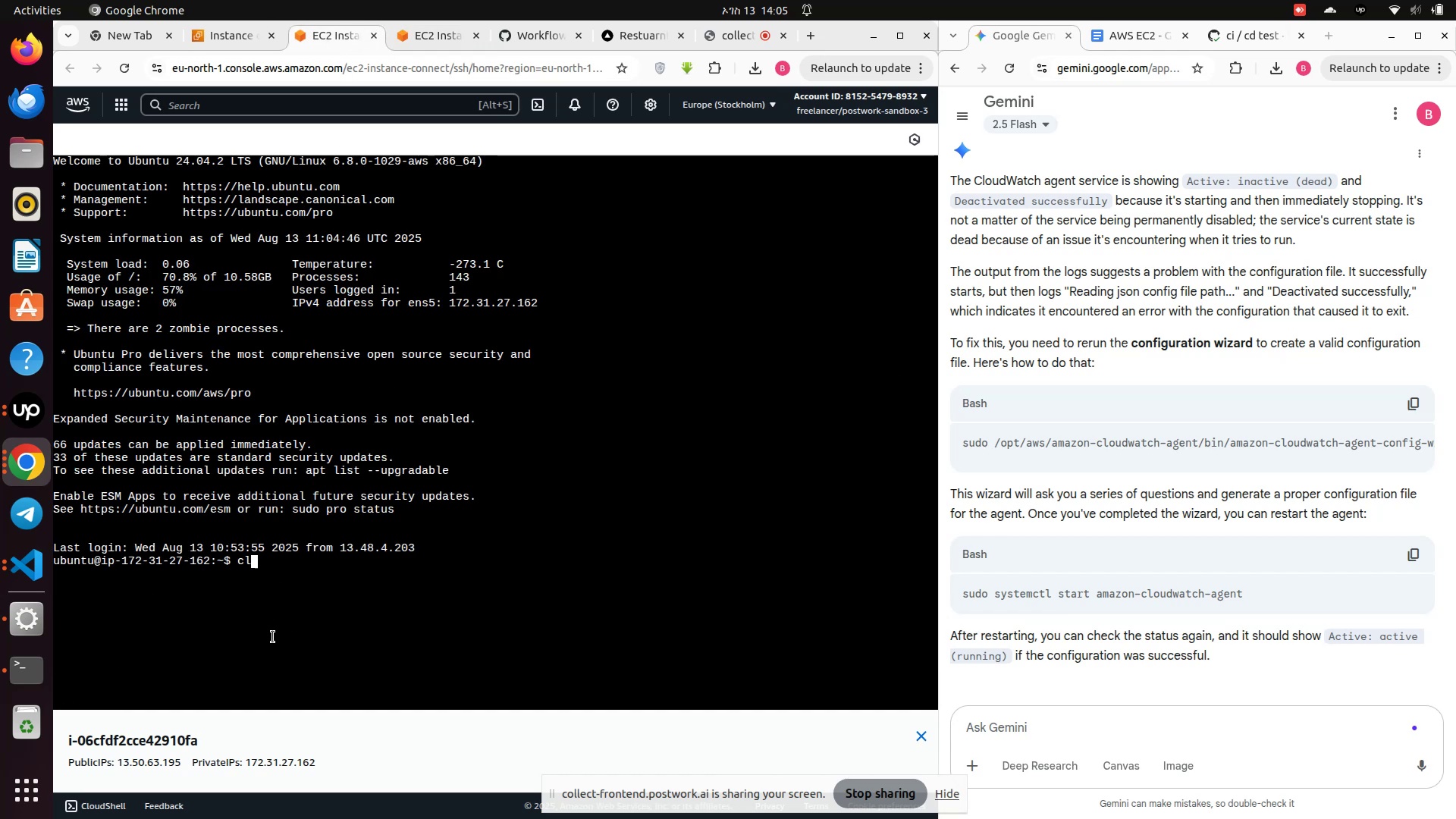 
hold_key(key=Backspace, duration=0.75)
 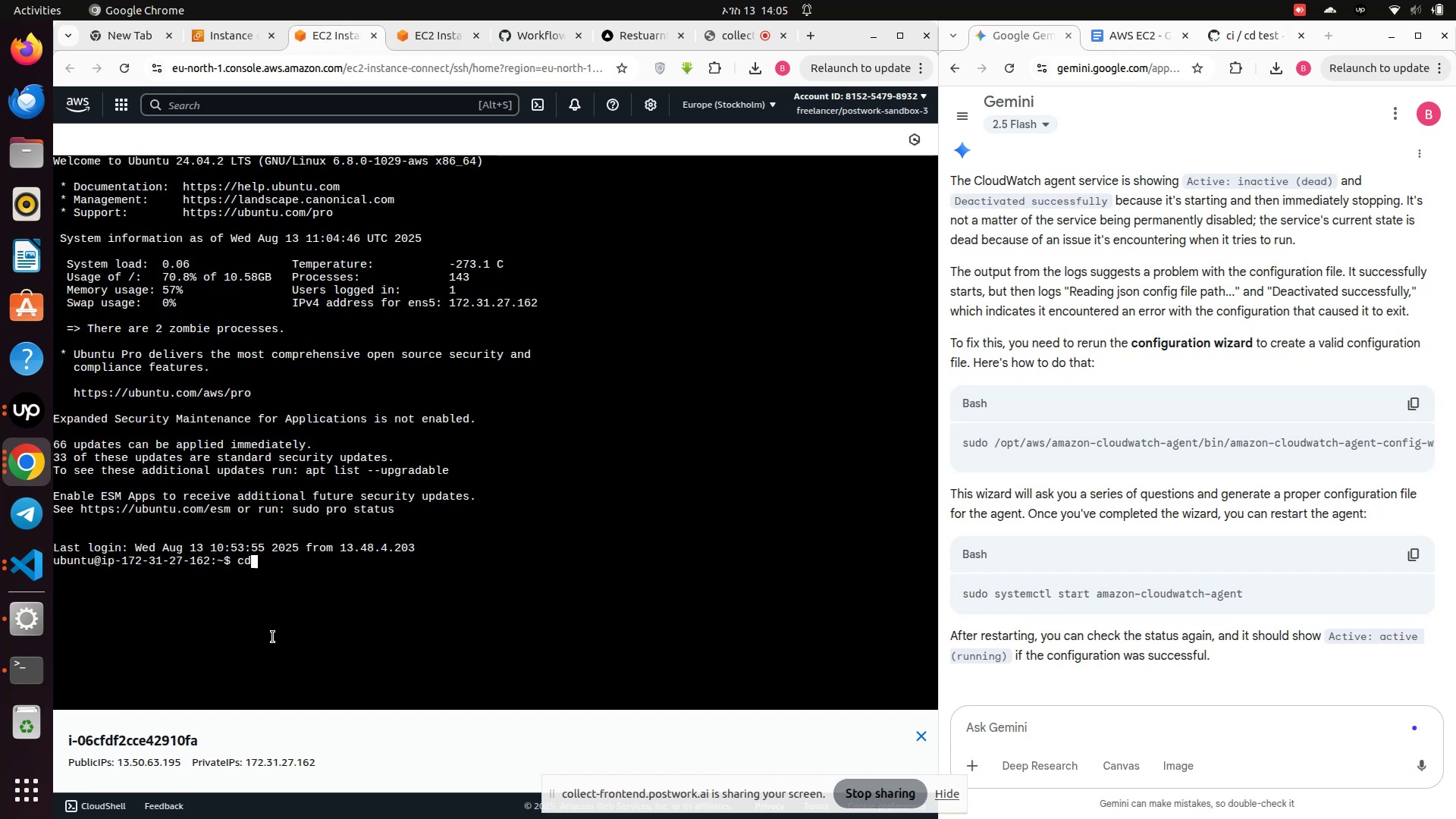 
type(cd /v)
key(Tab)
type(/)
key(Backspace)
type(lo)
key(Tab)
key(Tab)
type(g)
key(Tab)
 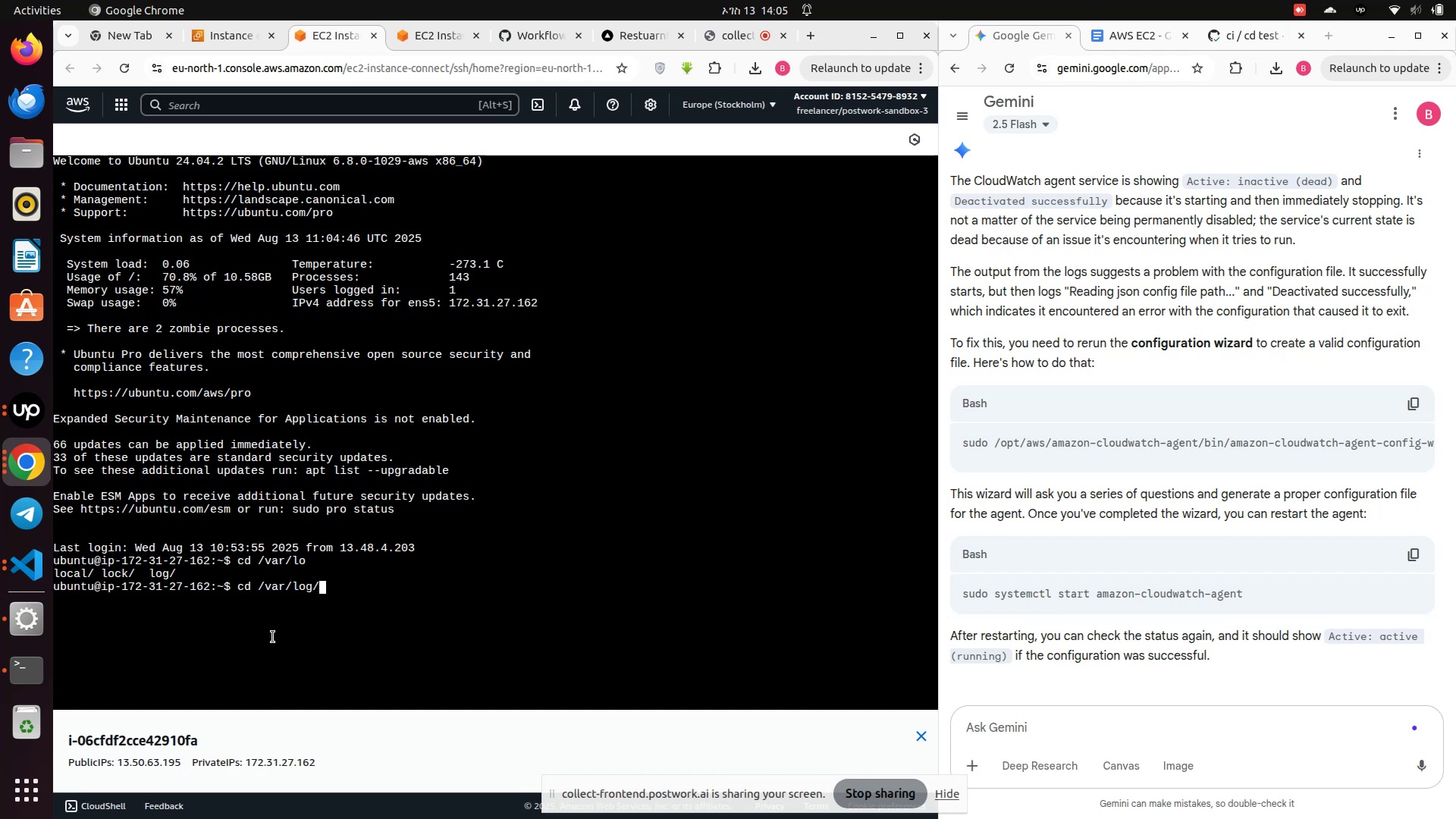 
key(Enter)
 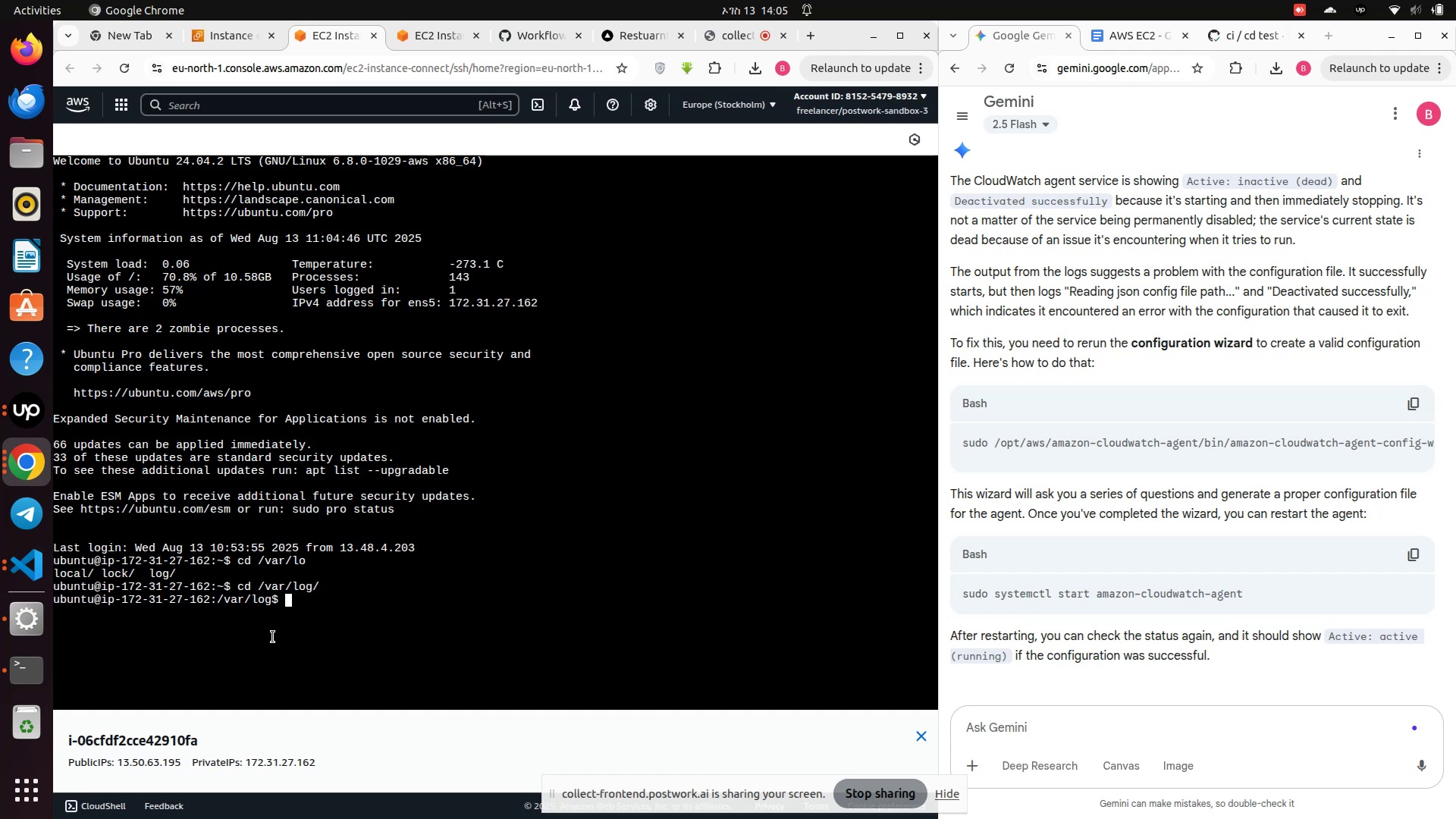 
type(ll)
 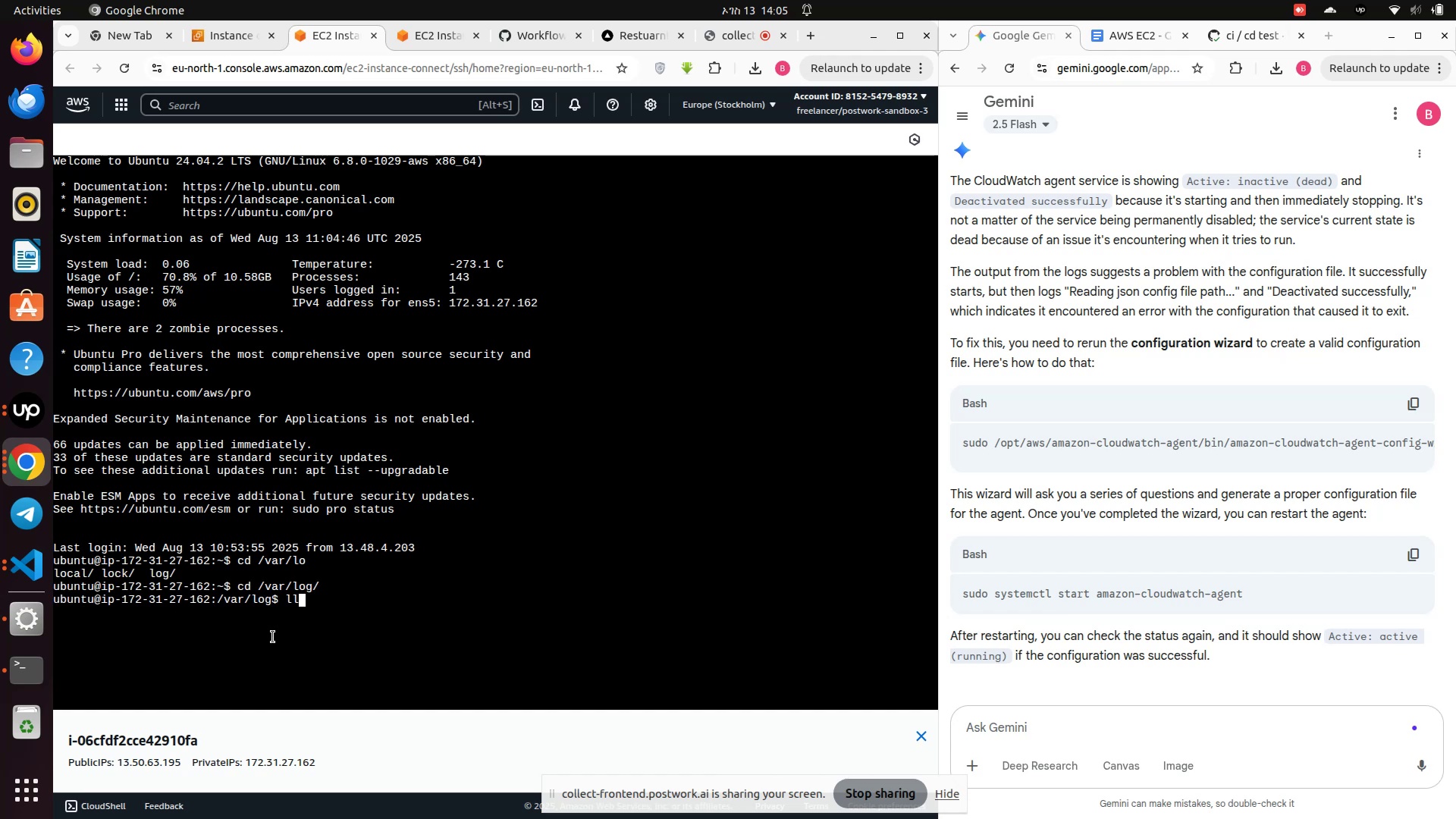 
key(Enter)
 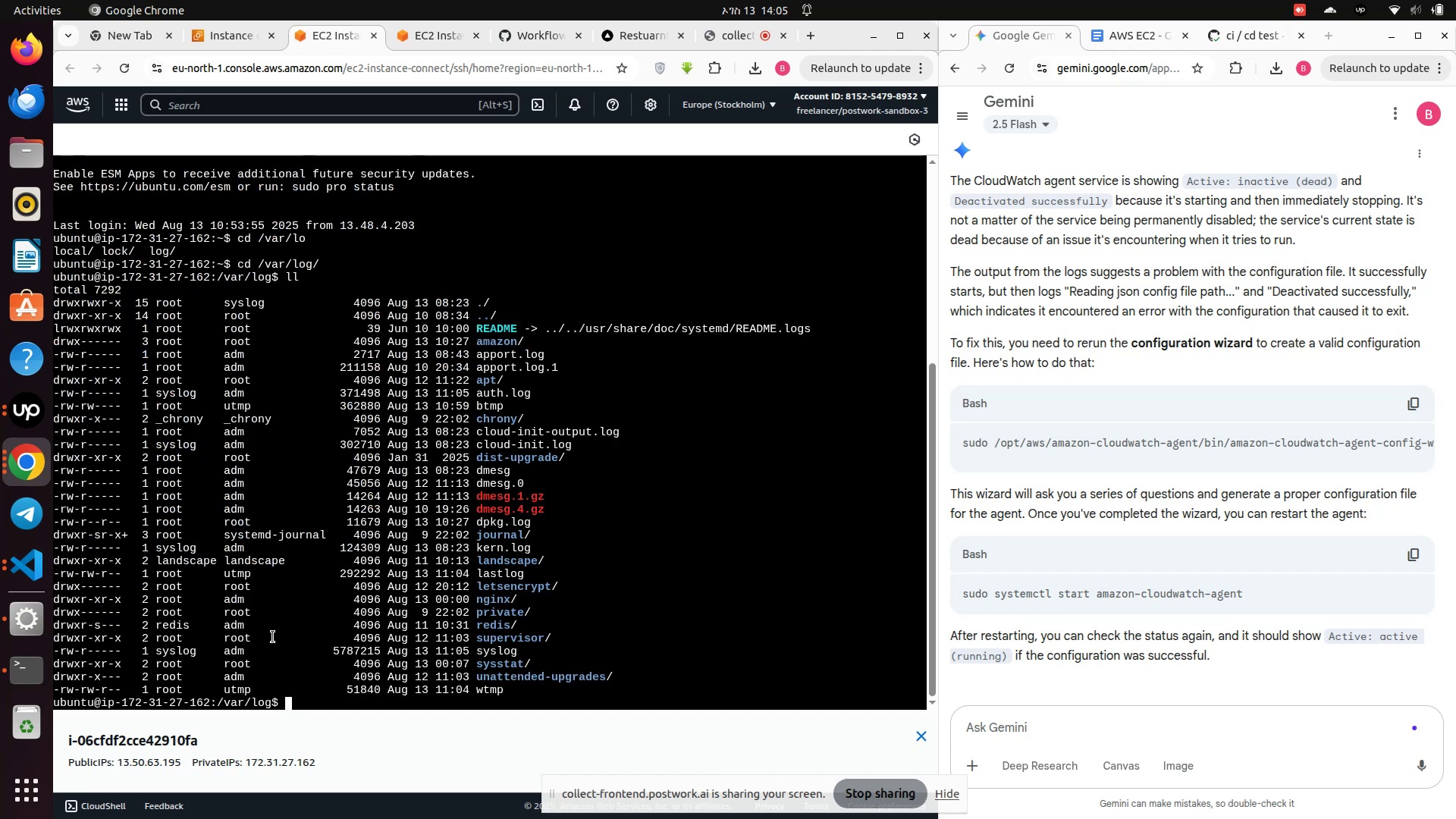 
type(cd sup)
key(Tab)
 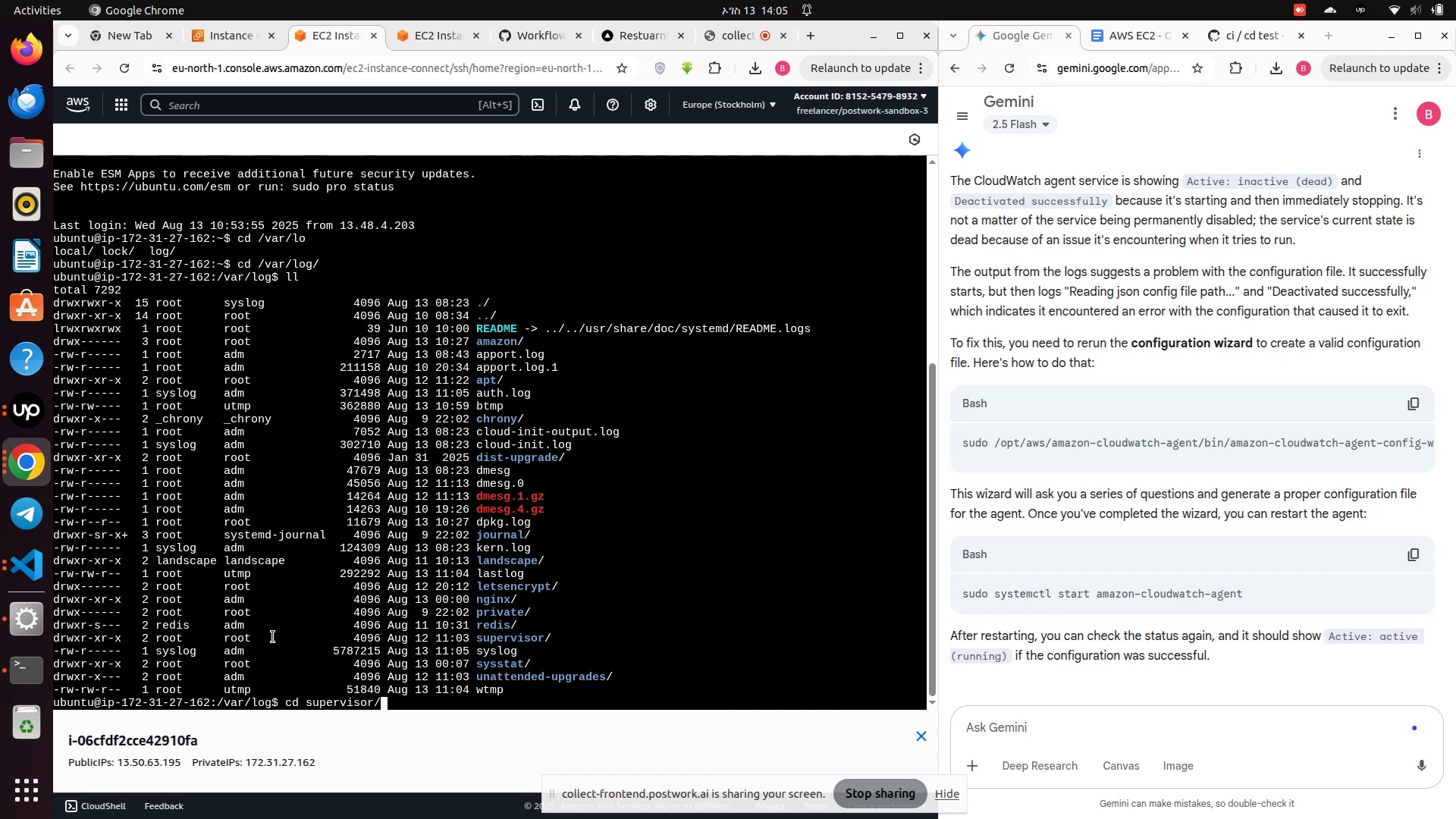 
key(Enter)
 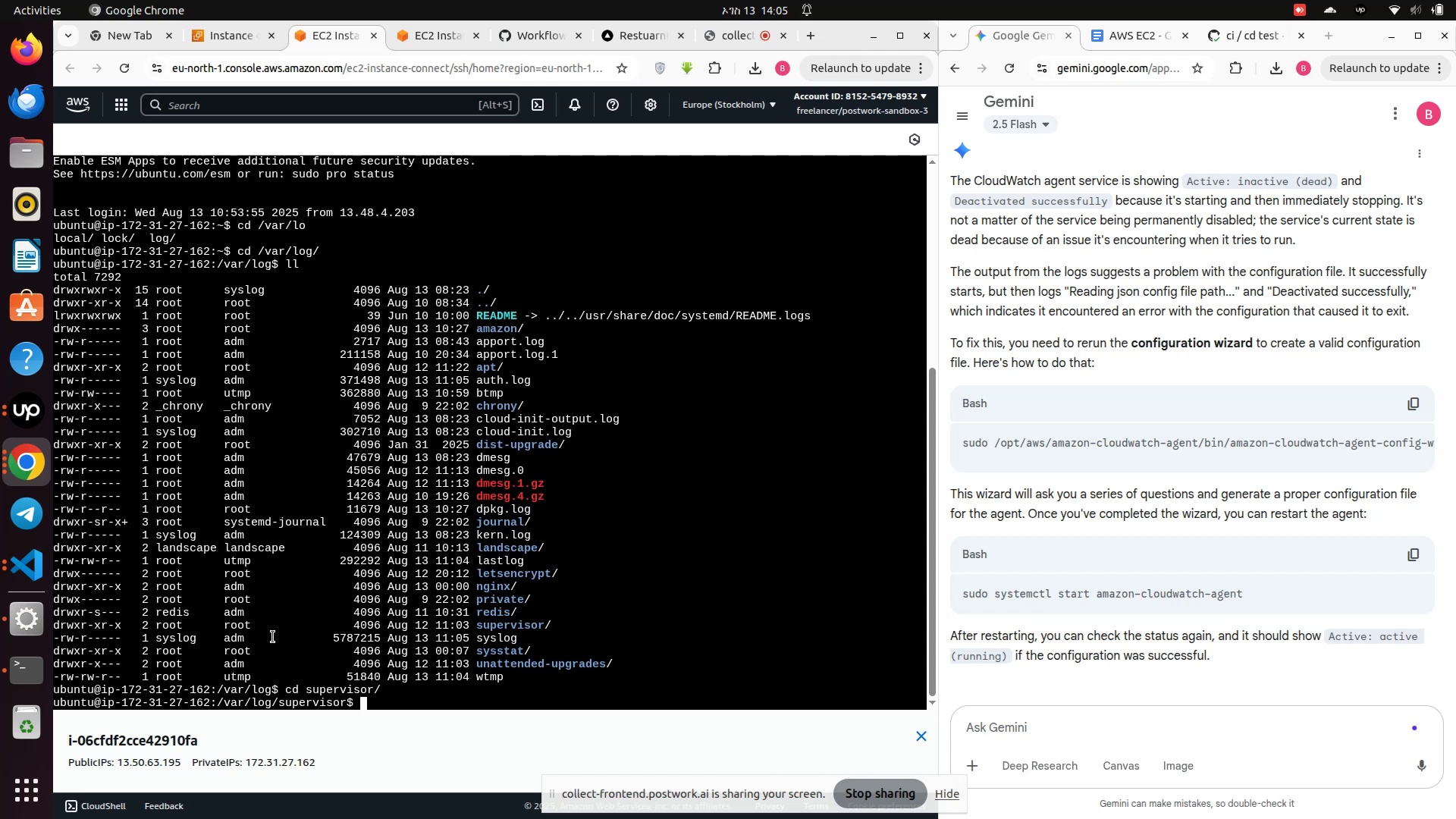 
type(ll)
 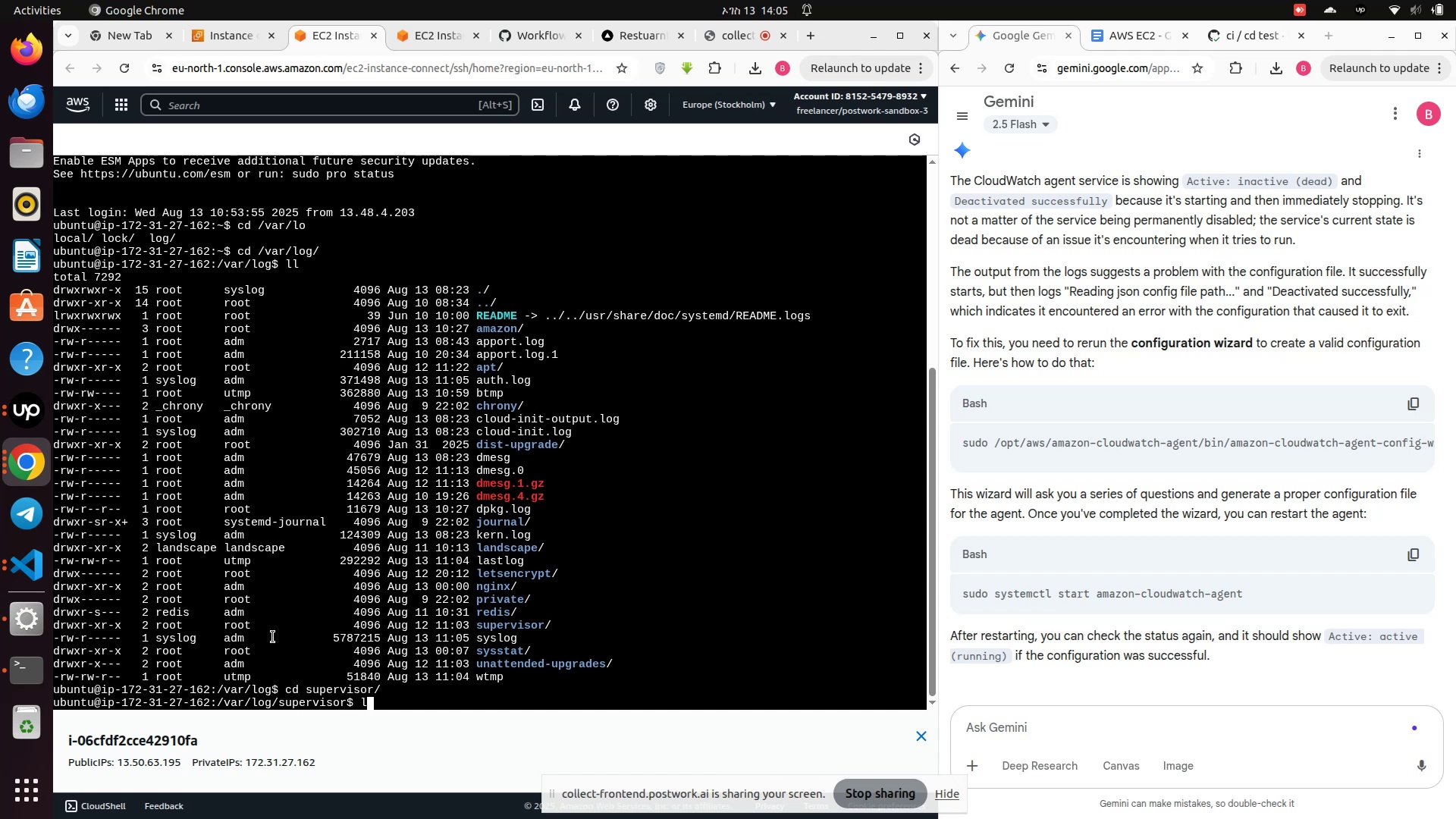 
key(Enter)
 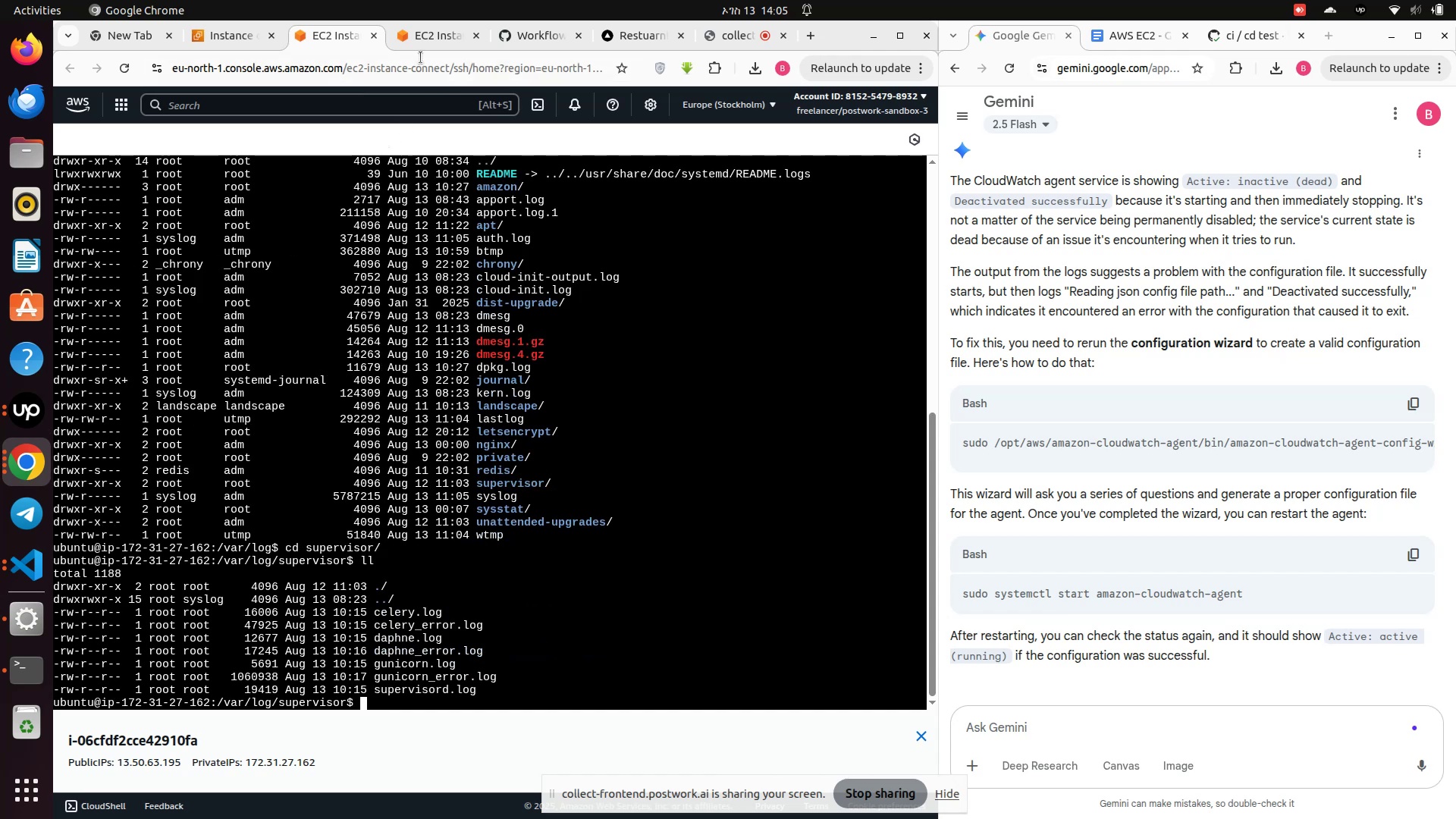 
left_click([420, 42])
 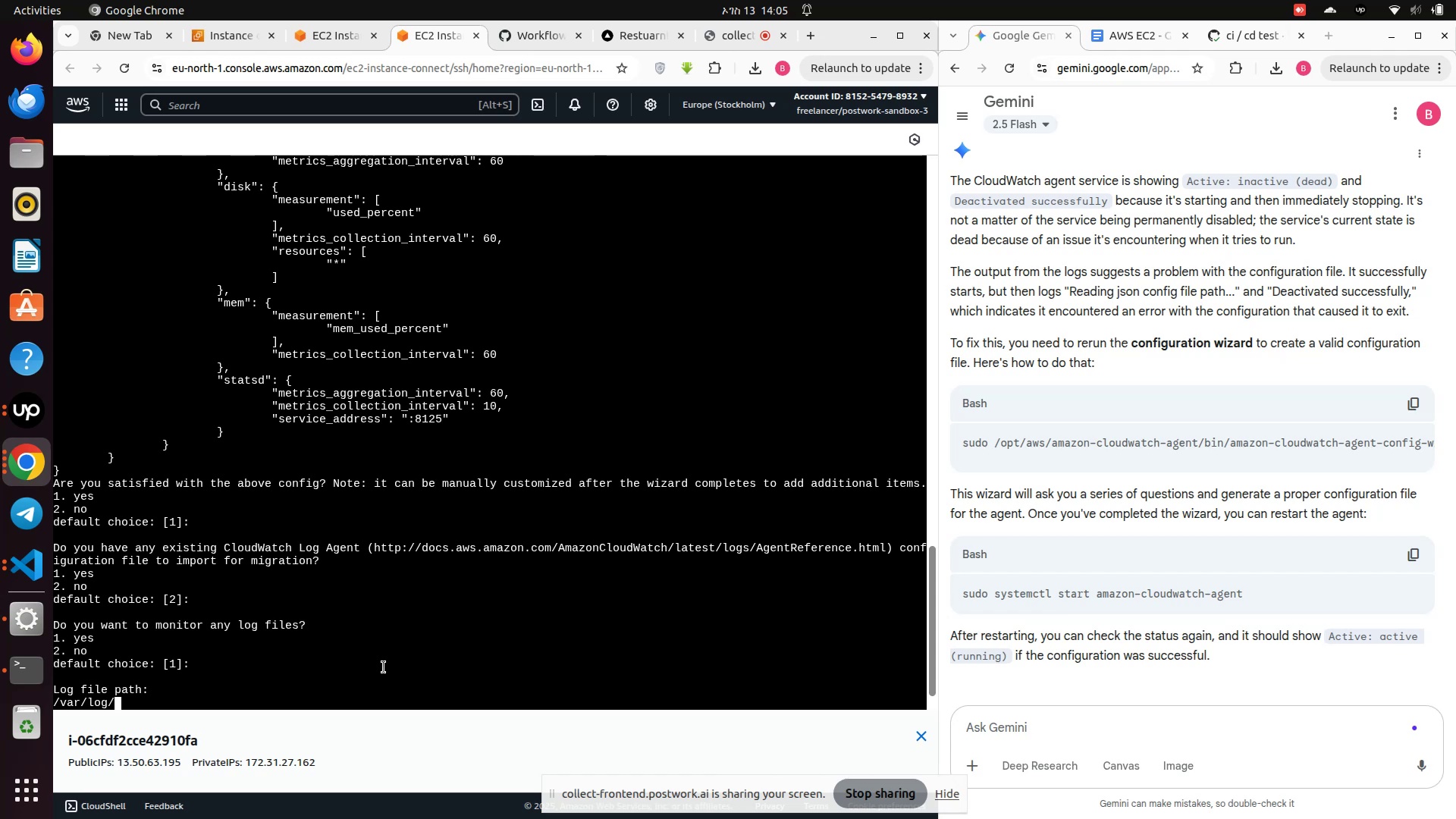 
type(supervisor)
 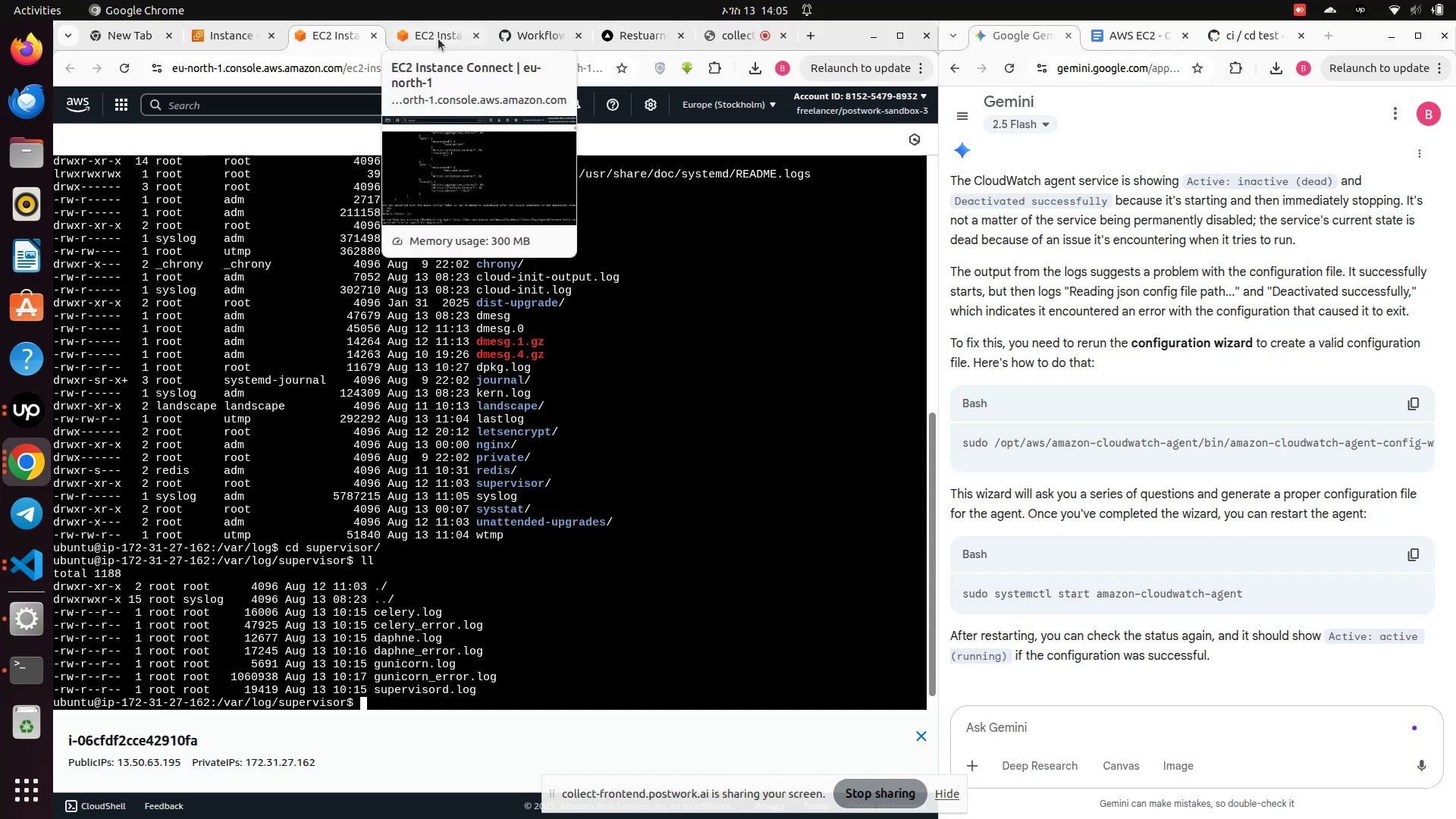 
wait(6.6)
 